 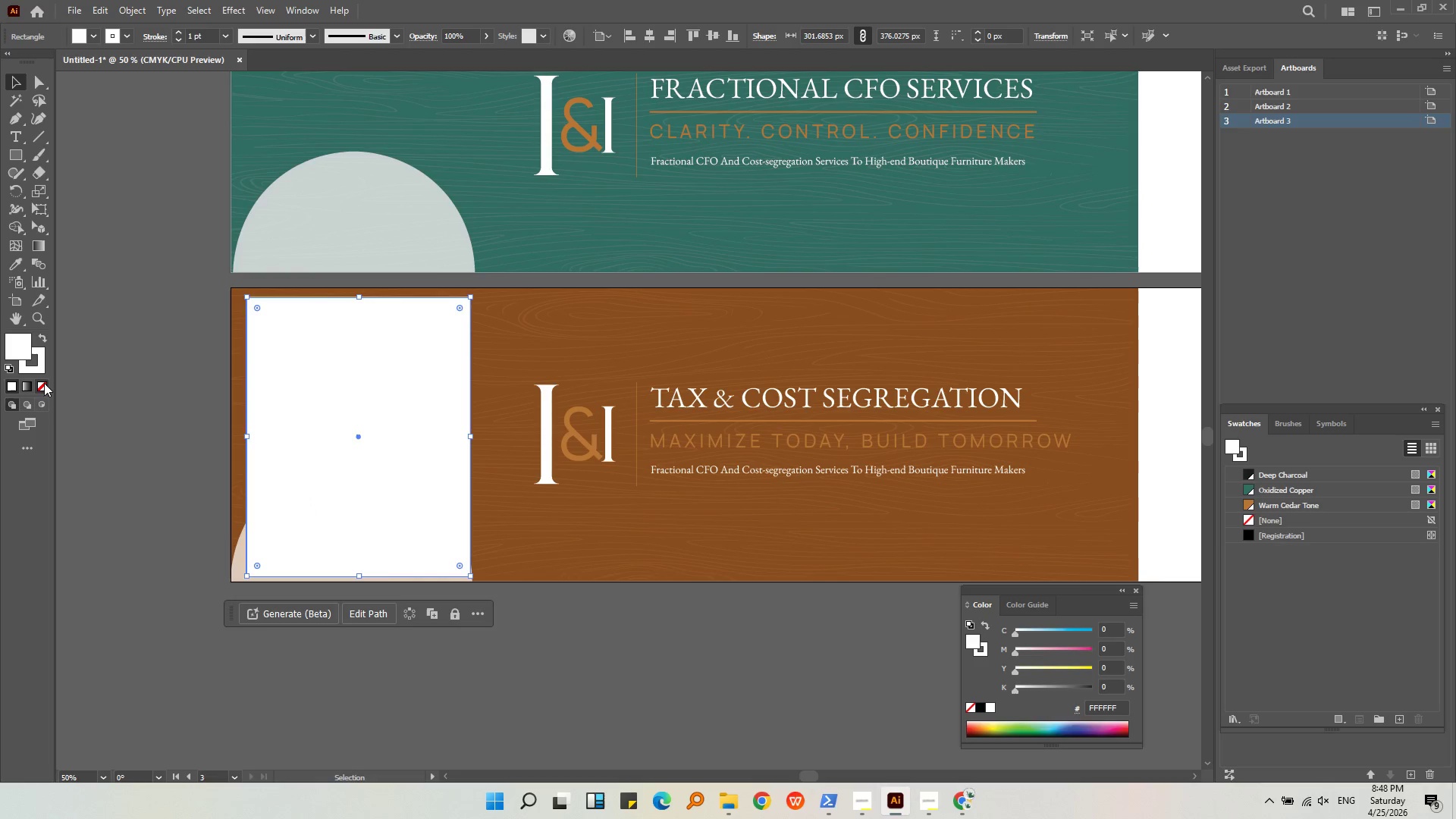 
triple_click([42, 385])
 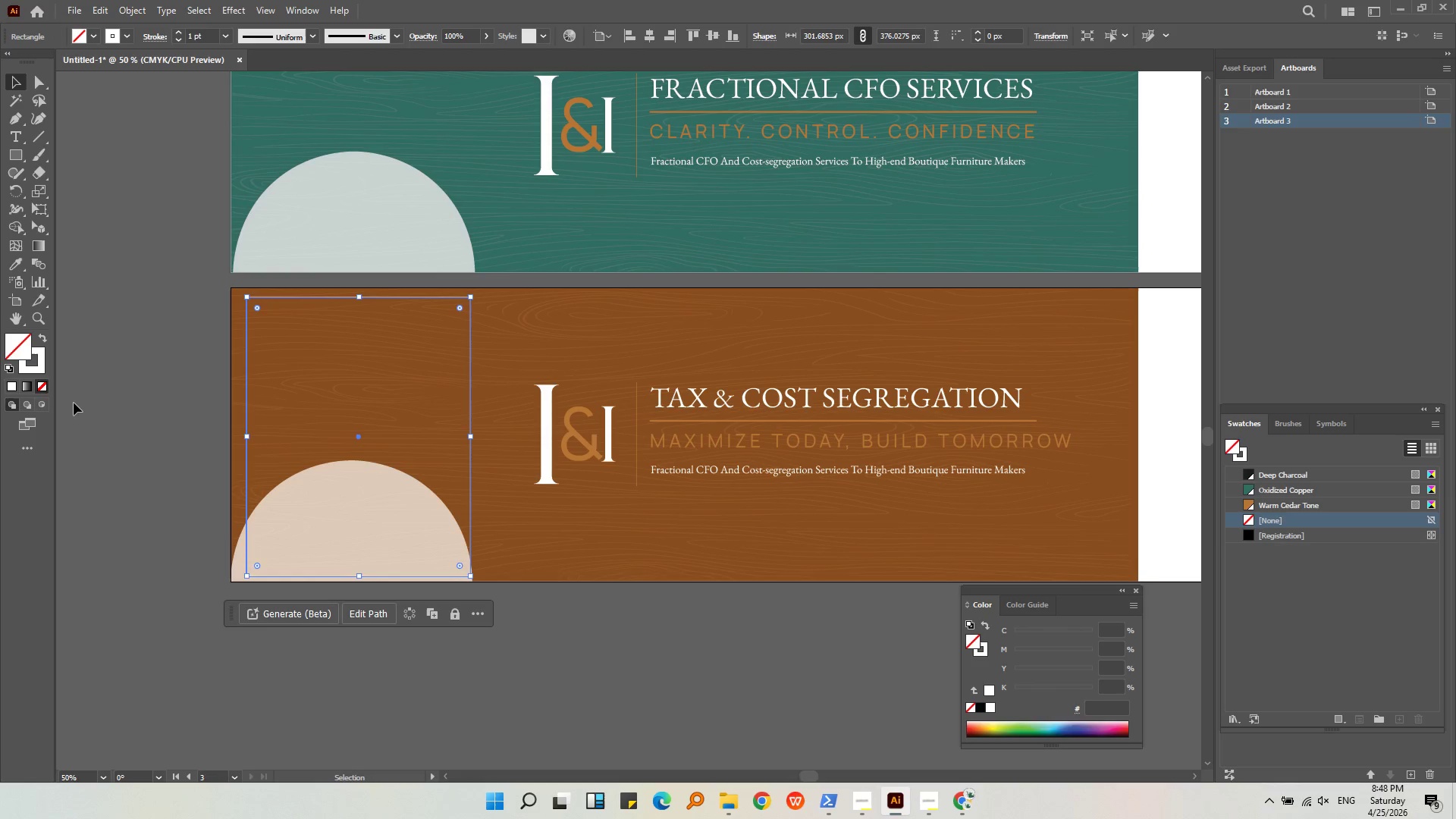 
triple_click([76, 404])
 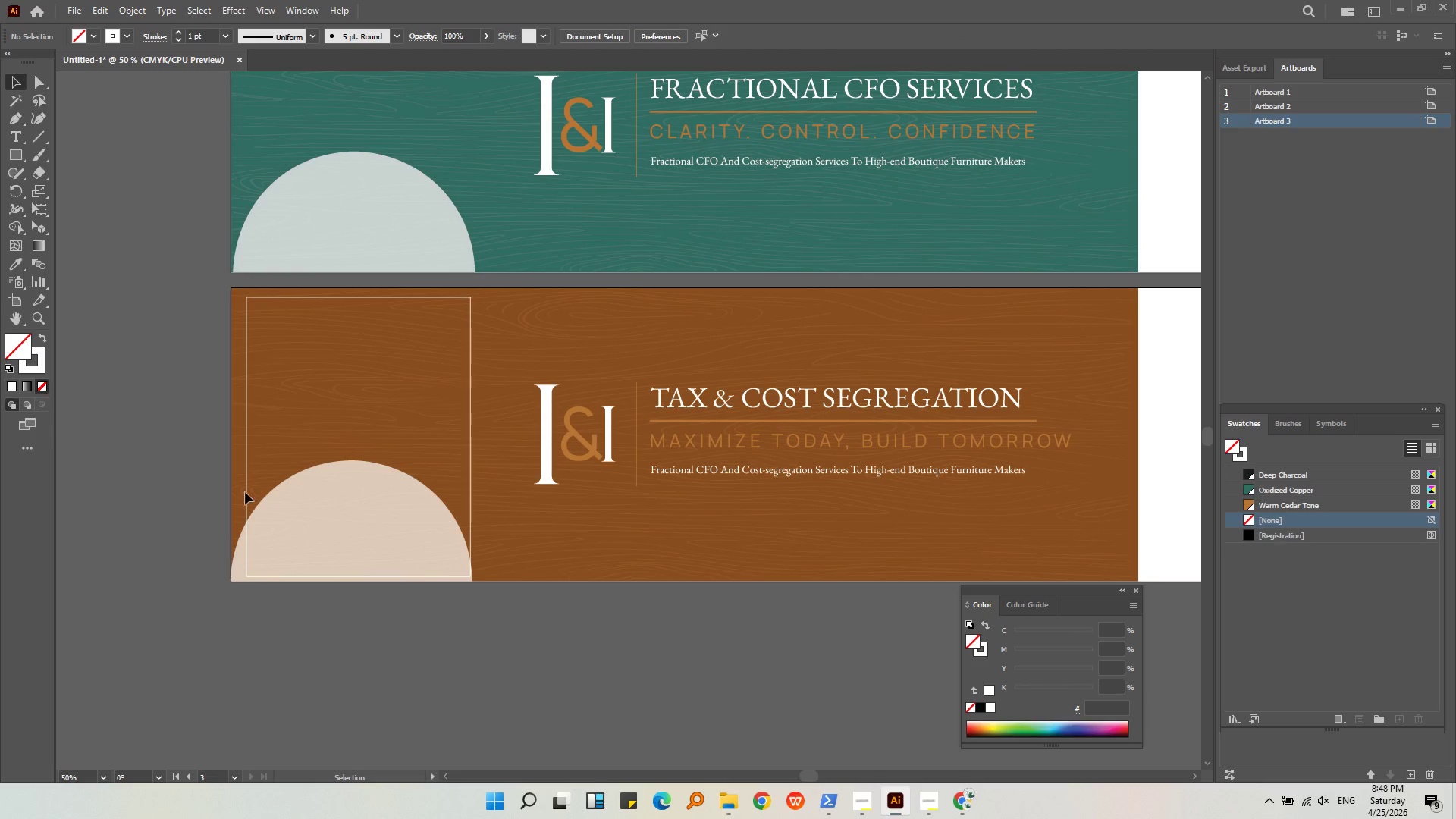 
left_click([299, 510])
 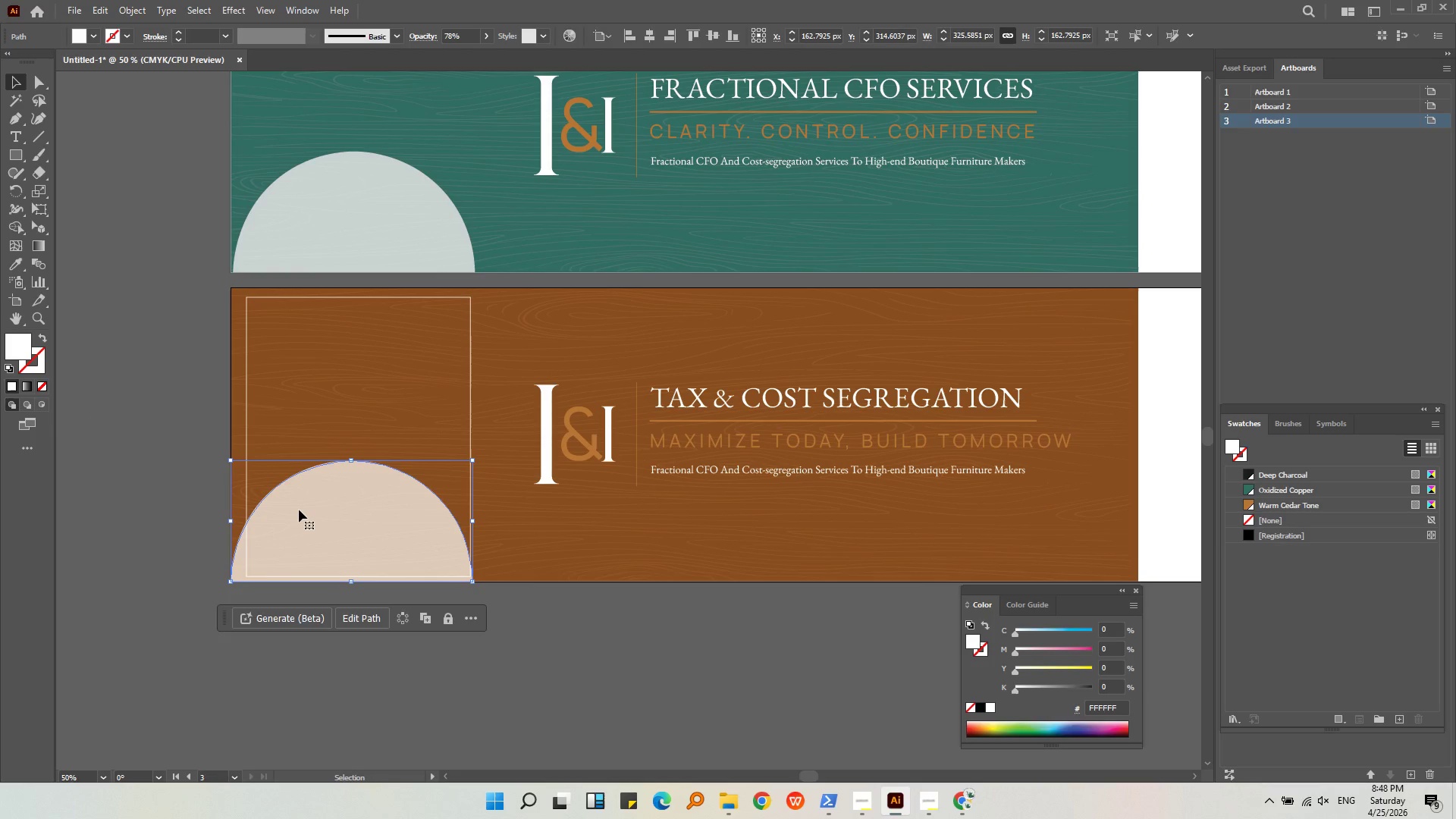 
key(Backspace)
 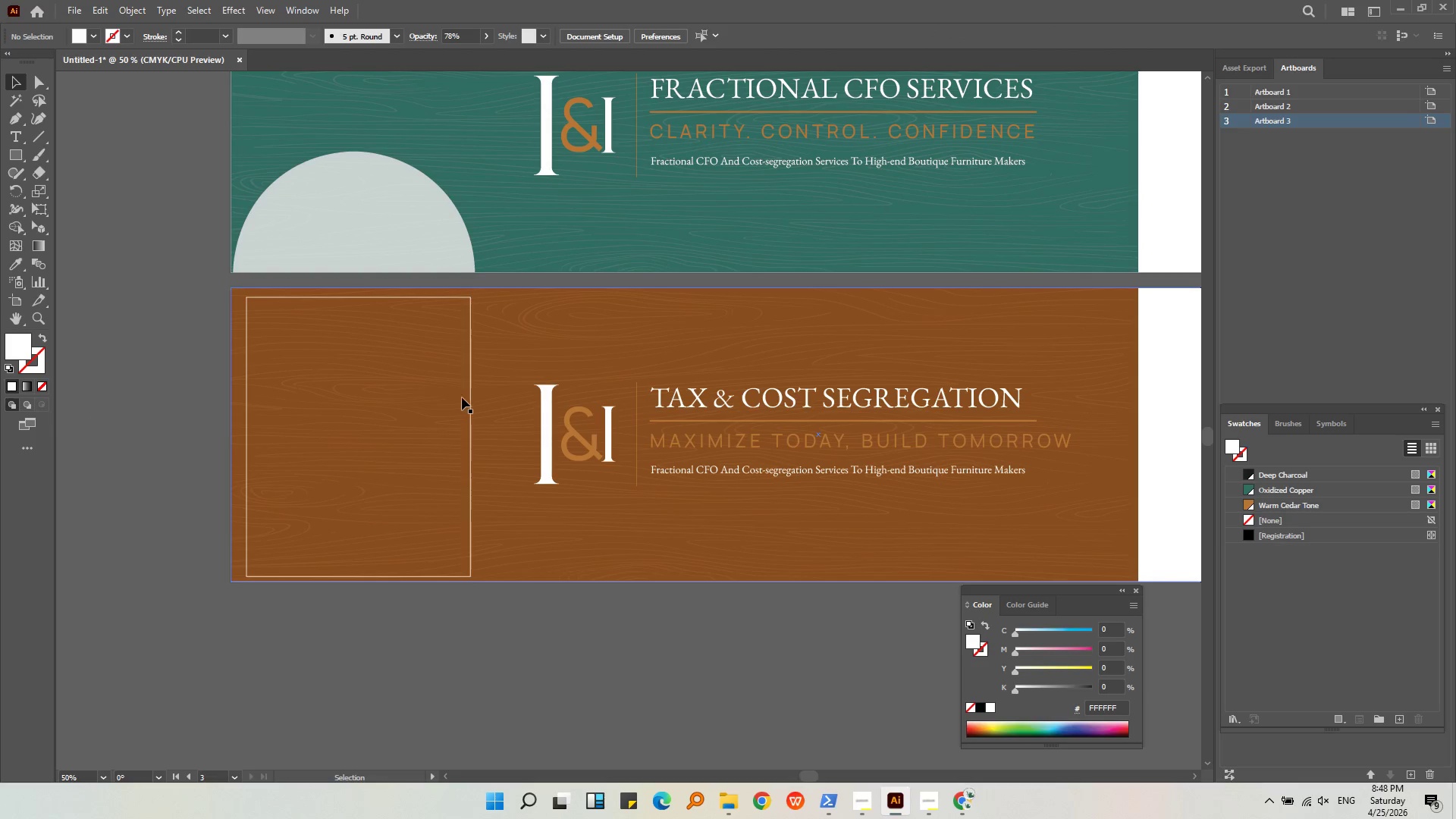 
left_click([472, 397])
 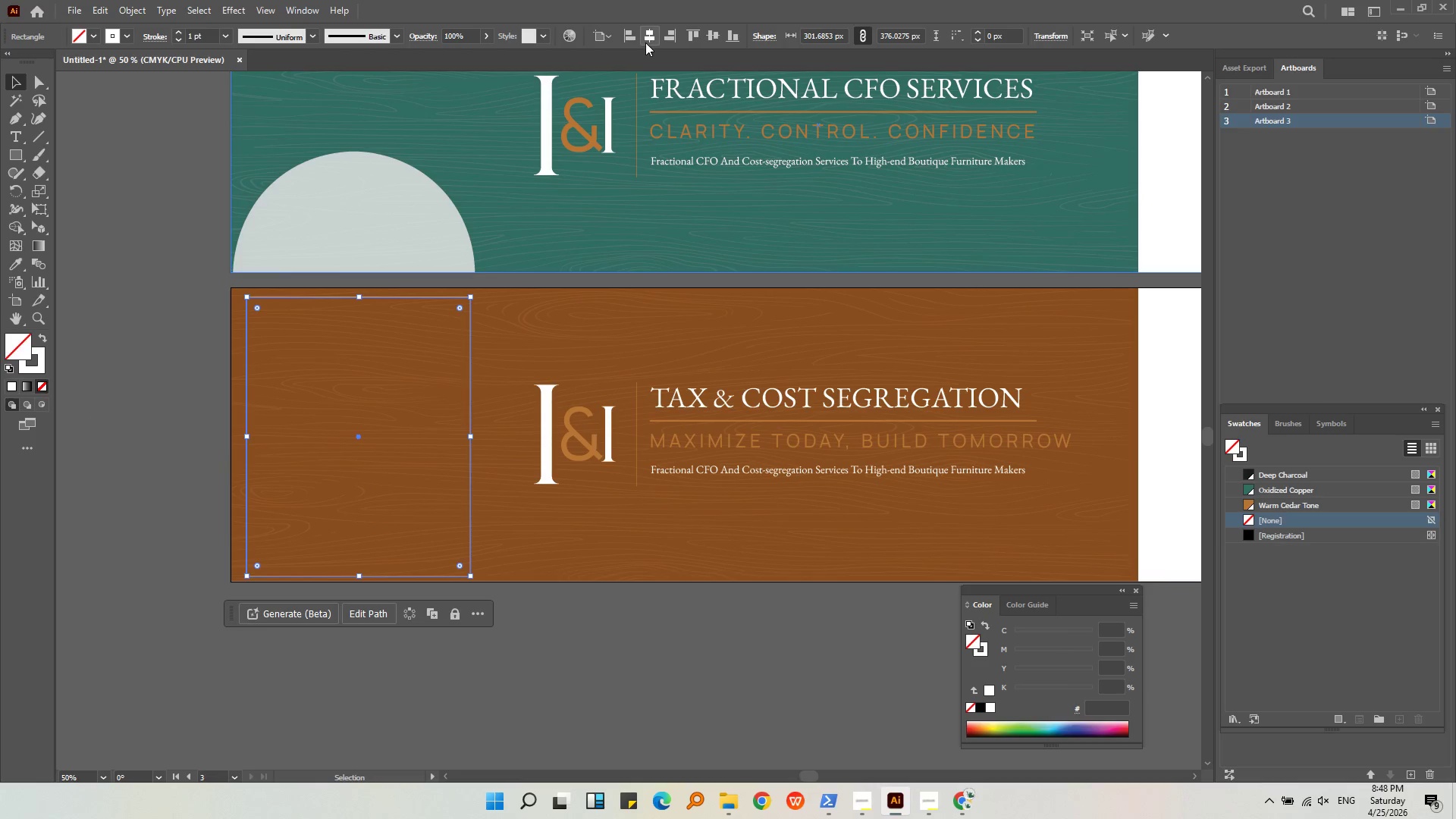 
left_click([648, 42])
 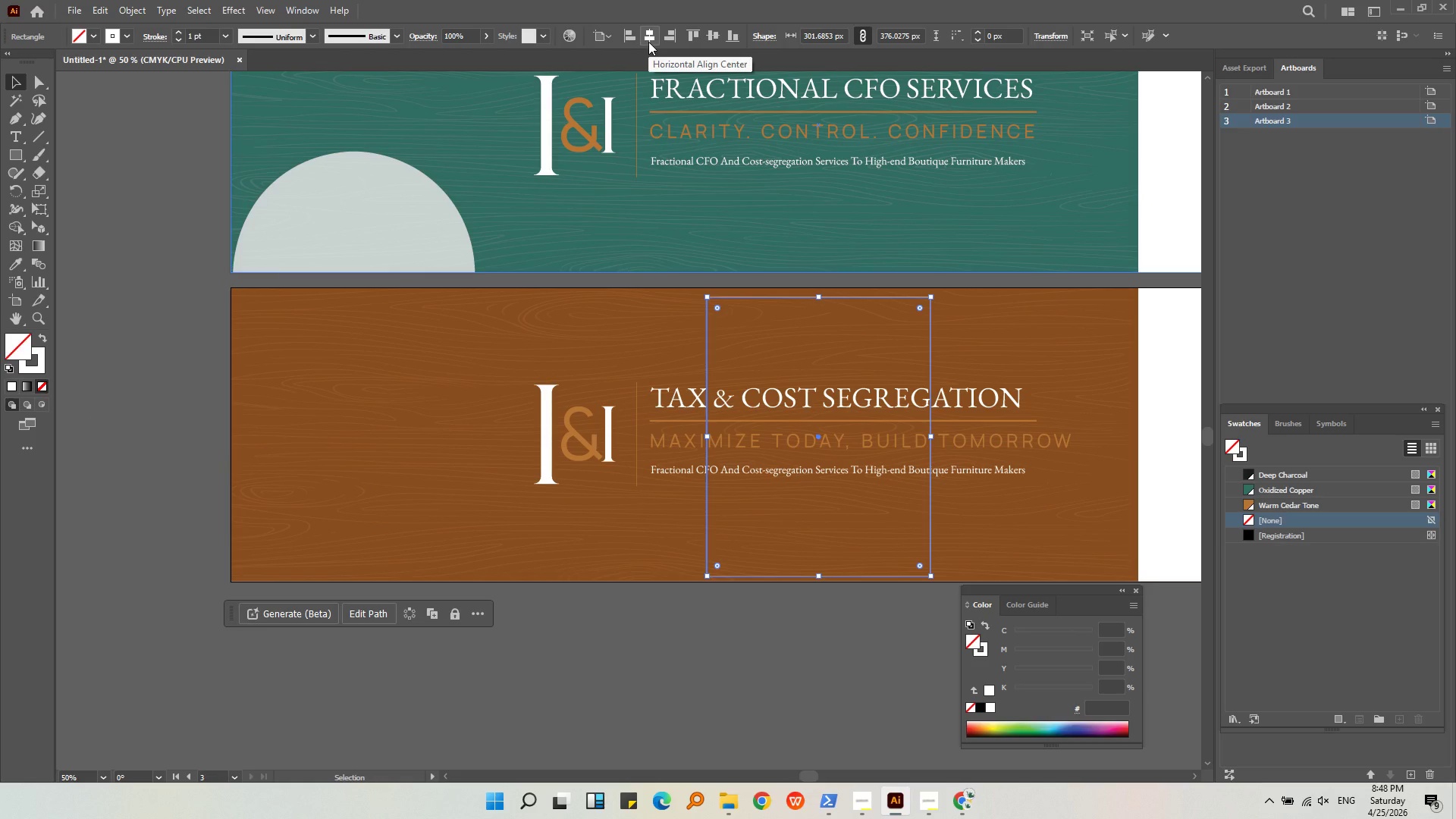 
key(Control+ControlLeft)
 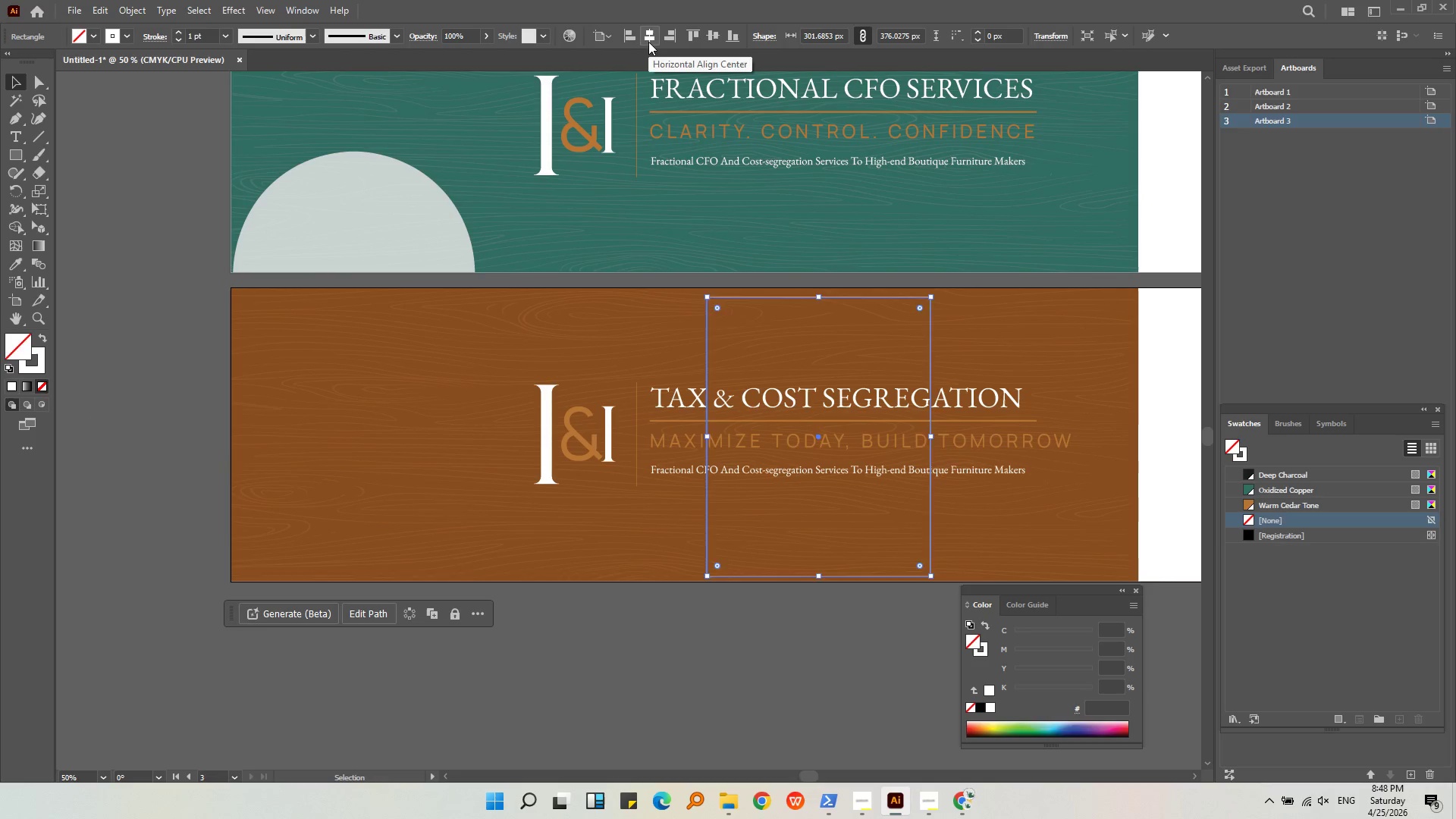 
key(Control+Z)
 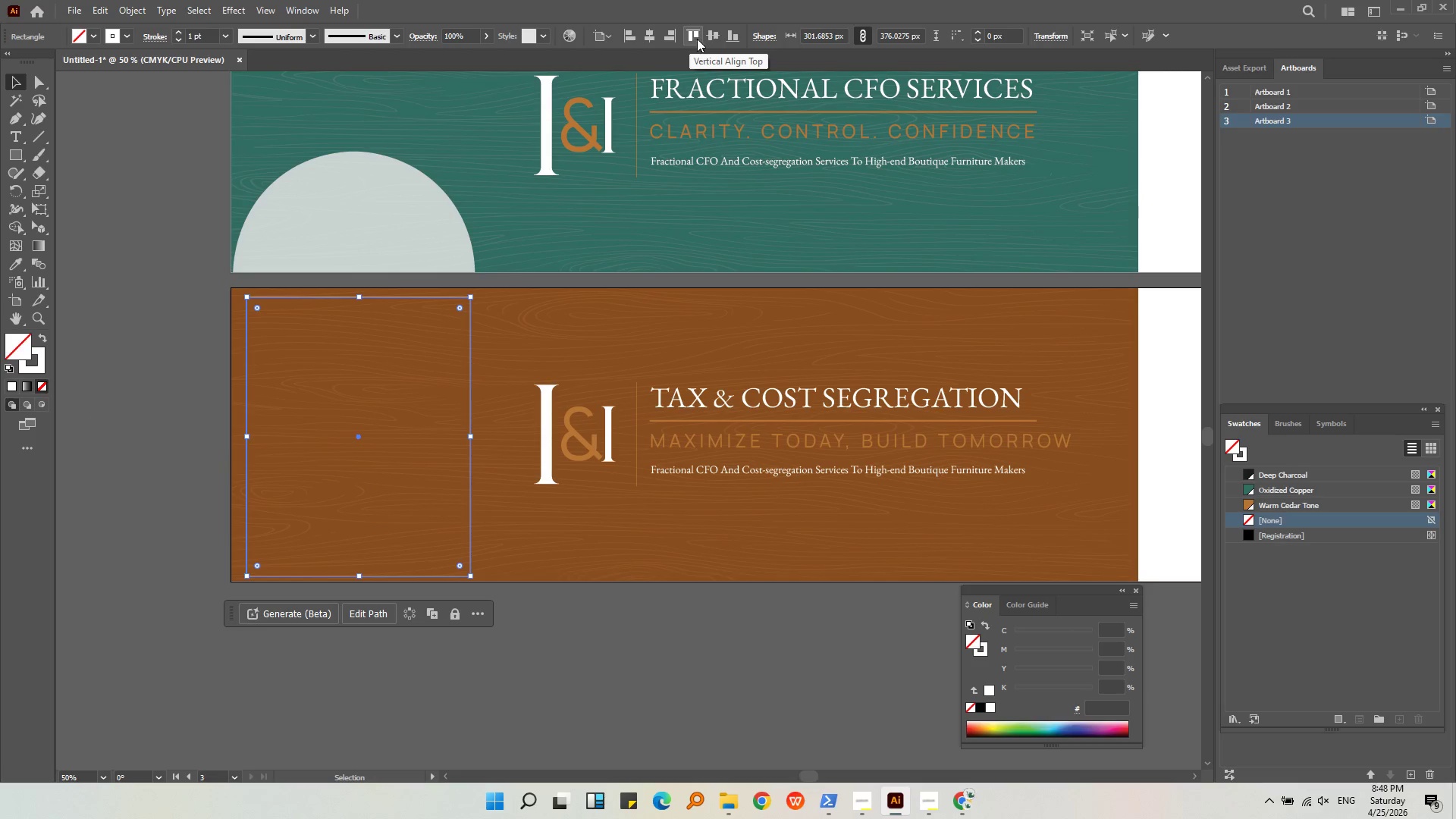 
left_click([708, 36])
 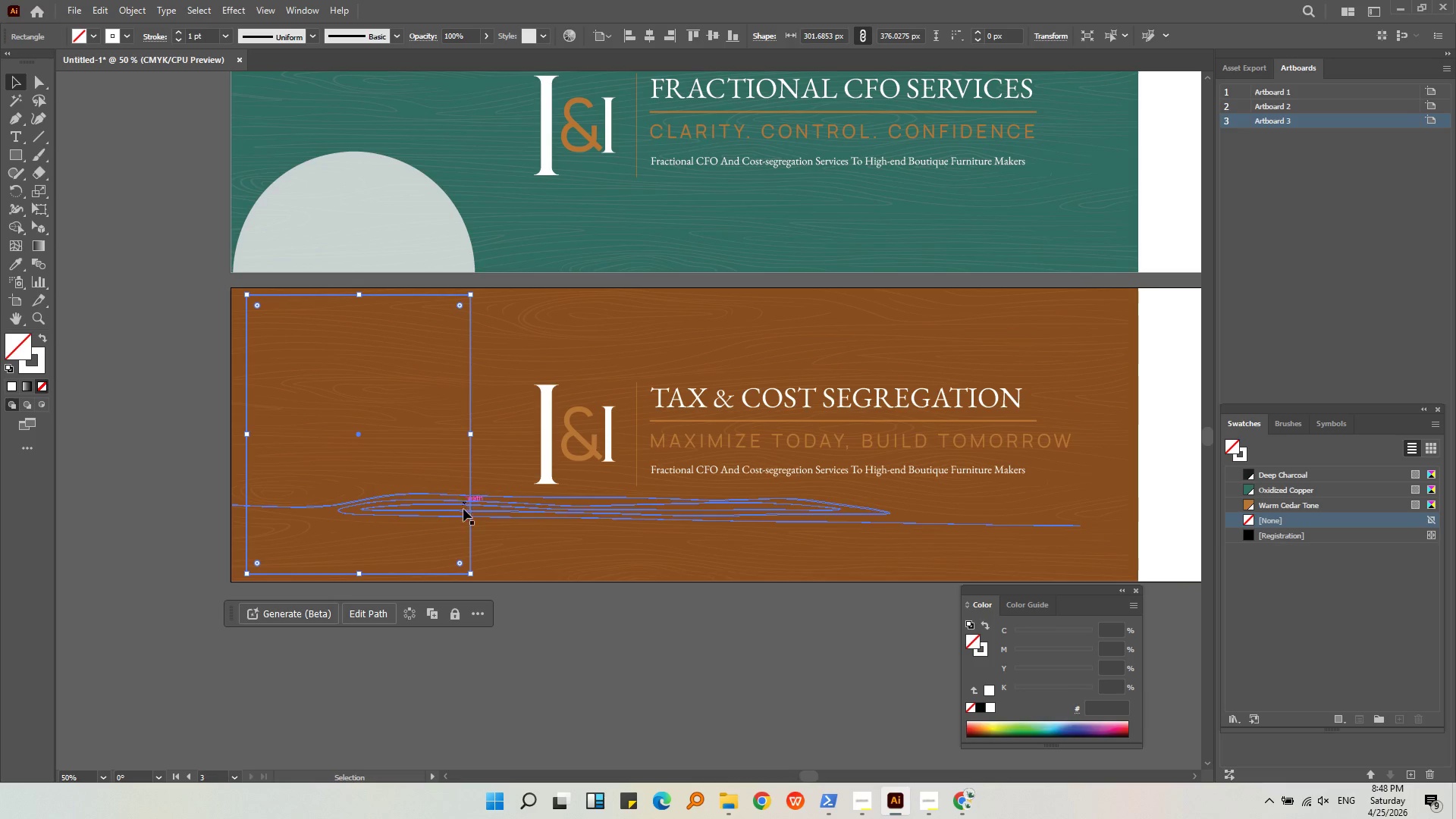 
left_click([590, 678])
 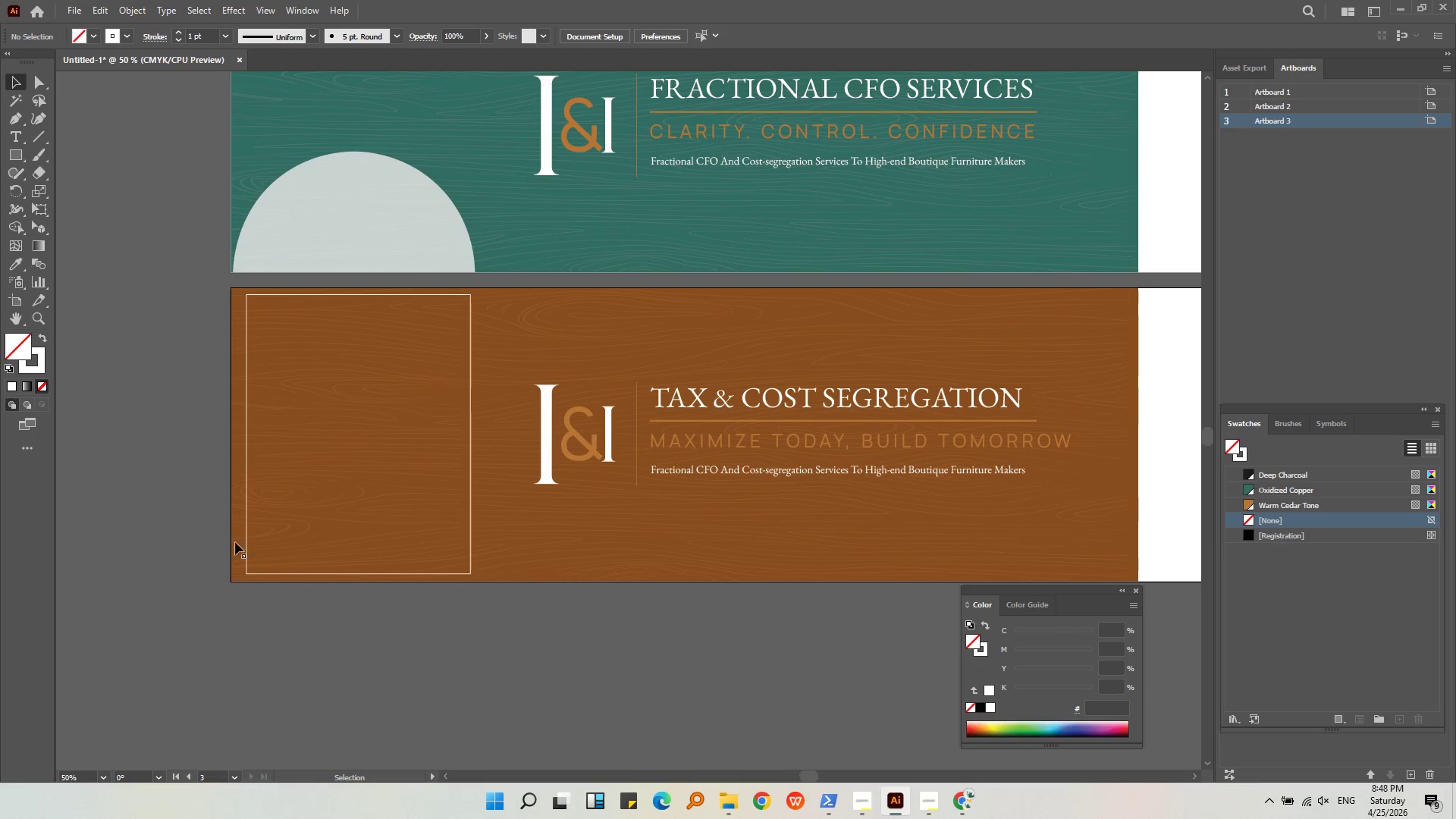 
key(Alt+AltLeft)
 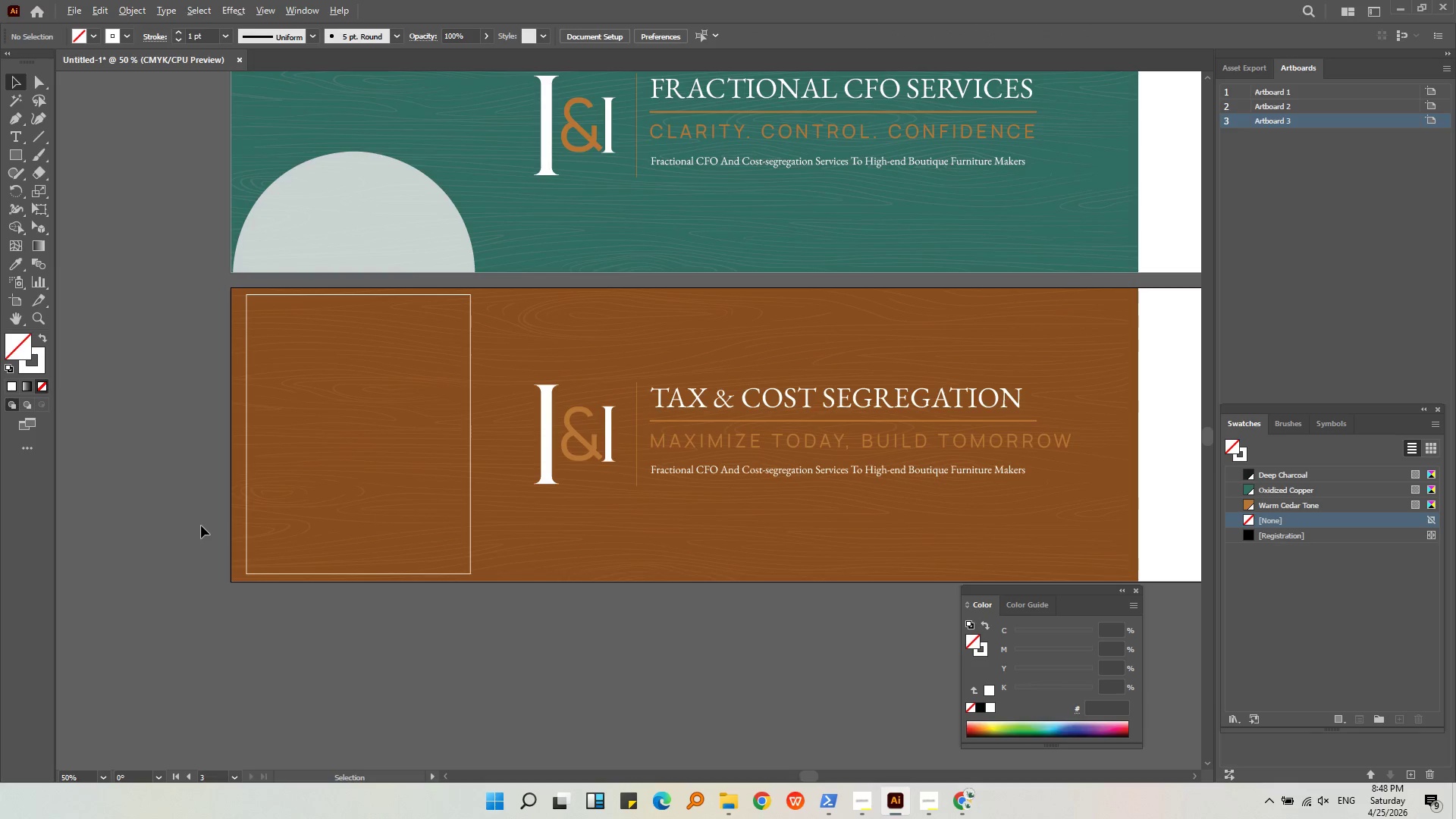 
scroll: coordinate [202, 524], scroll_direction: up, amount: 3.0
 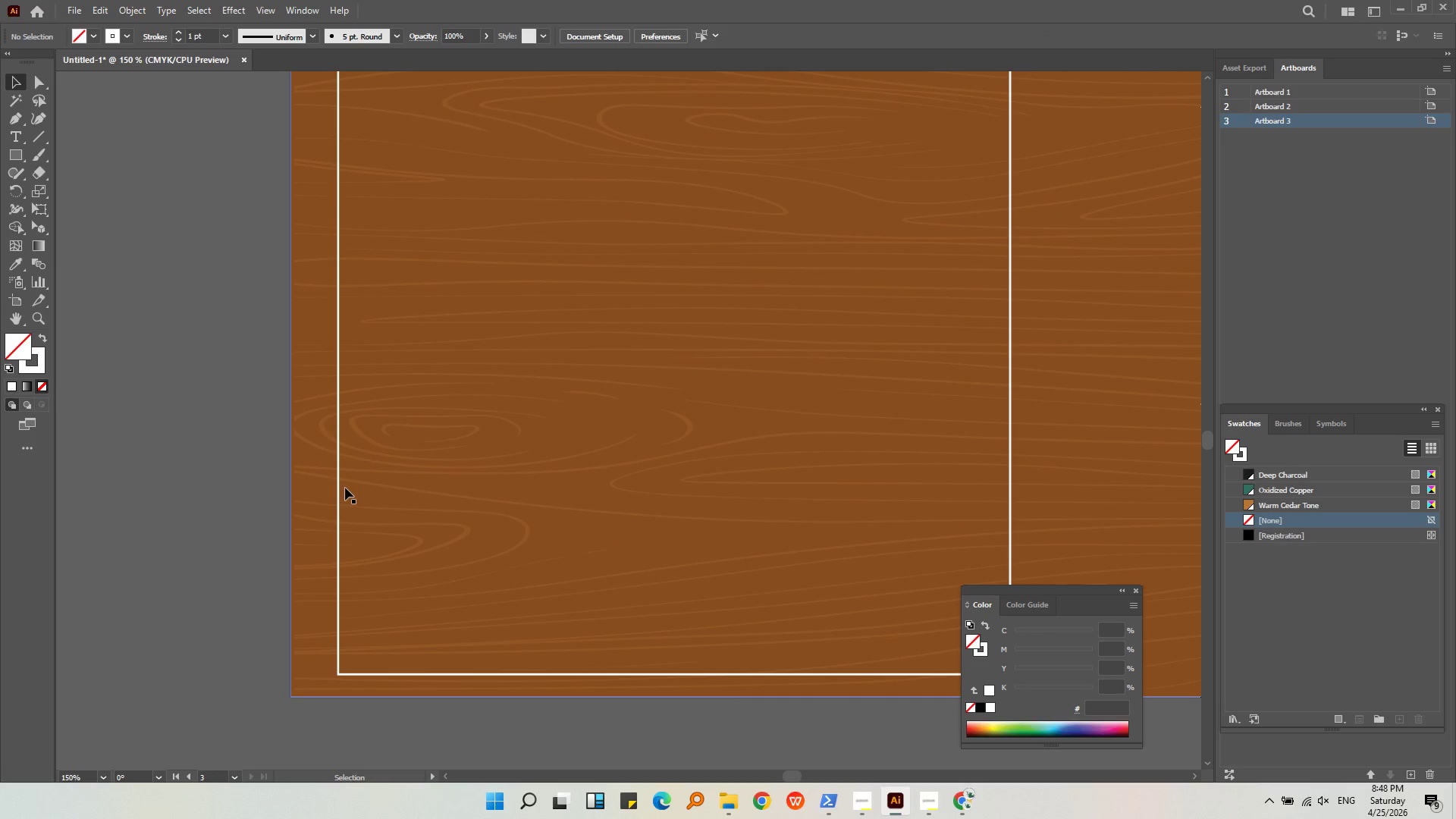 
left_click([339, 488])
 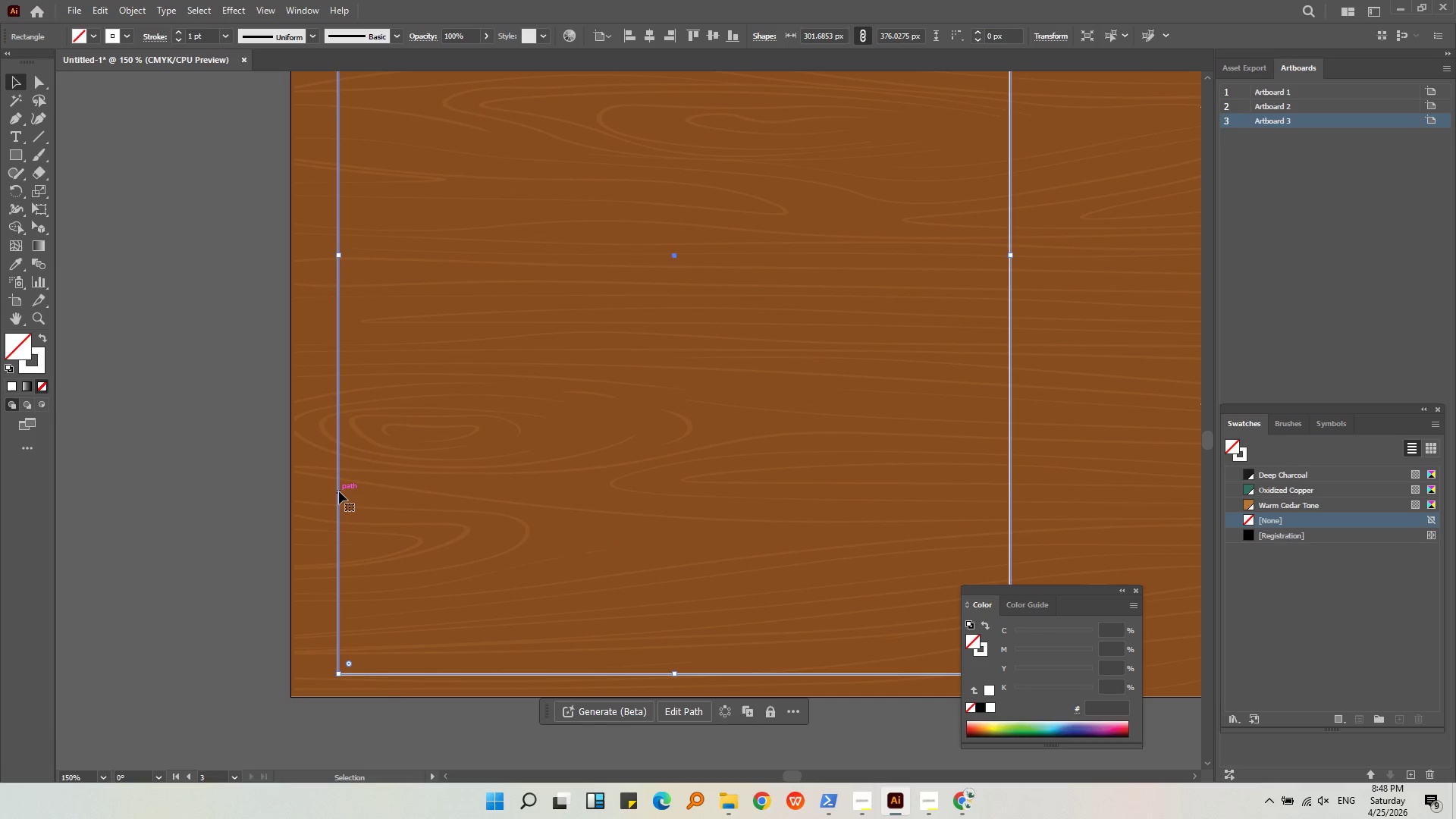 
left_click_drag(start_coordinate=[339, 491], to_coordinate=[318, 491])
 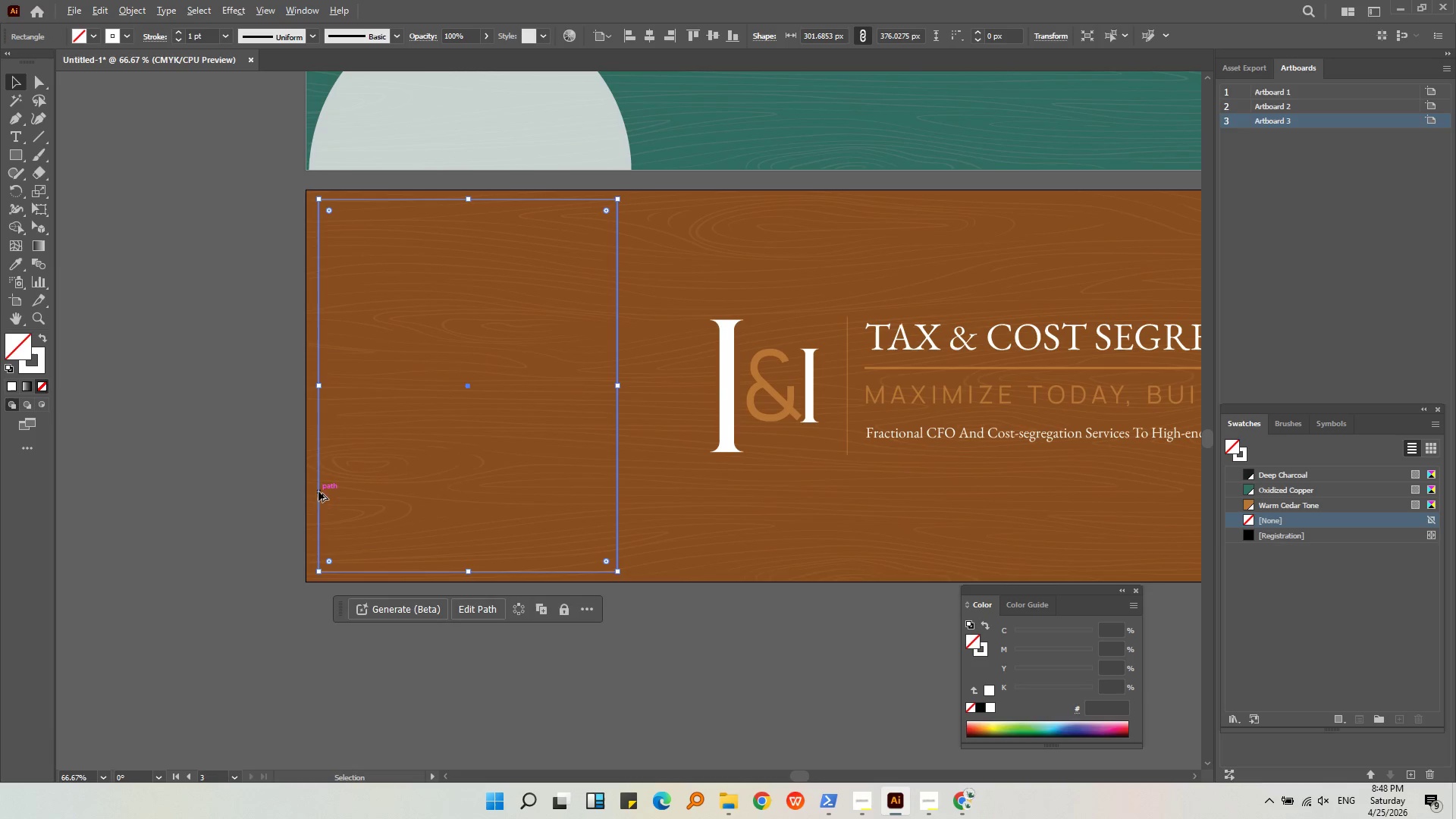 
hold_key(key=ShiftLeft, duration=0.95)
 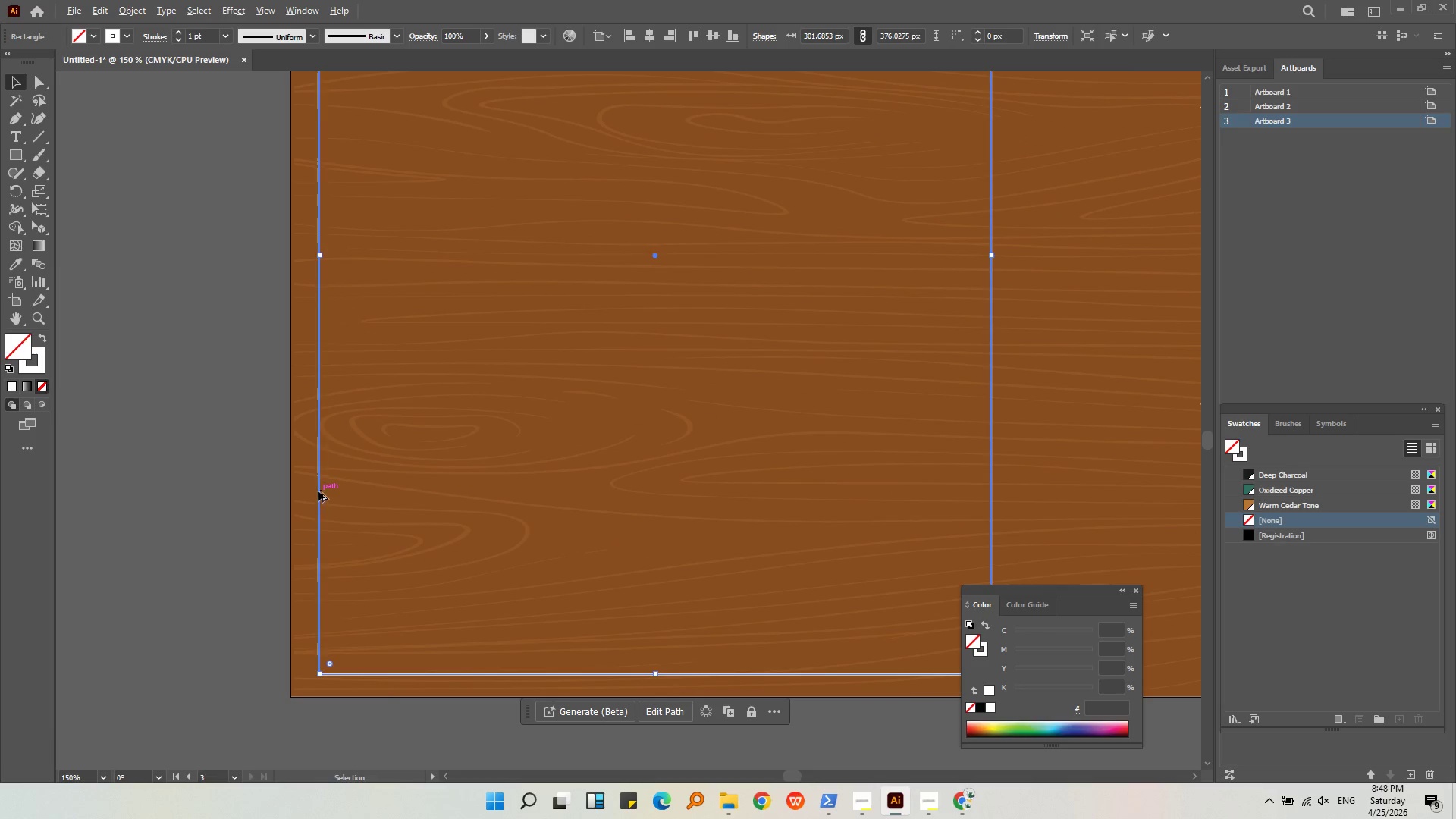 
hold_key(key=AltLeft, duration=0.31)
hold_key(key=AltLeft, duration=0.55)
scroll: coordinate [325, 481], scroll_direction: up, amount: 5.0
 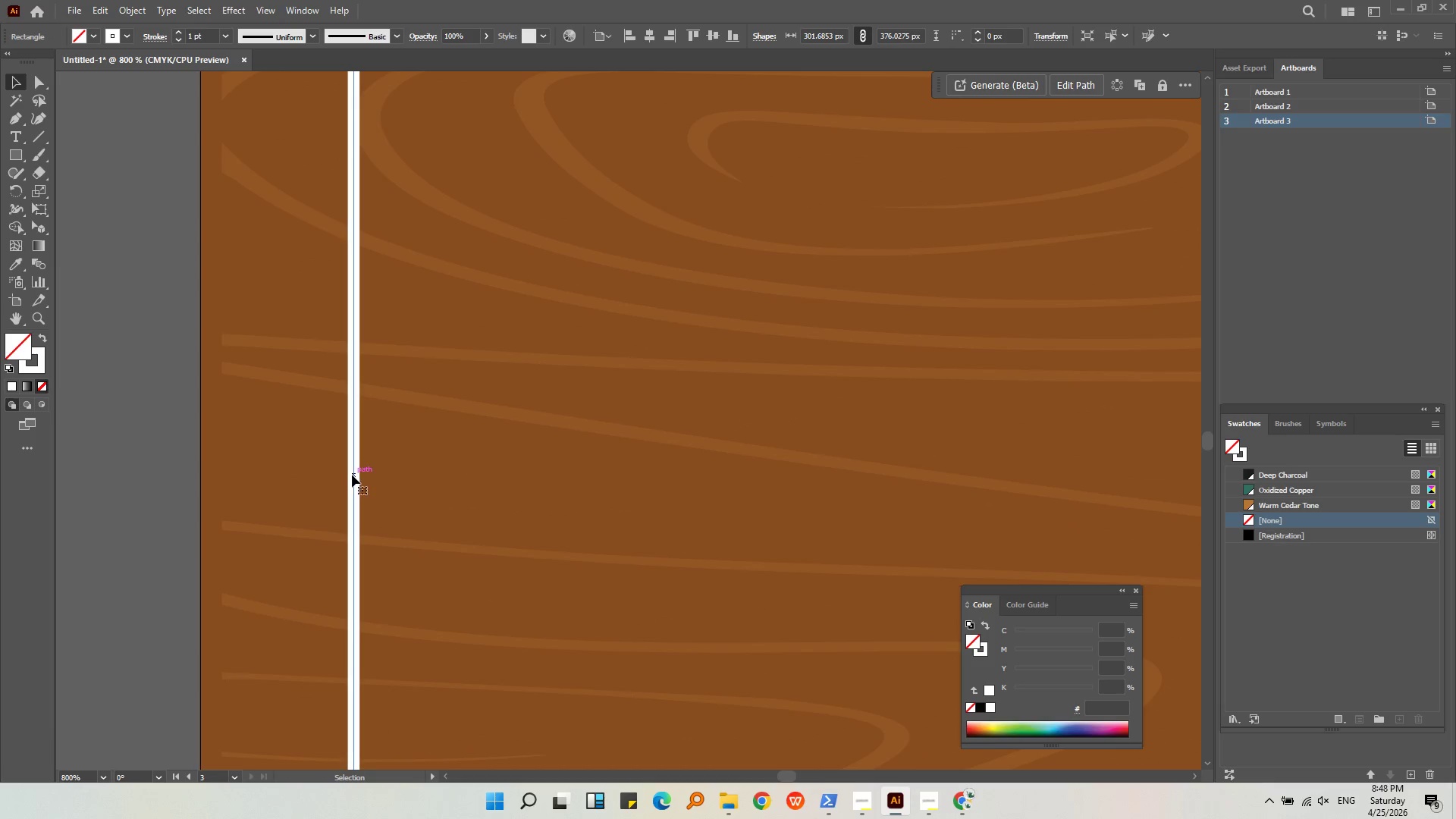 
left_click_drag(start_coordinate=[353, 475], to_coordinate=[334, 475])
 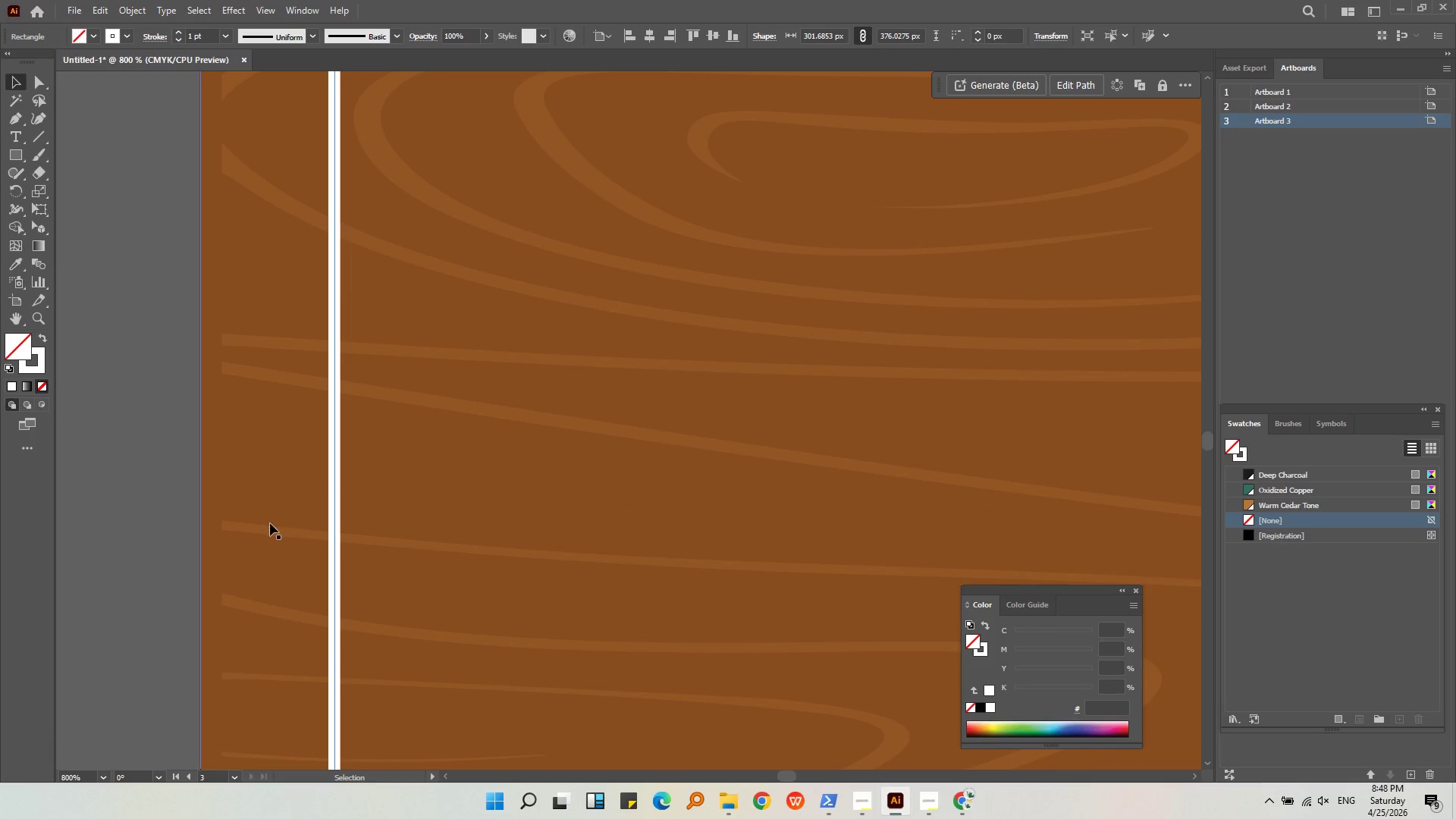 
hold_key(key=ShiftLeft, duration=0.48)
 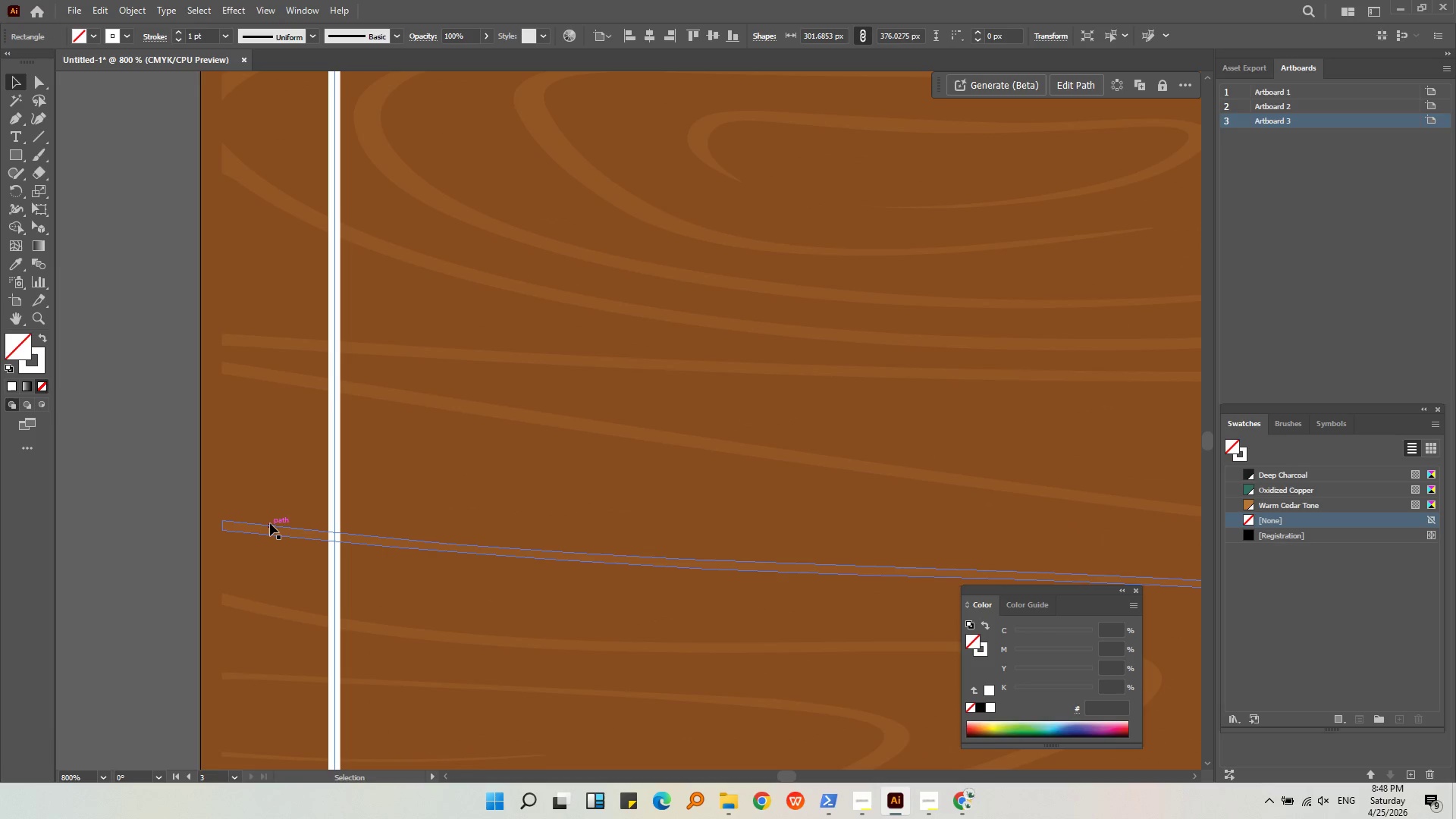 
left_click([268, 531])
 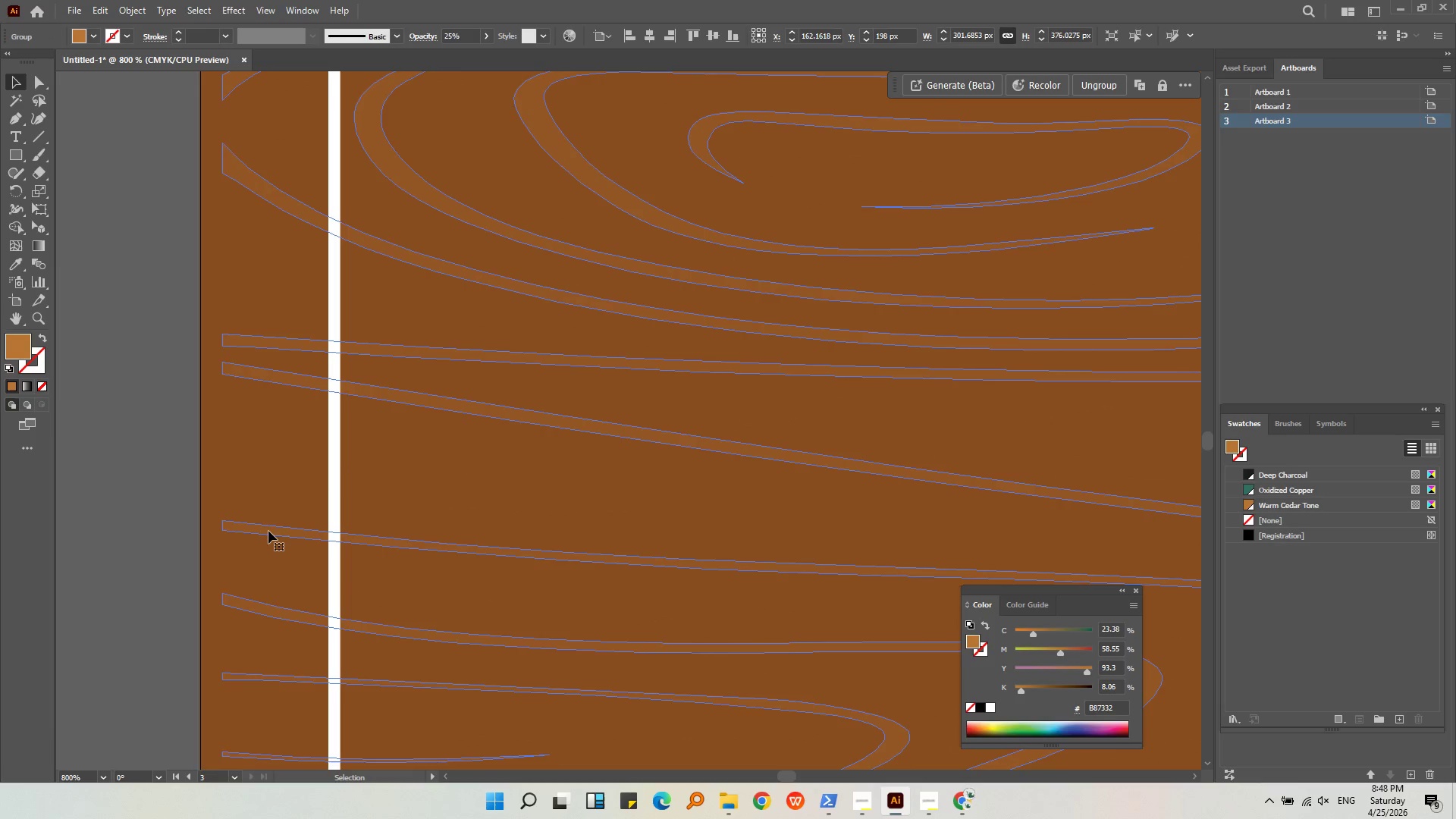 
key(Alt+AltLeft)
 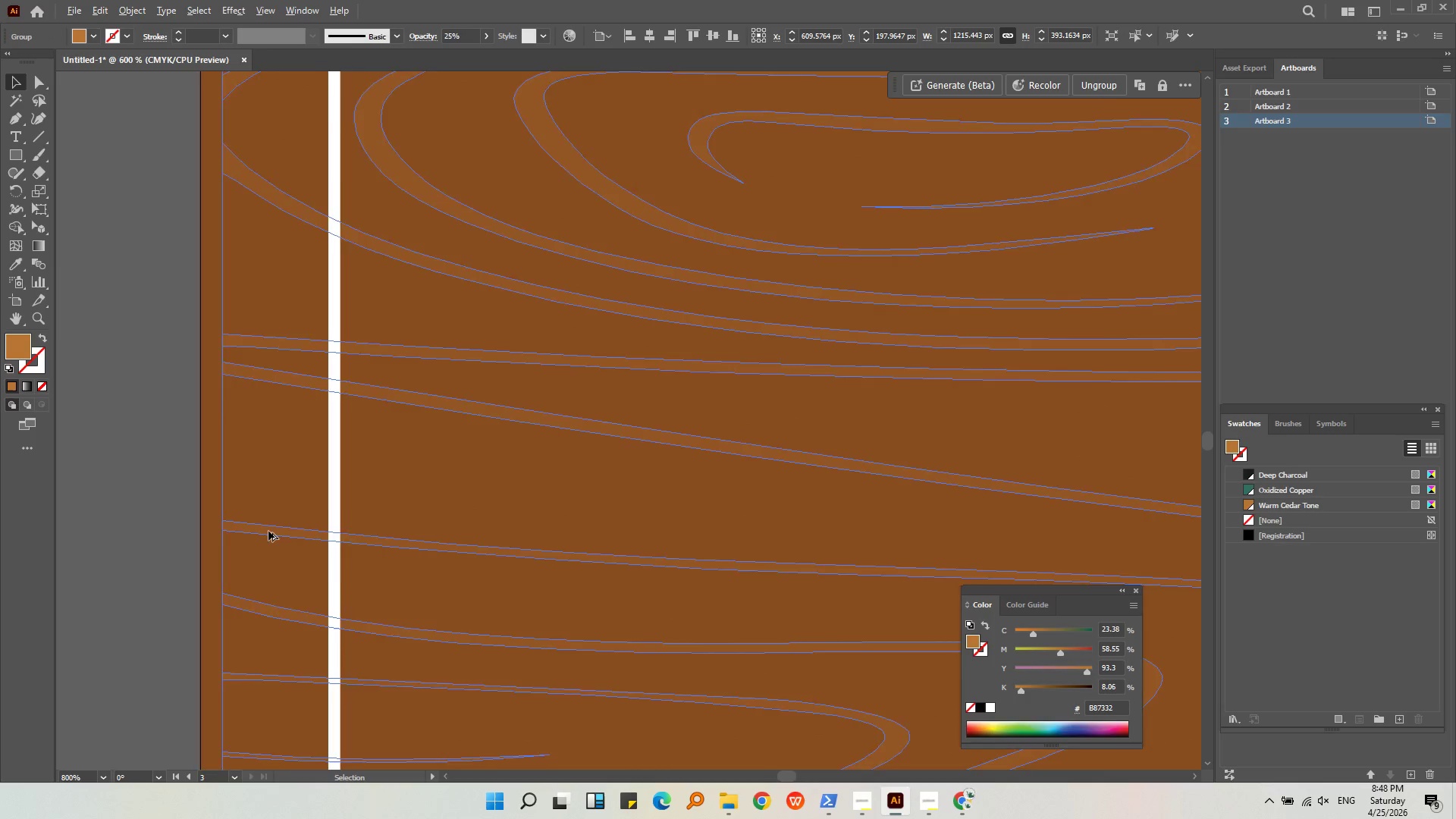 
hold_key(key=AltLeft, duration=0.34)
hold_key(key=AltLeft, duration=0.36)
scroll: coordinate [284, 406], scroll_direction: none, amount: 0.0
 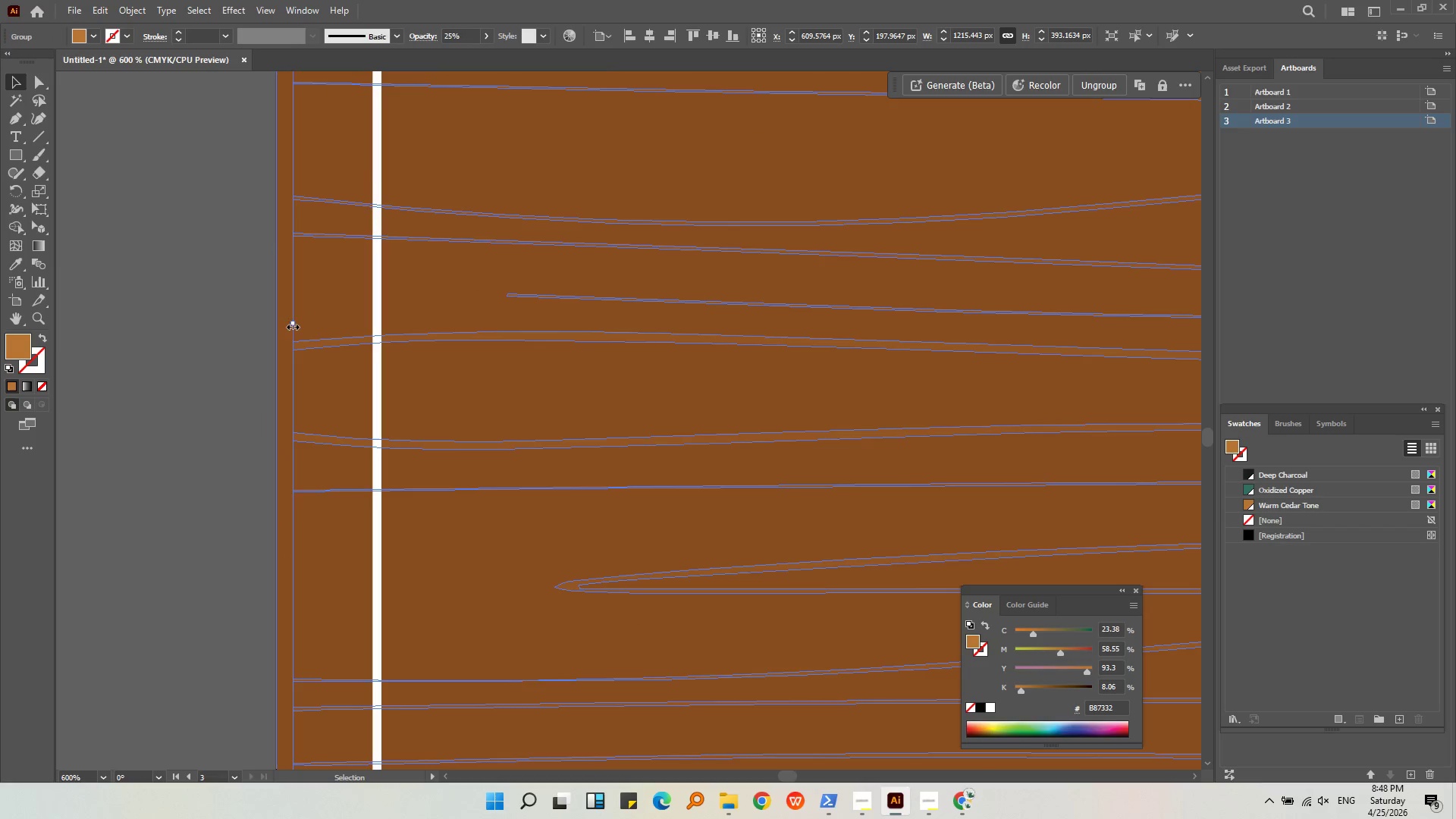 
left_click_drag(start_coordinate=[293, 324], to_coordinate=[274, 324])
 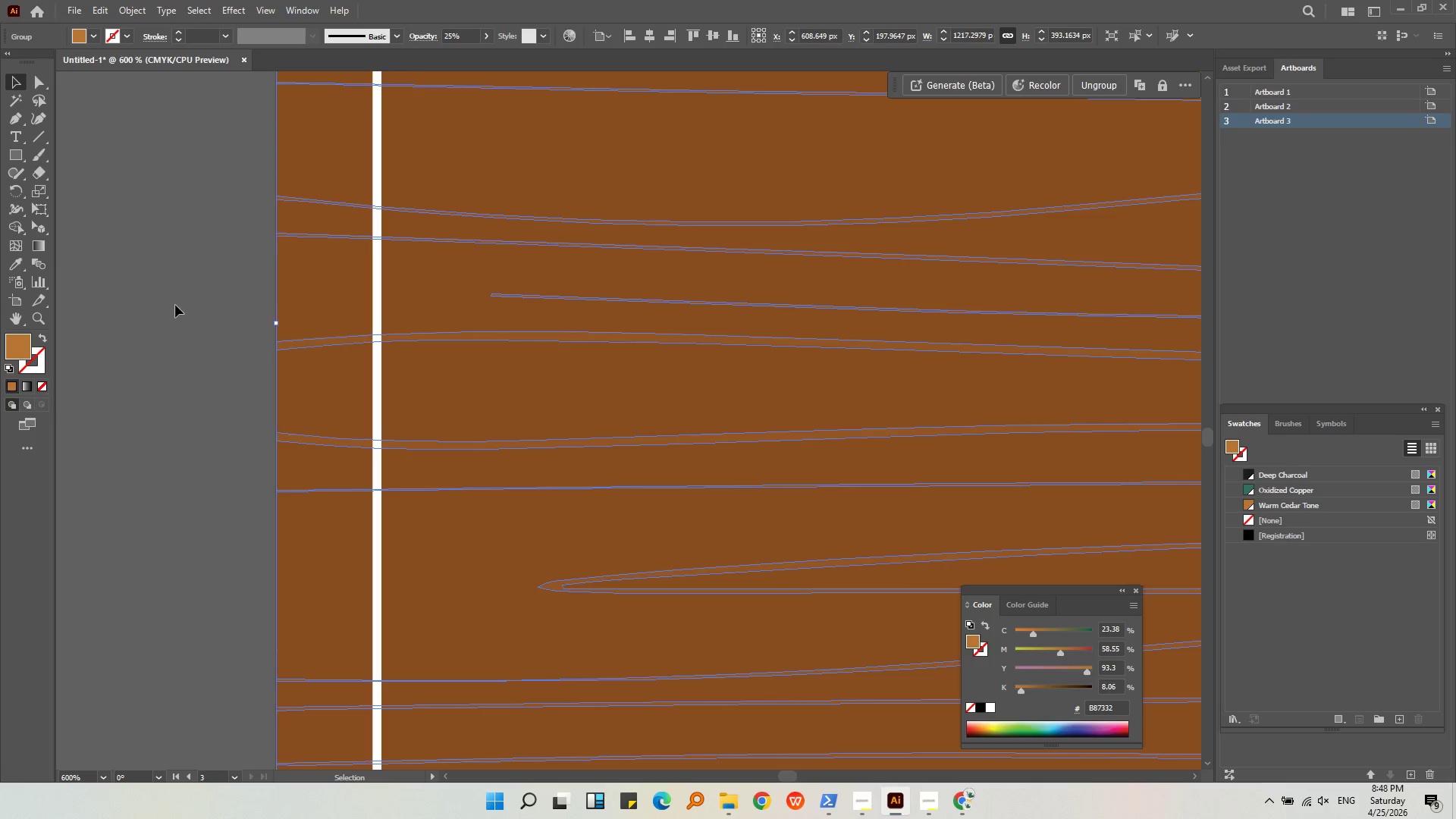 
left_click([175, 305])
 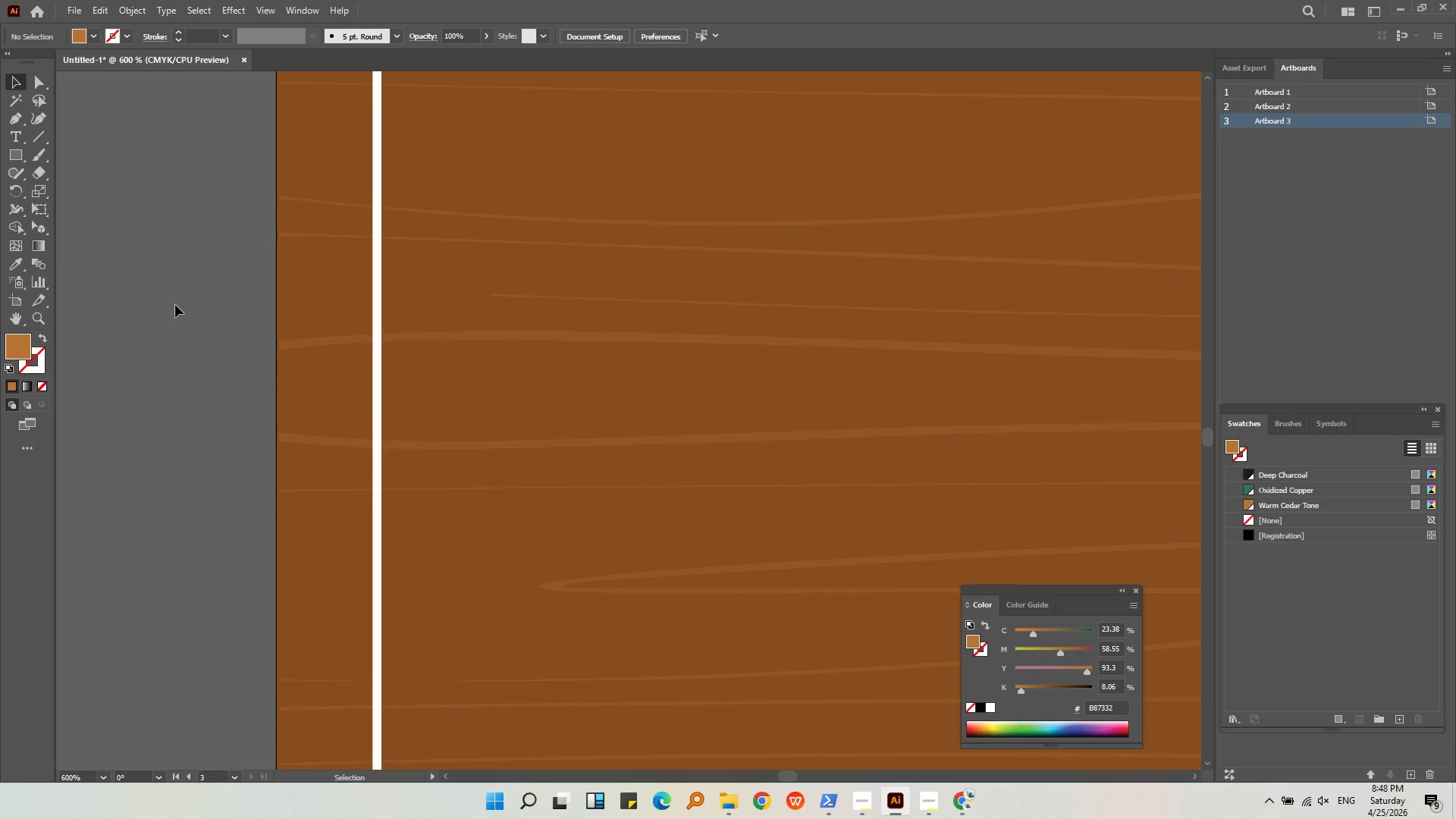 
hold_key(key=AltLeft, duration=0.73)
scroll: coordinate [300, 344], scroll_direction: down, amount: 5.0
 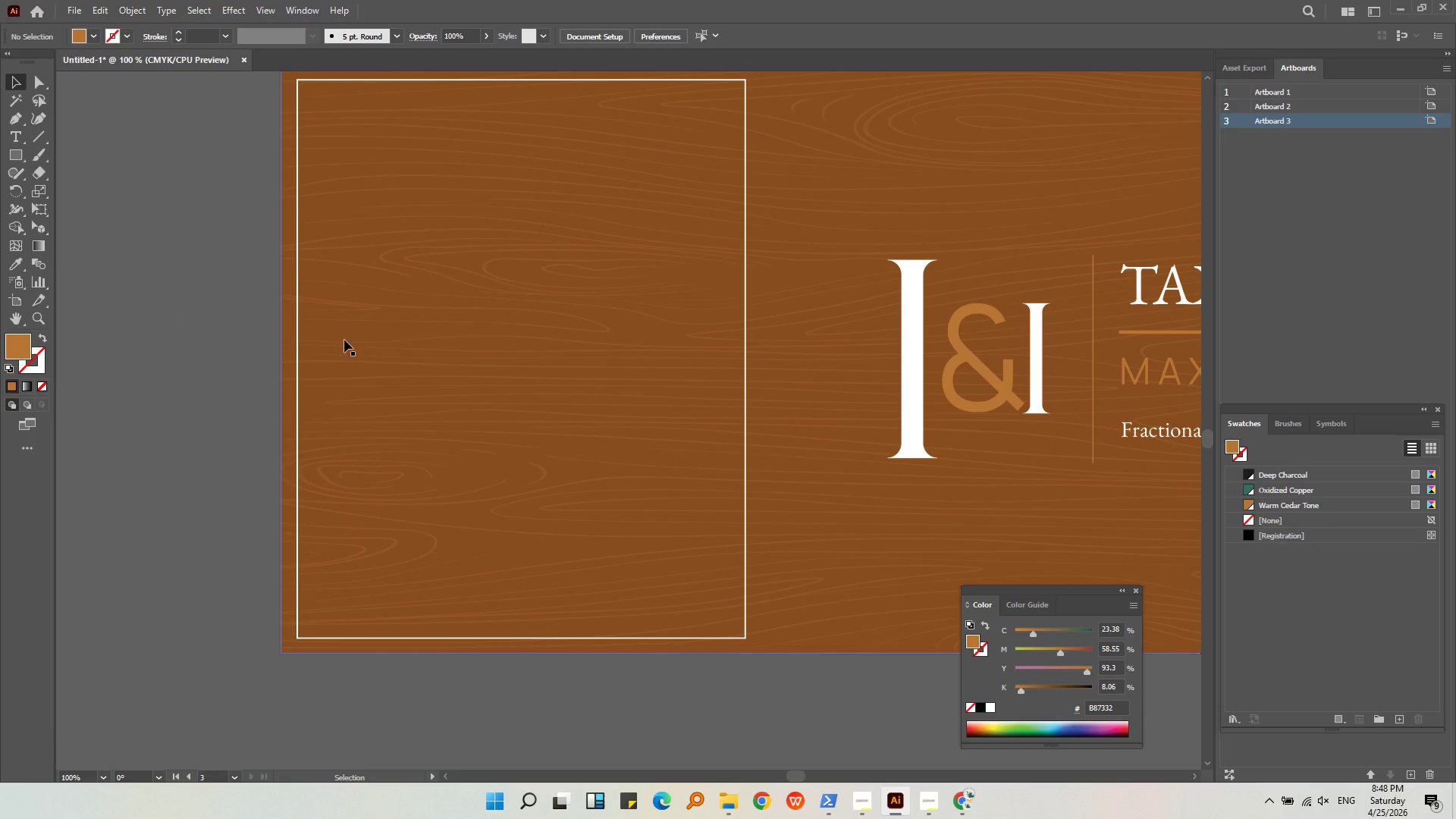 
wait(6.89)
 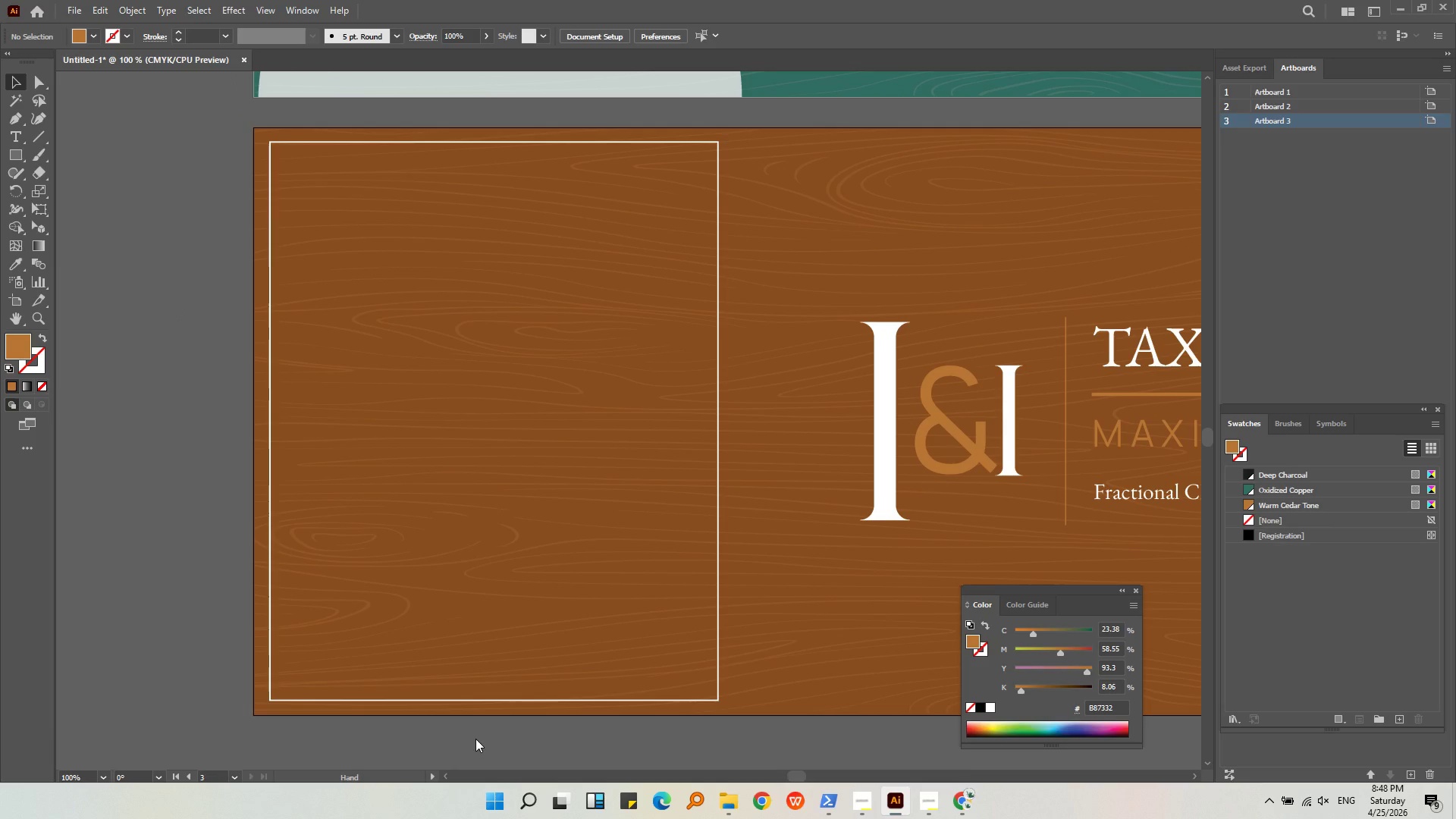 
left_click_drag(start_coordinate=[17, 159], to_coordinate=[67, 185])
 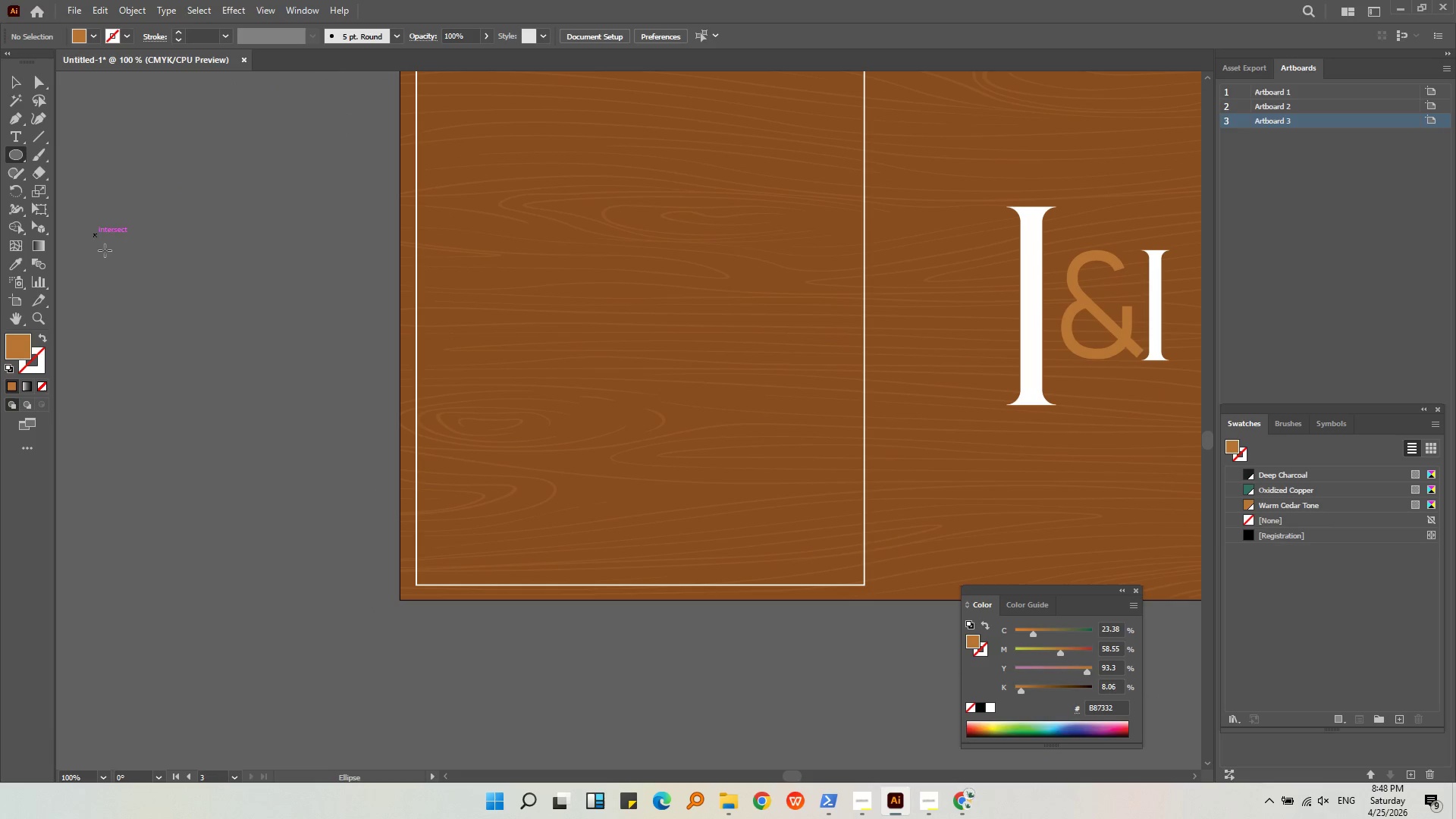 
left_click_drag(start_coordinate=[95, 237], to_coordinate=[323, 514])
 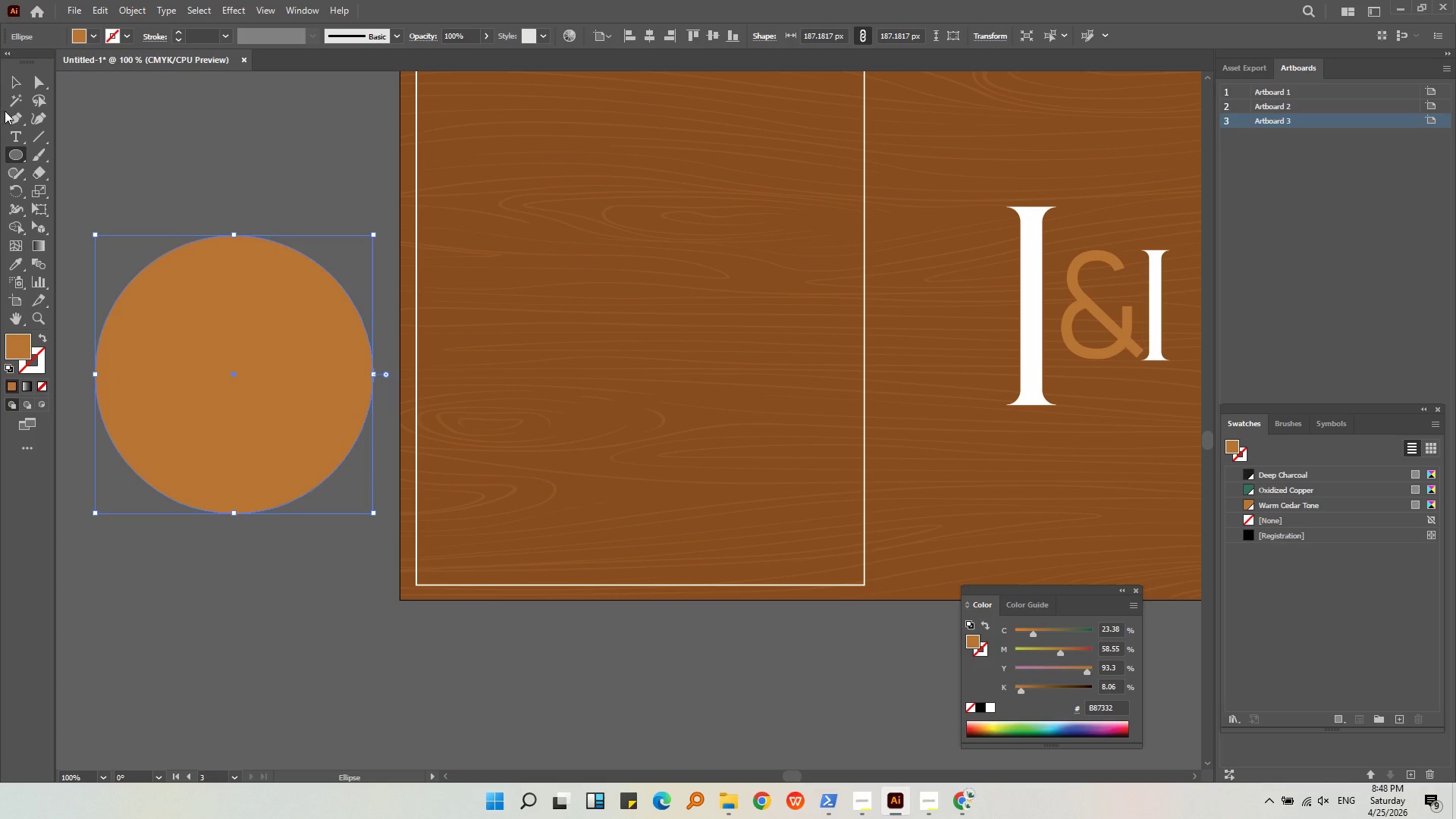 
hold_key(key=ShiftLeft, duration=0.39)
 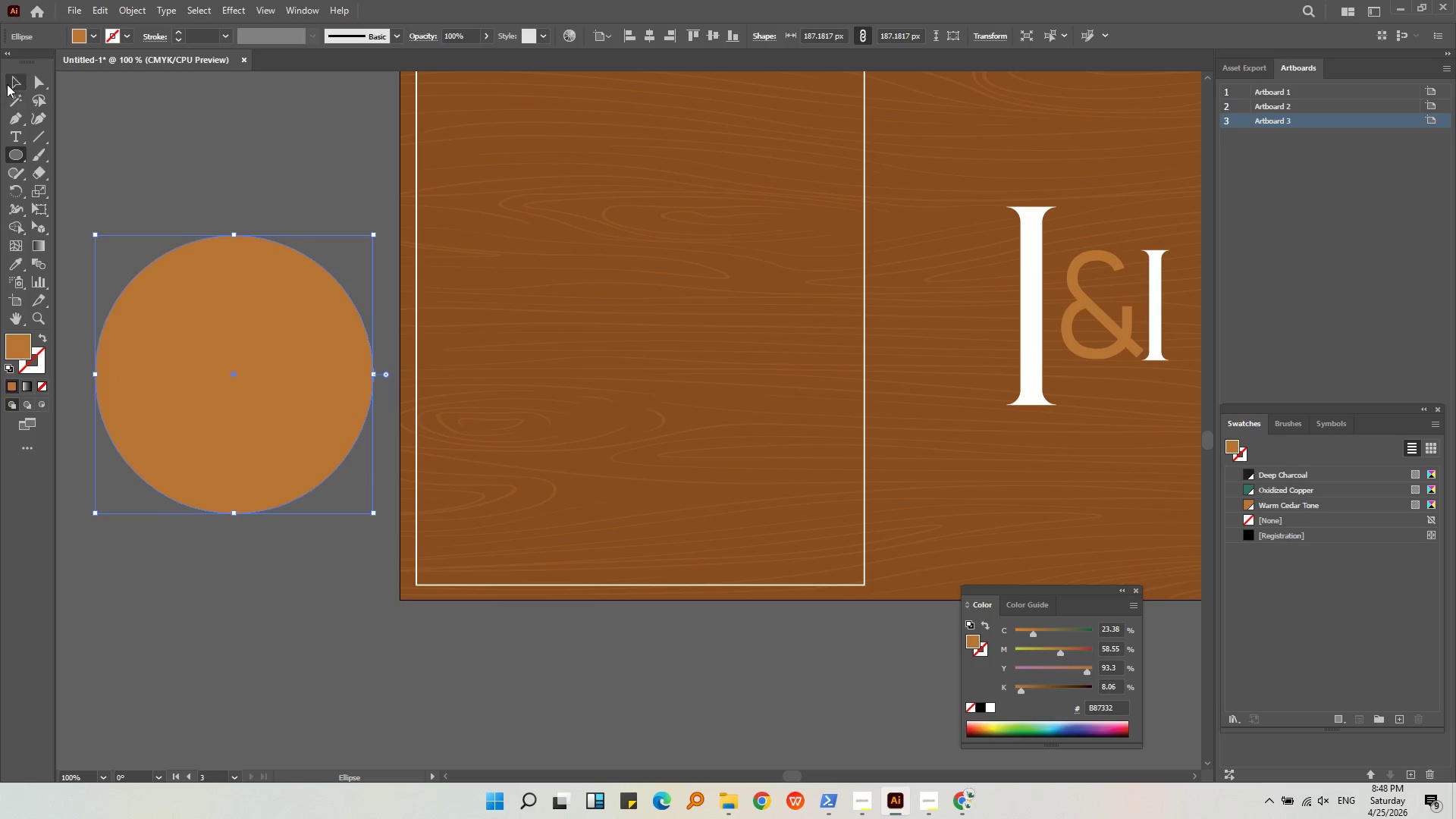 
key(Alt+AltLeft)
 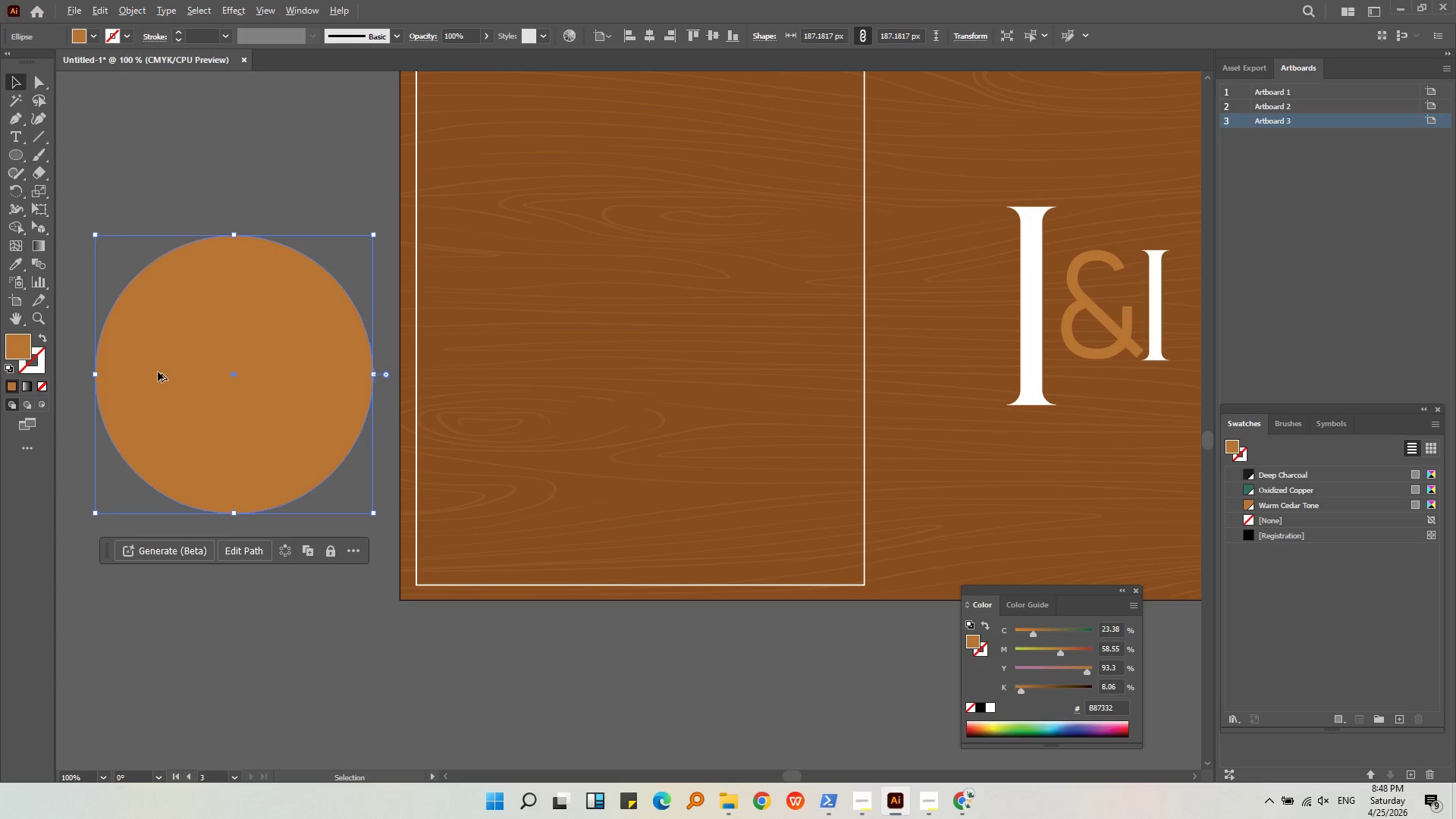 
left_click_drag(start_coordinate=[181, 472], to_coordinate=[364, 477])
 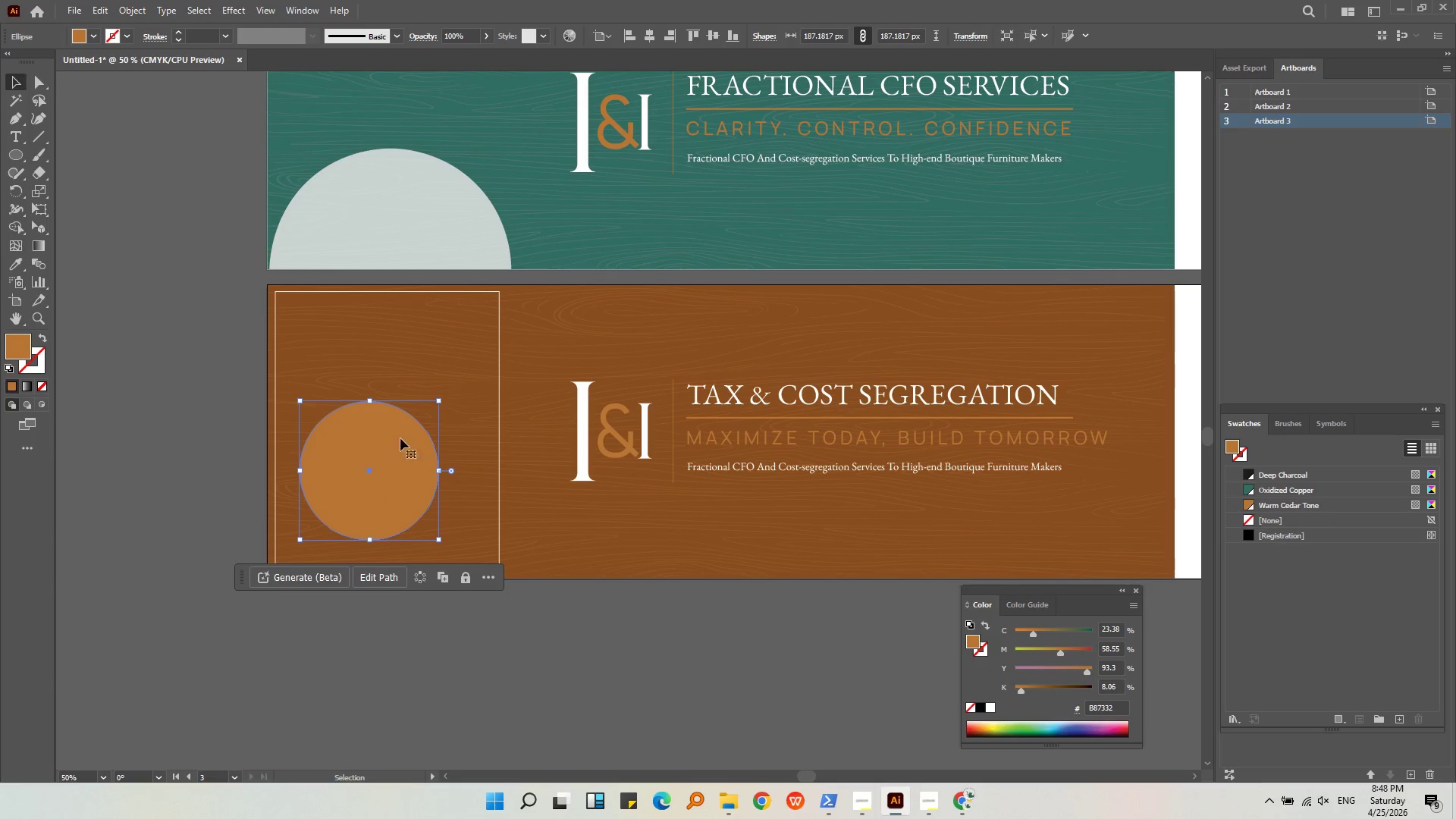 
scroll: coordinate [159, 376], scroll_direction: down, amount: 2.0
 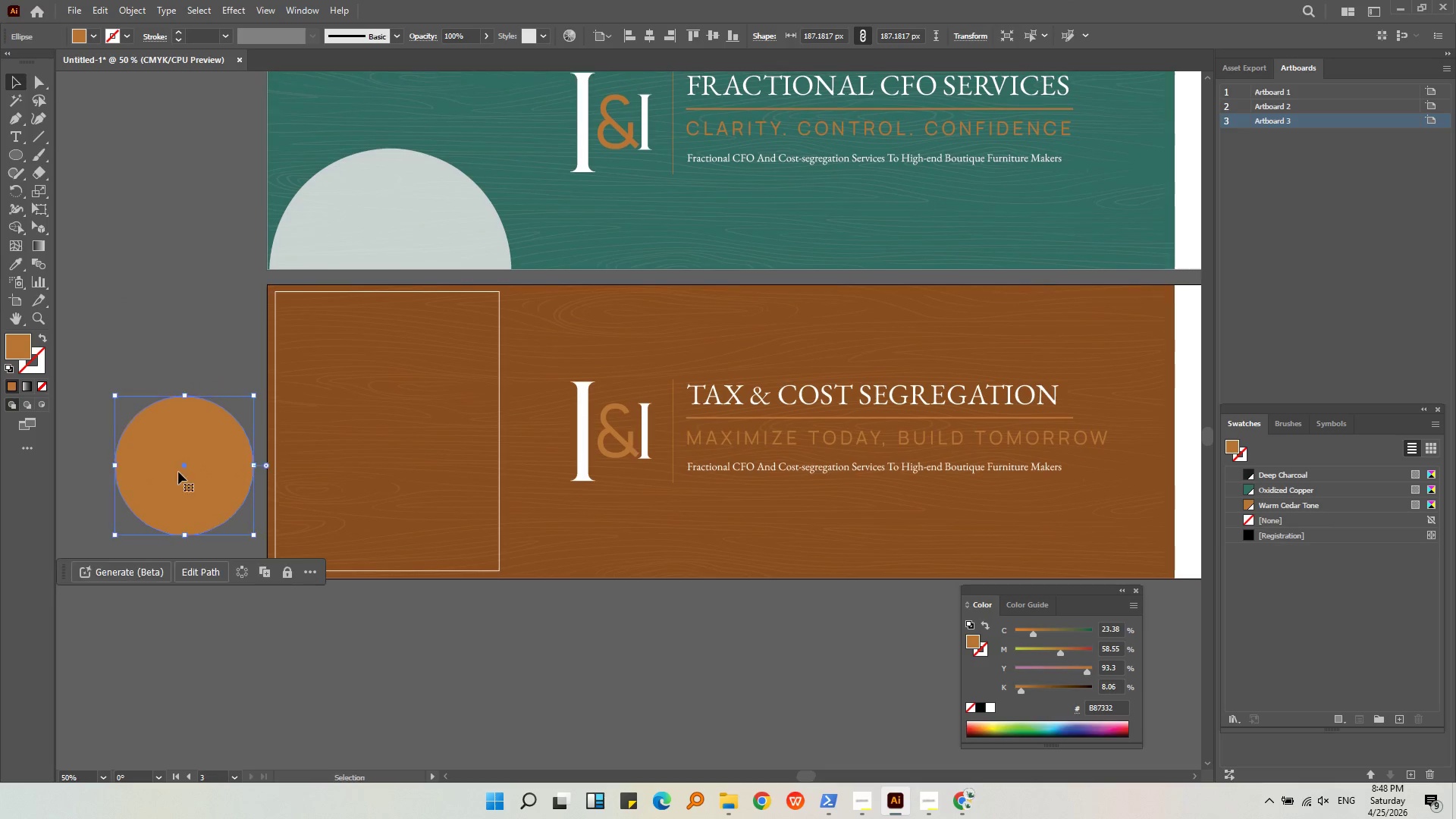 
hold_key(key=ShiftLeft, duration=1.53)
left_click_drag(start_coordinate=[436, 400], to_coordinate=[495, 332])
 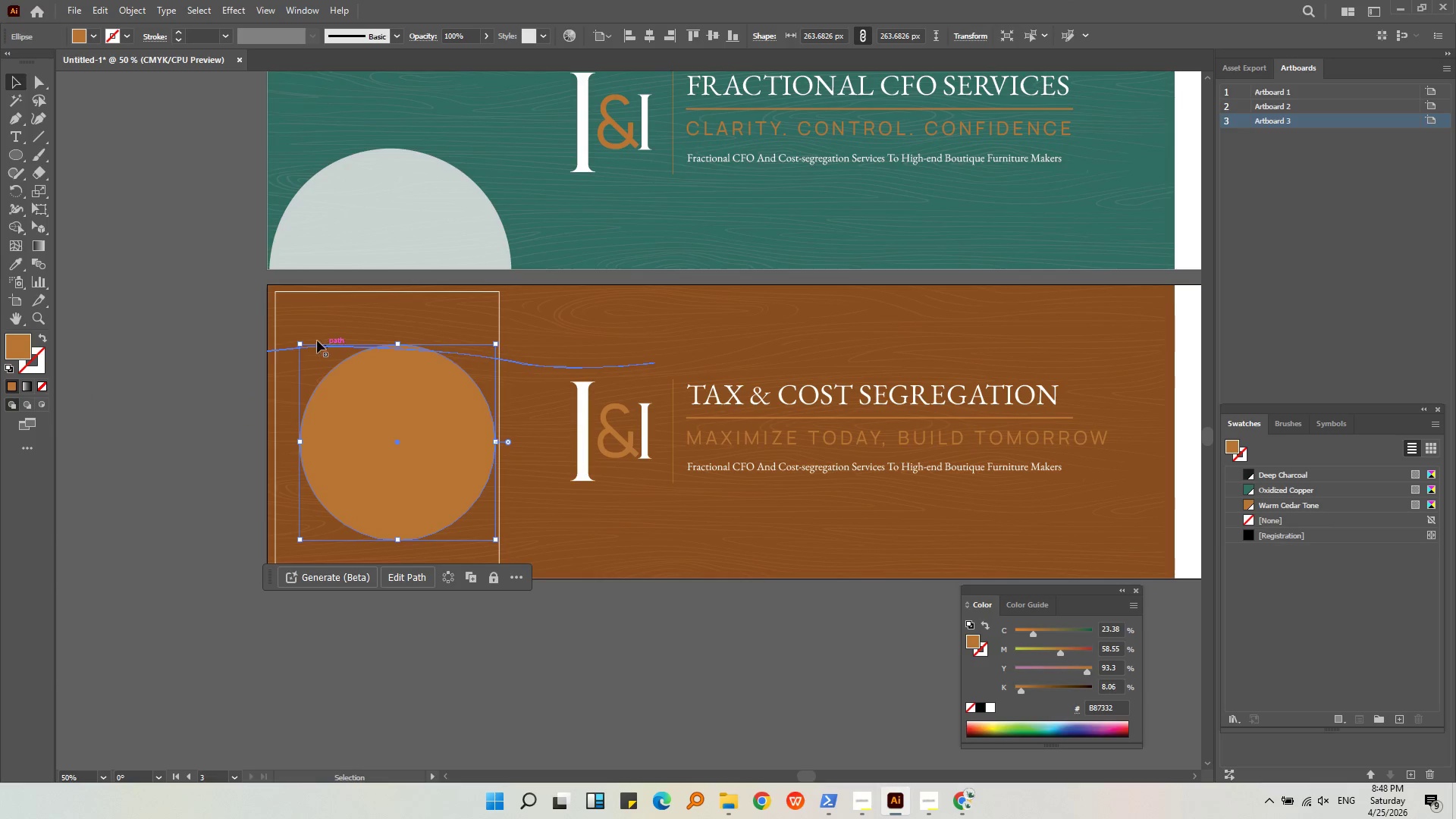 
hold_key(key=ShiftLeft, duration=4.01)
left_click_drag(start_coordinate=[299, 344], to_coordinate=[279, 293])
 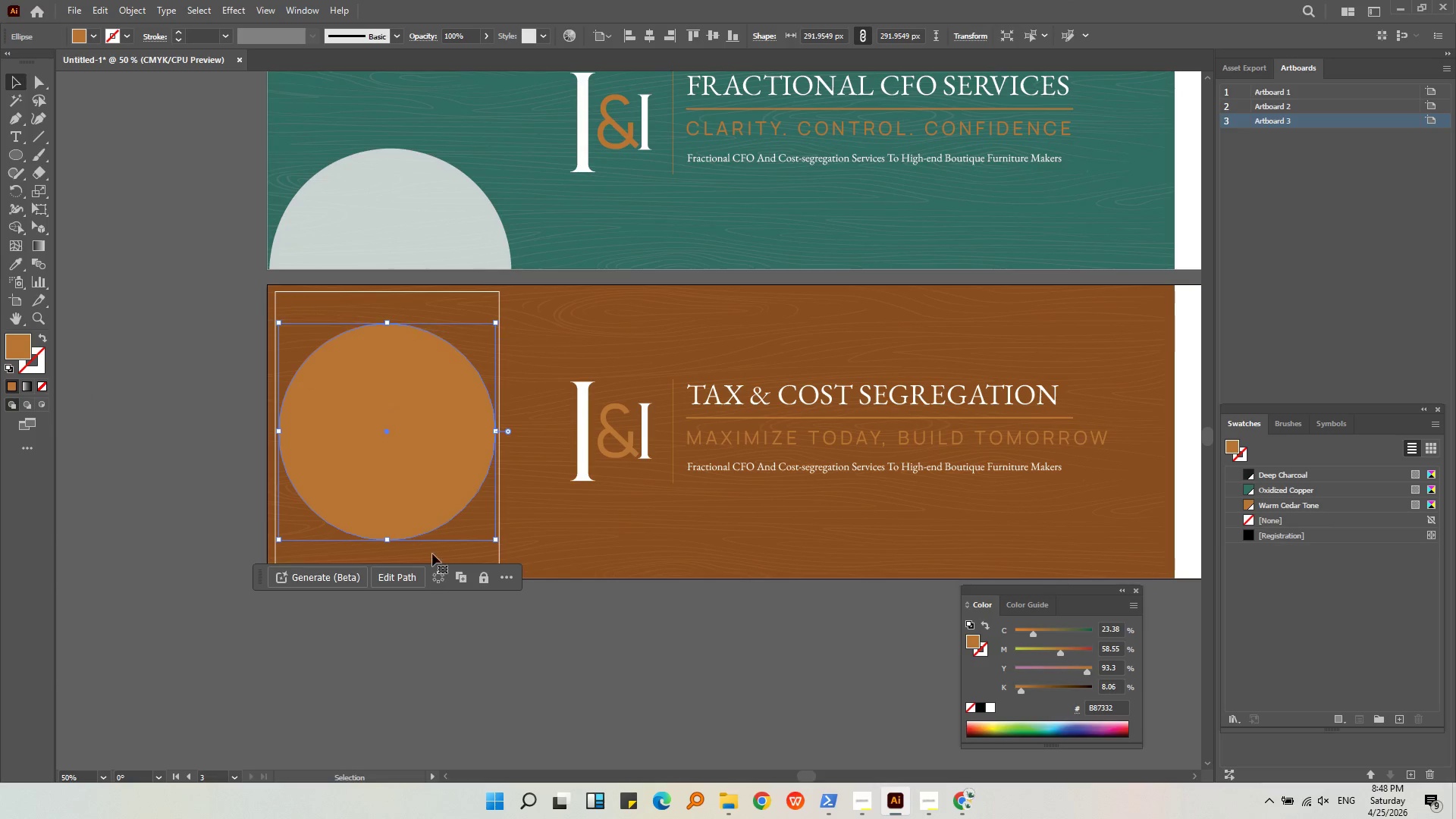 
left_click([549, 695])
 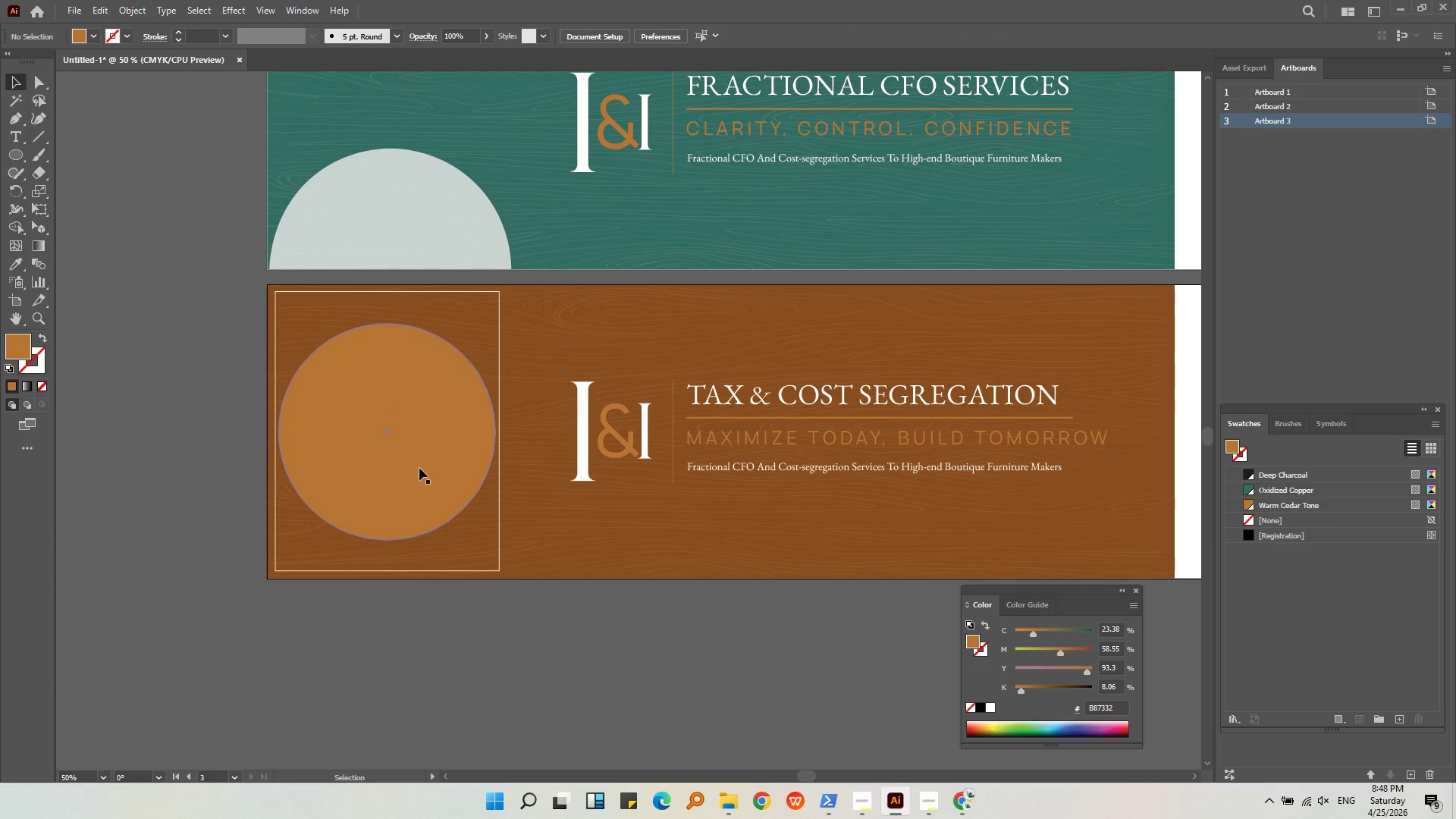 
left_click([421, 441])
 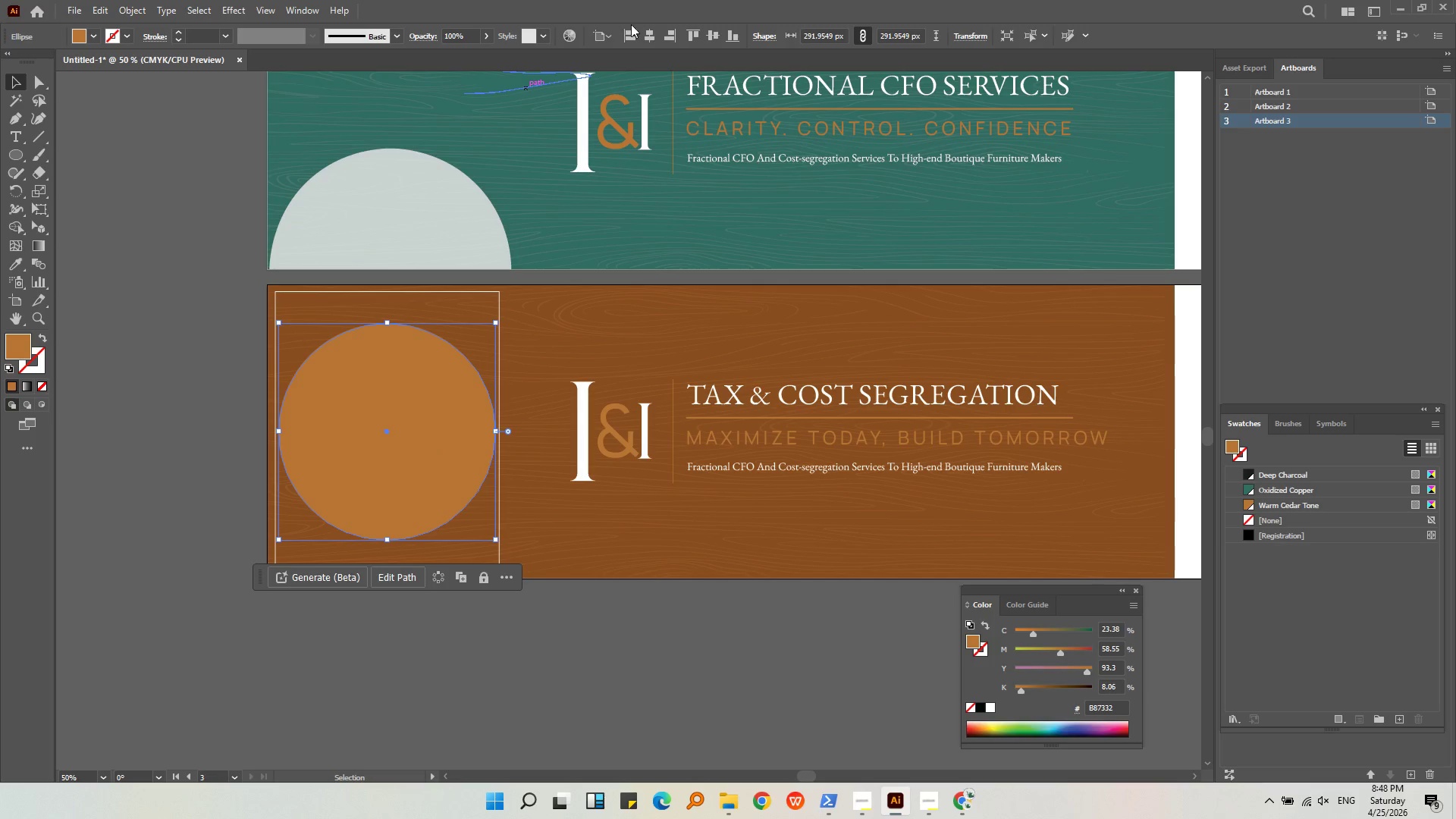 
left_click([644, 32])
 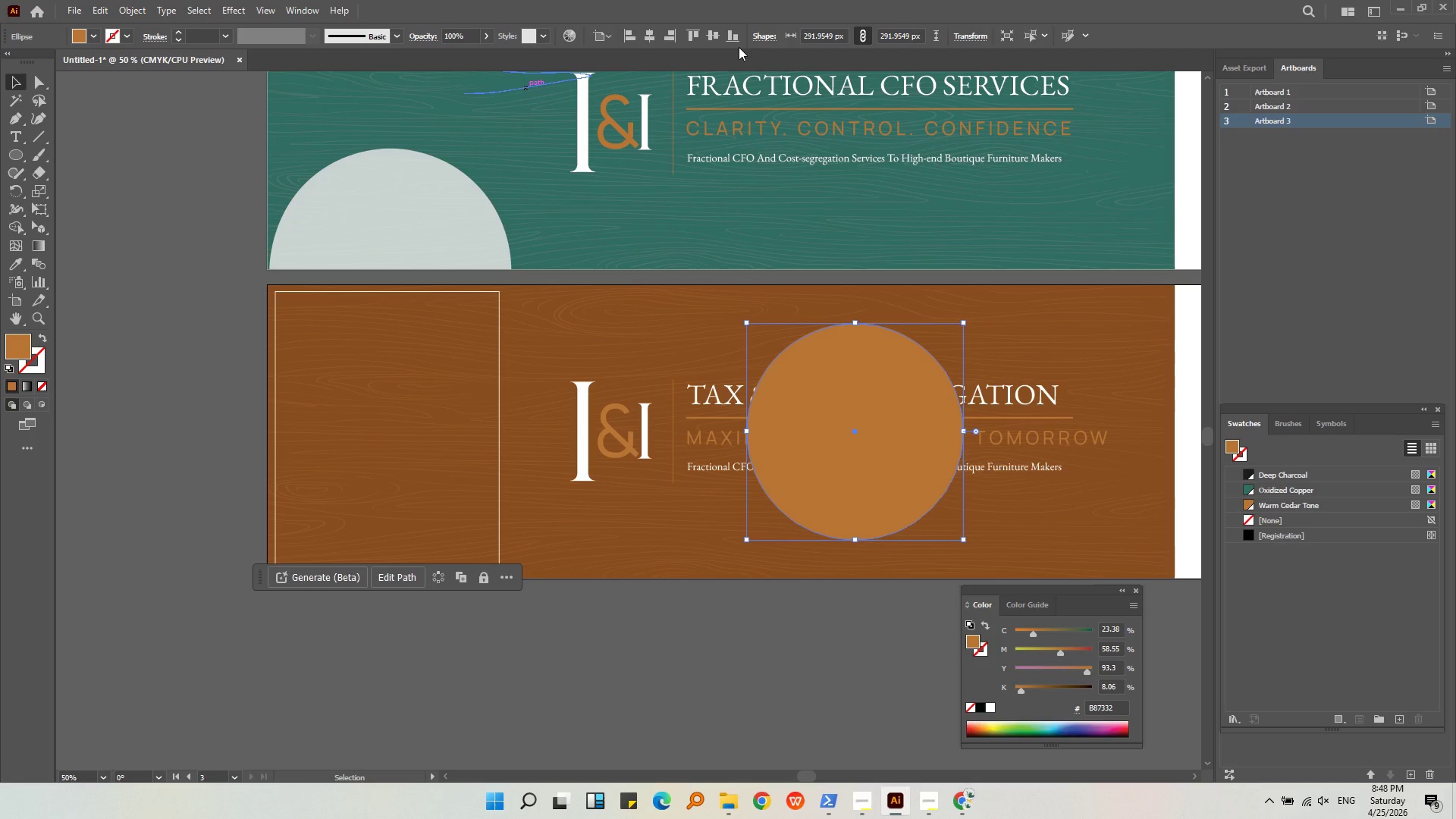 
key(Control+Z)
 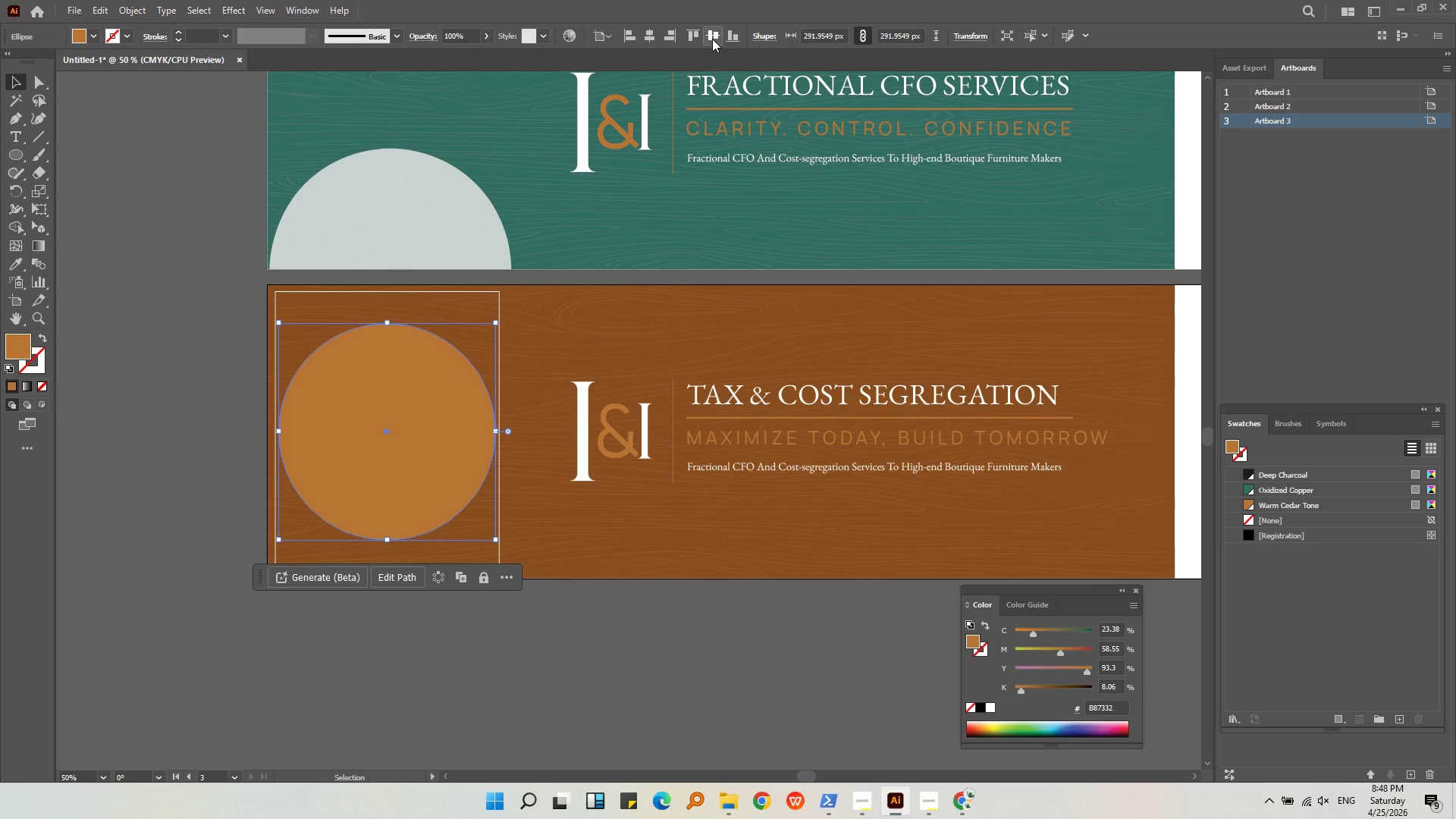 
left_click([712, 39])
 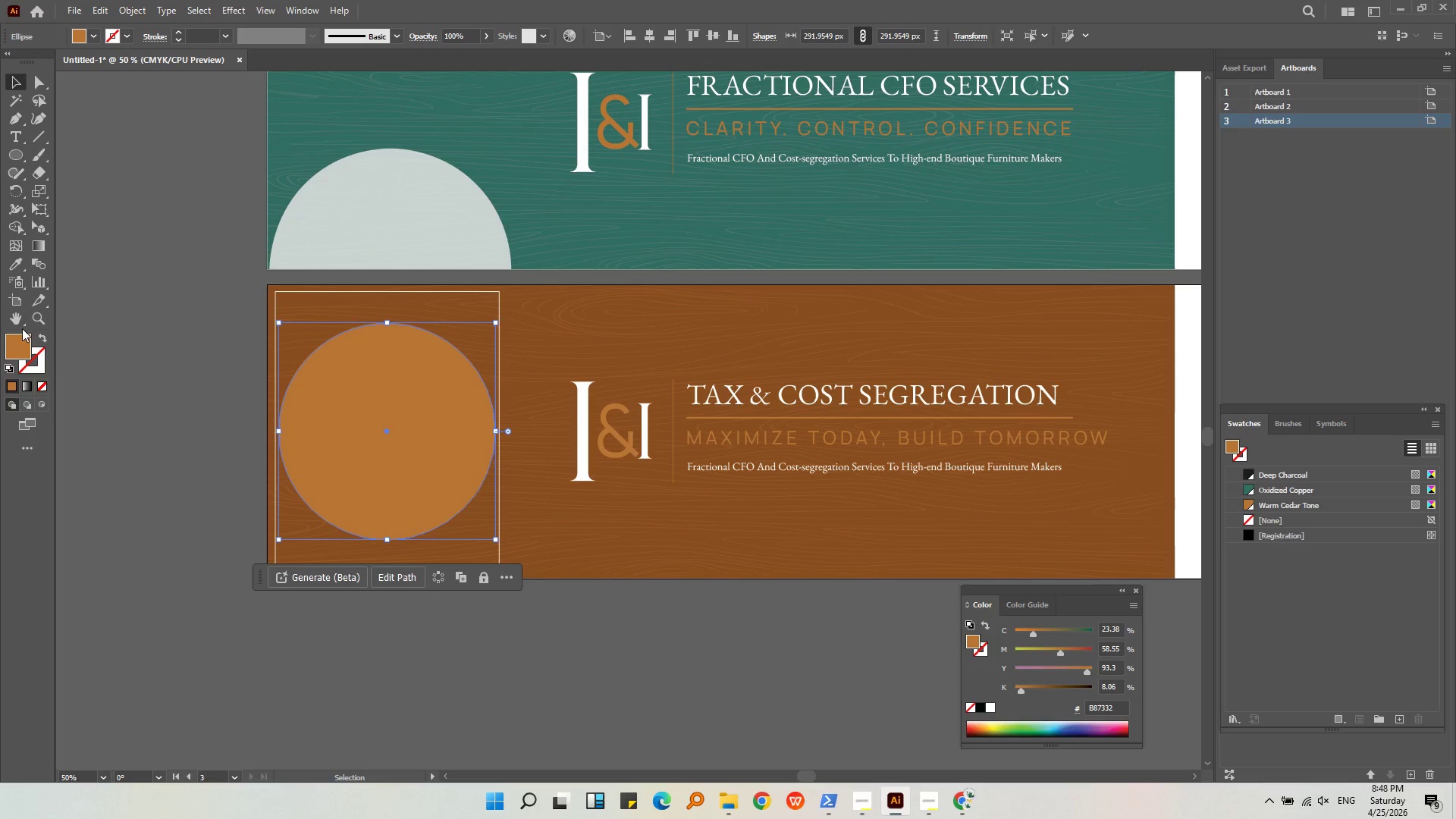 
left_click([17, 270])
 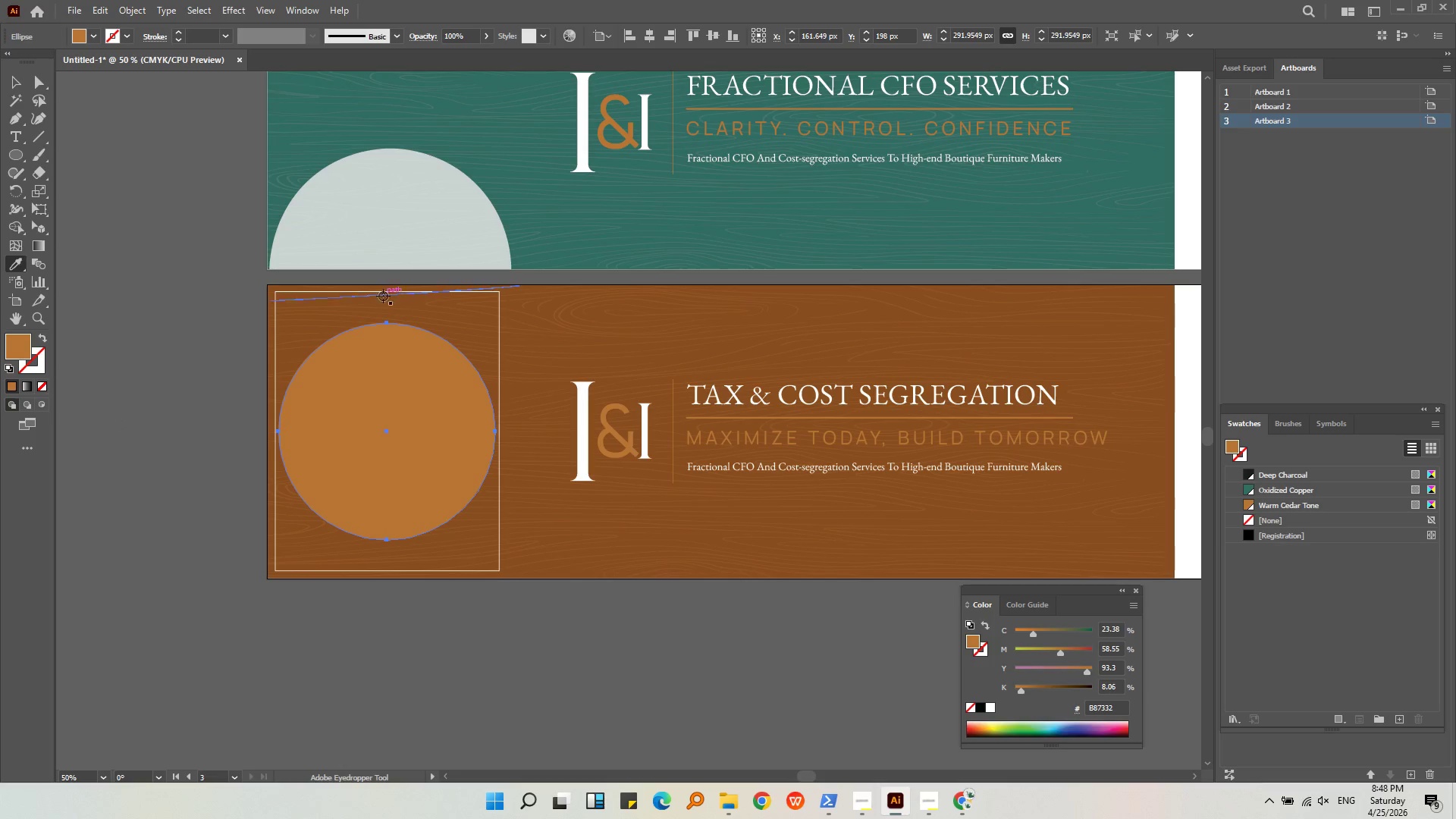 
left_click([382, 291])
 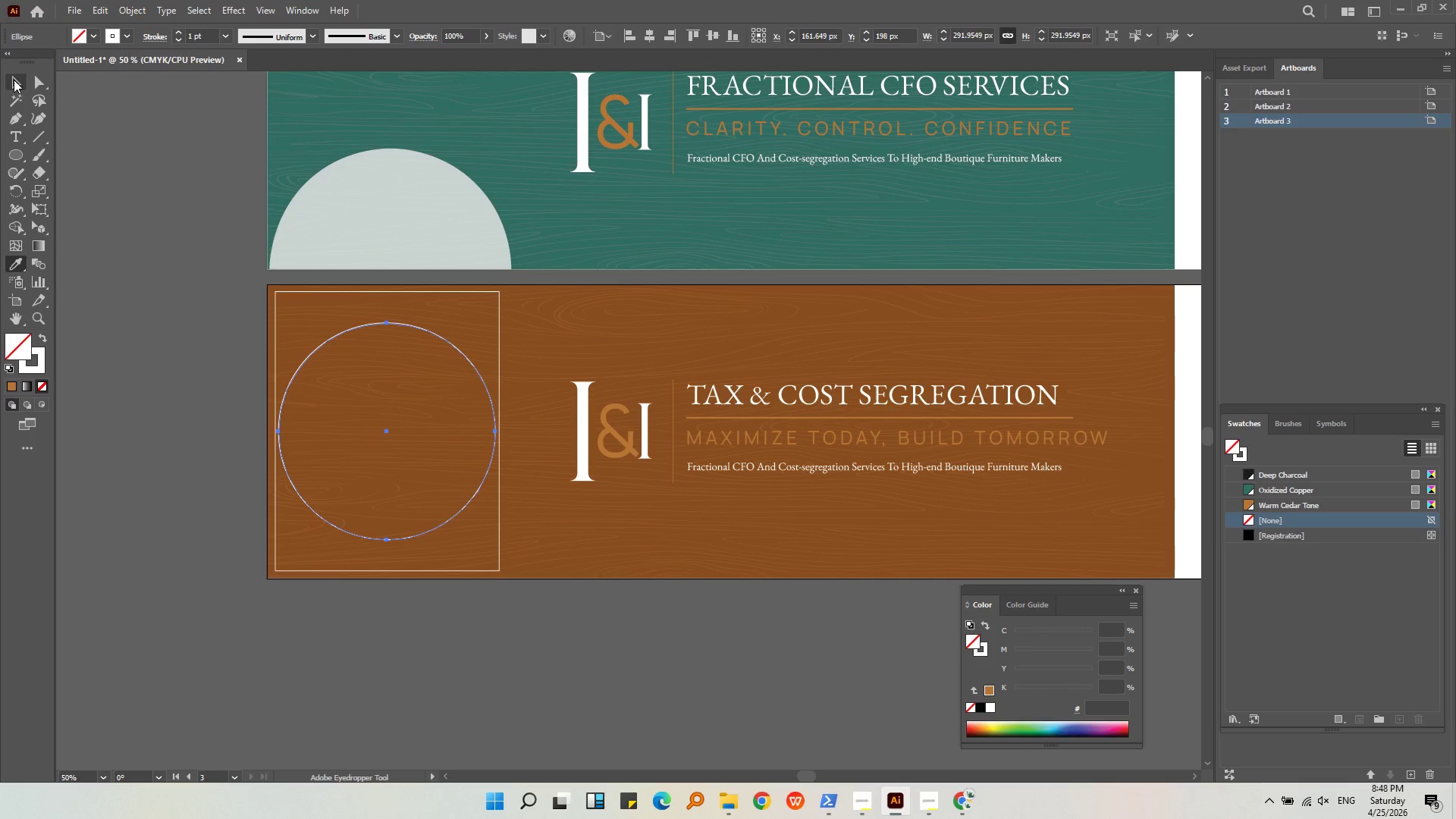 
double_click([81, 203])
 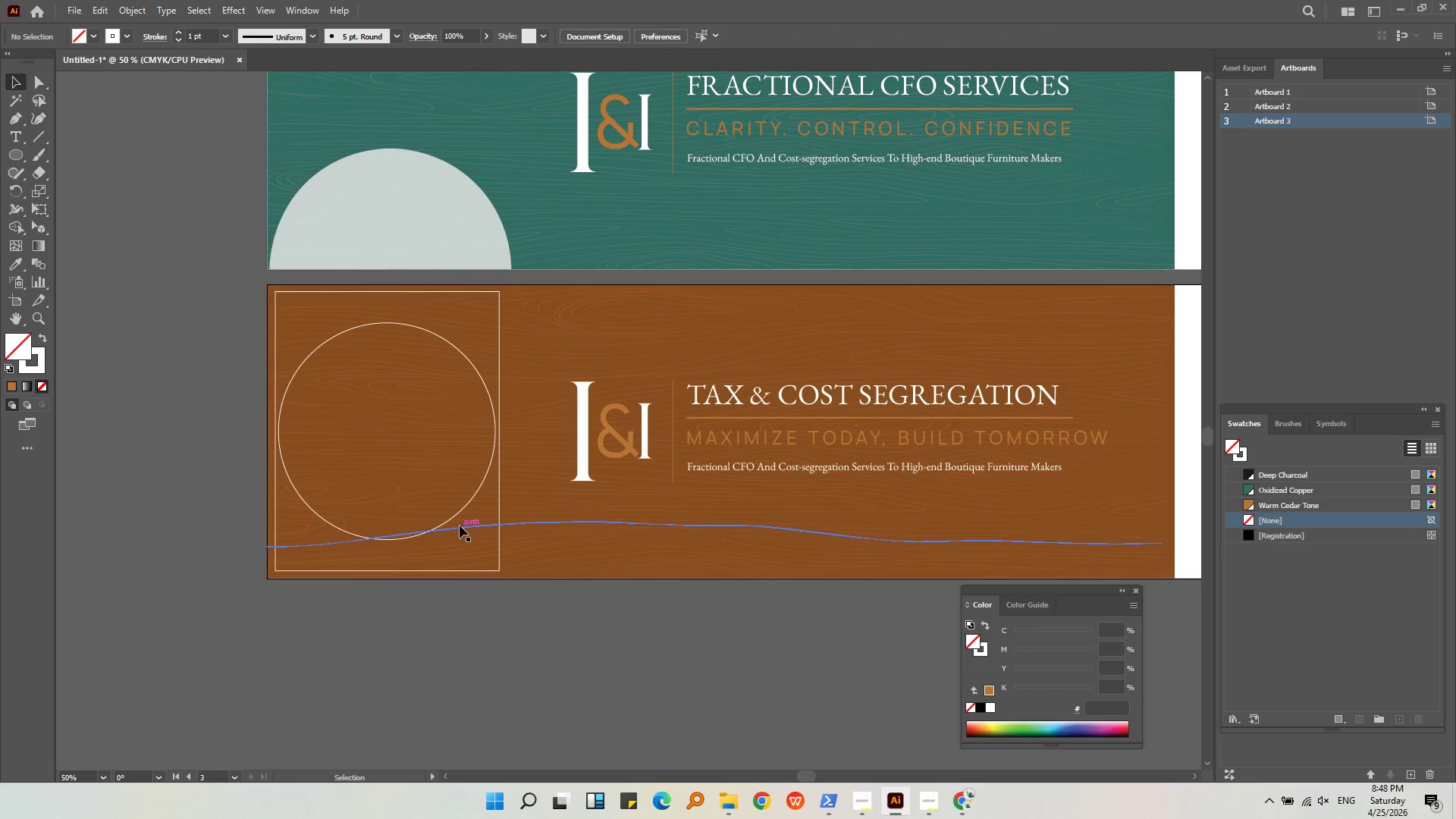 
left_click([441, 526])
 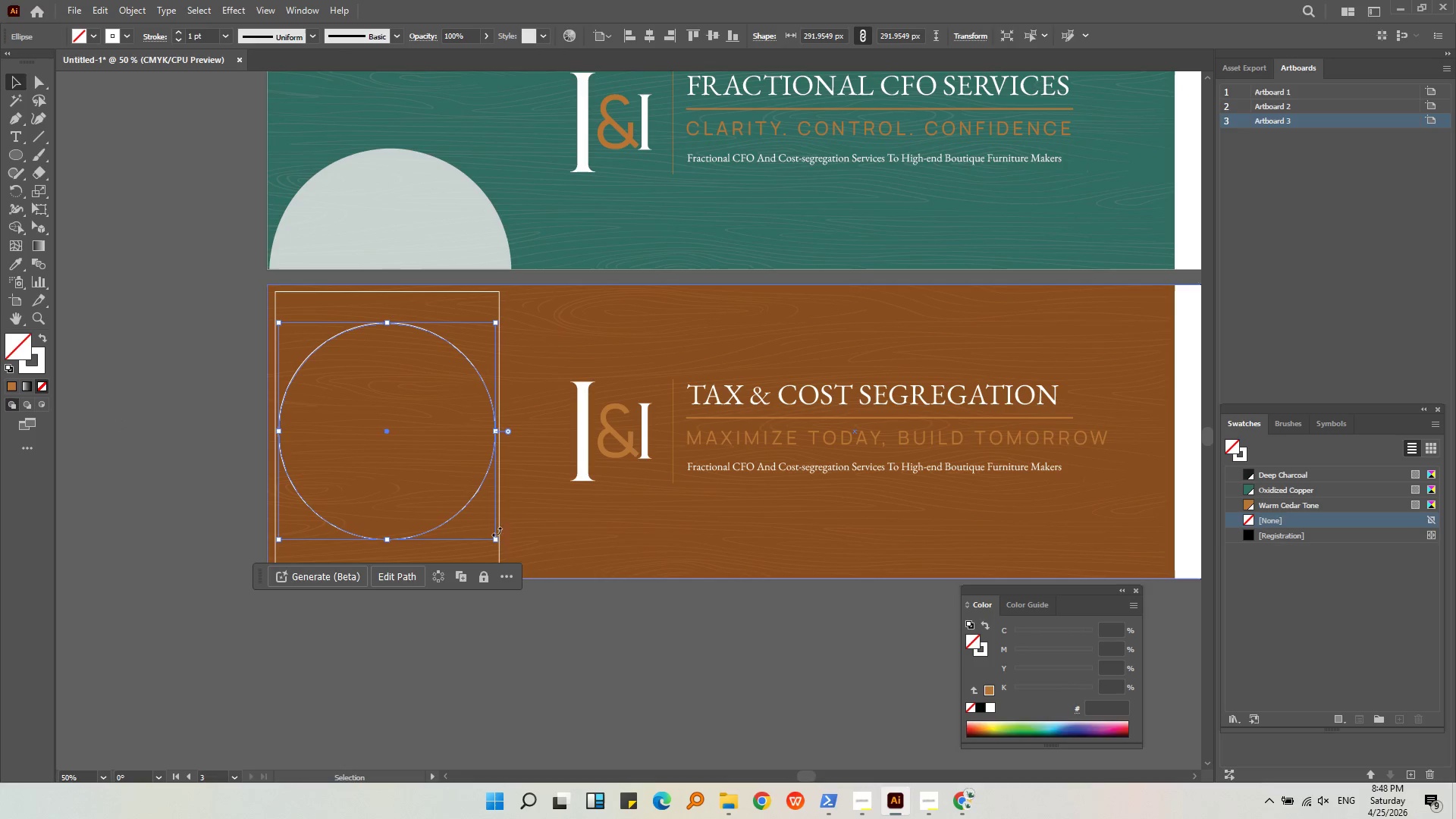 
hold_key(key=ShiftLeft, duration=0.53)
 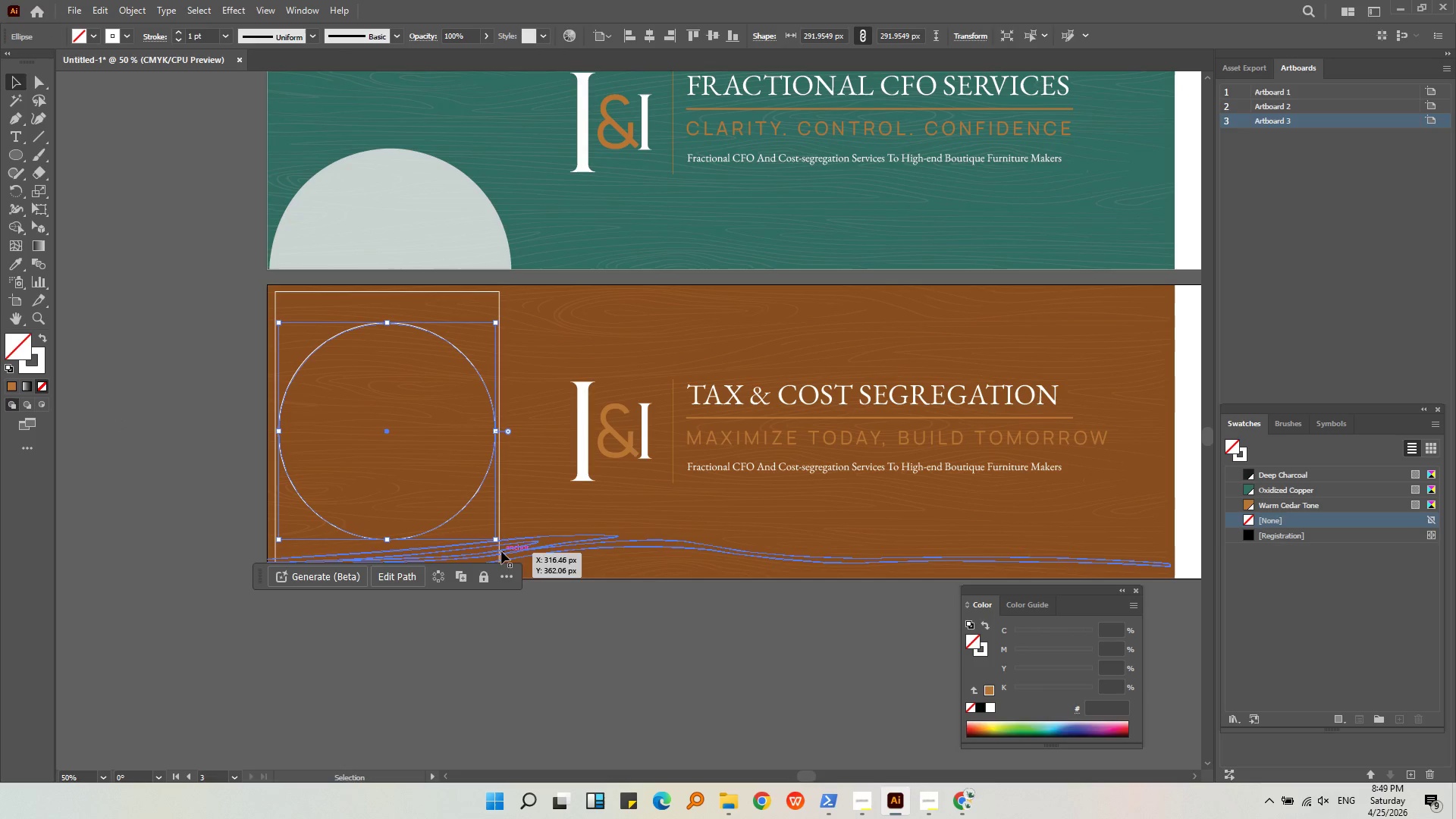 
hold_key(key=AltLeft, duration=0.31)
 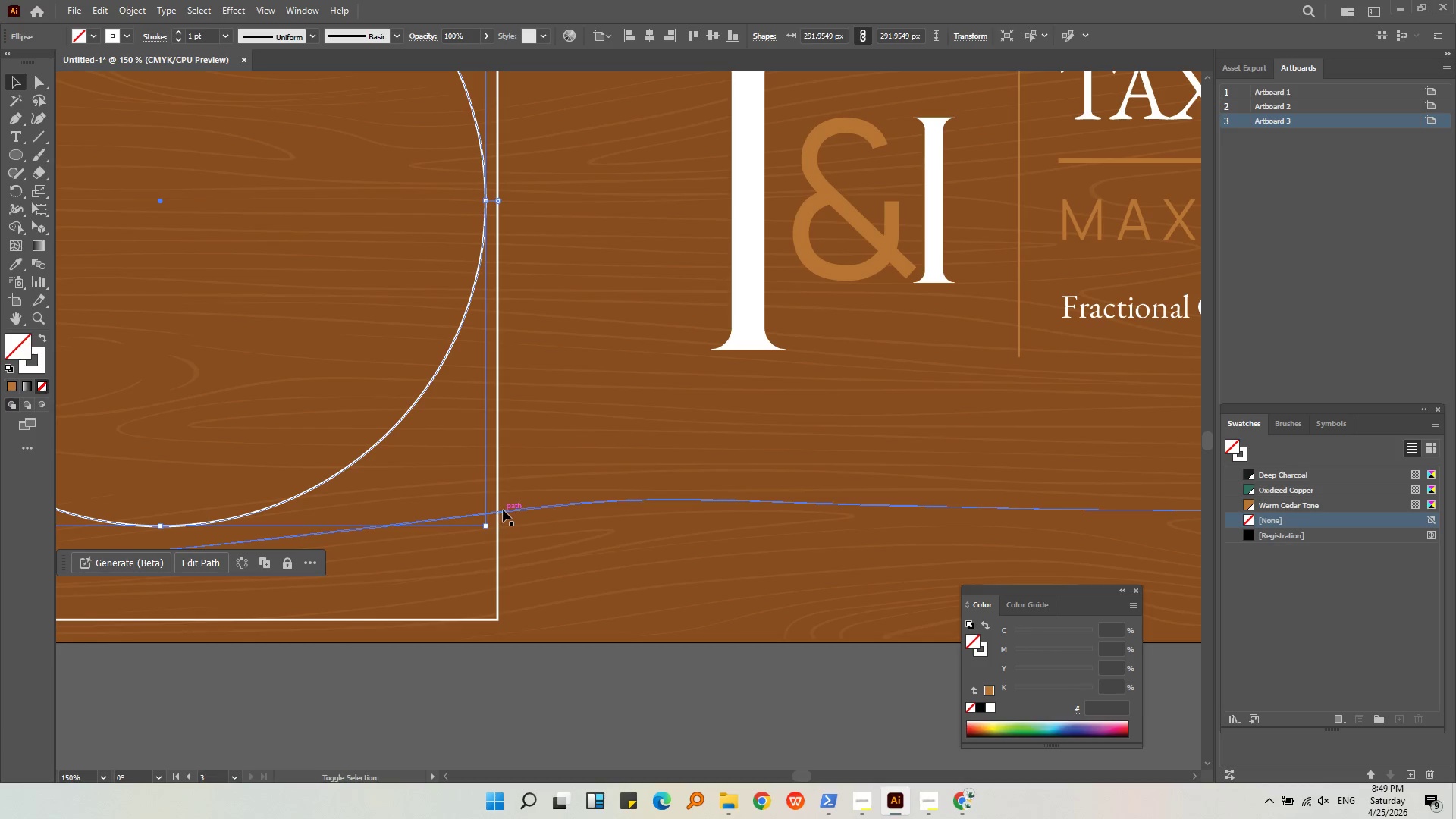 
hold_key(key=ShiftLeft, duration=0.78)
 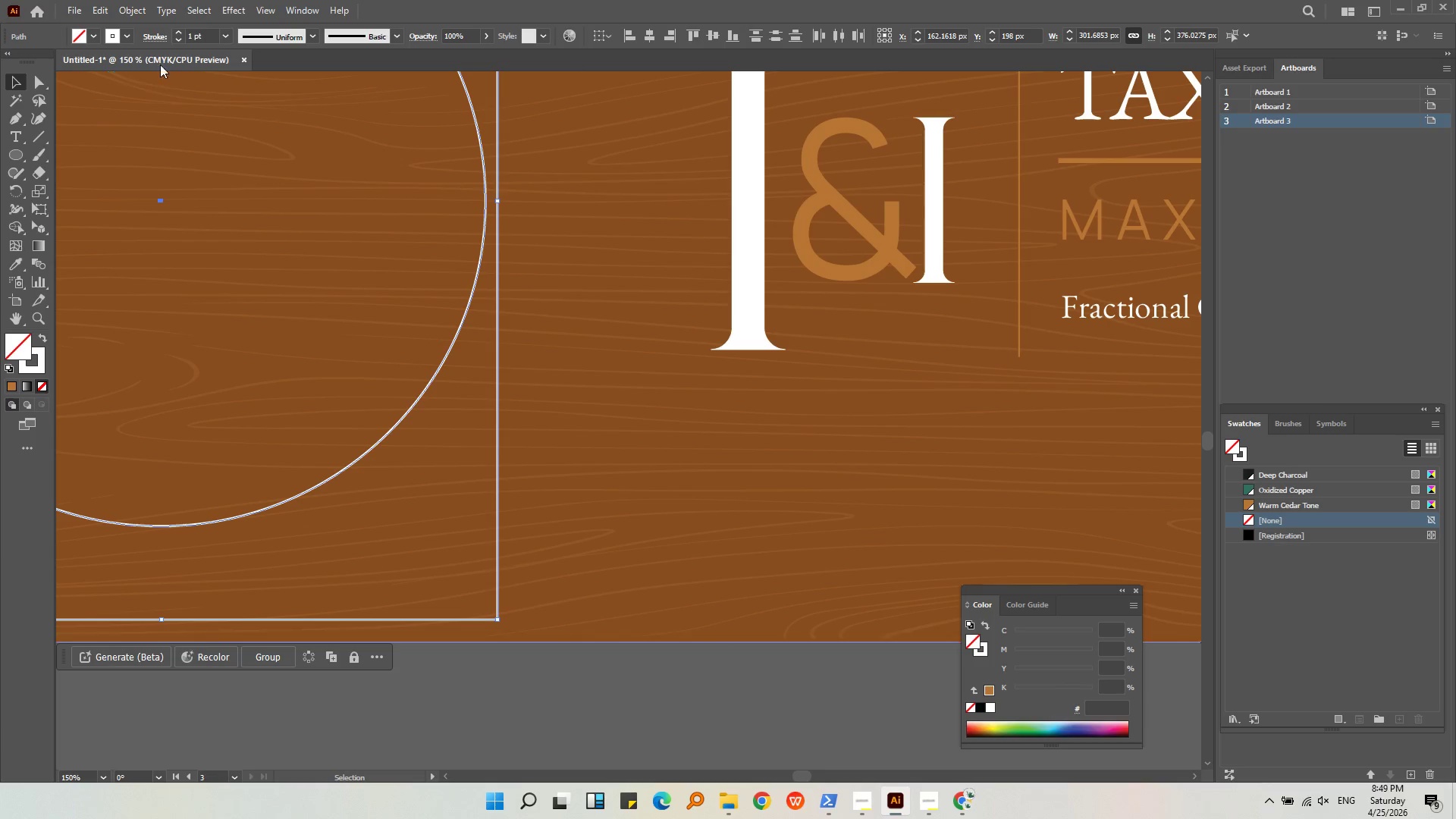 
scroll: coordinate [500, 544], scroll_direction: up, amount: 3.0
 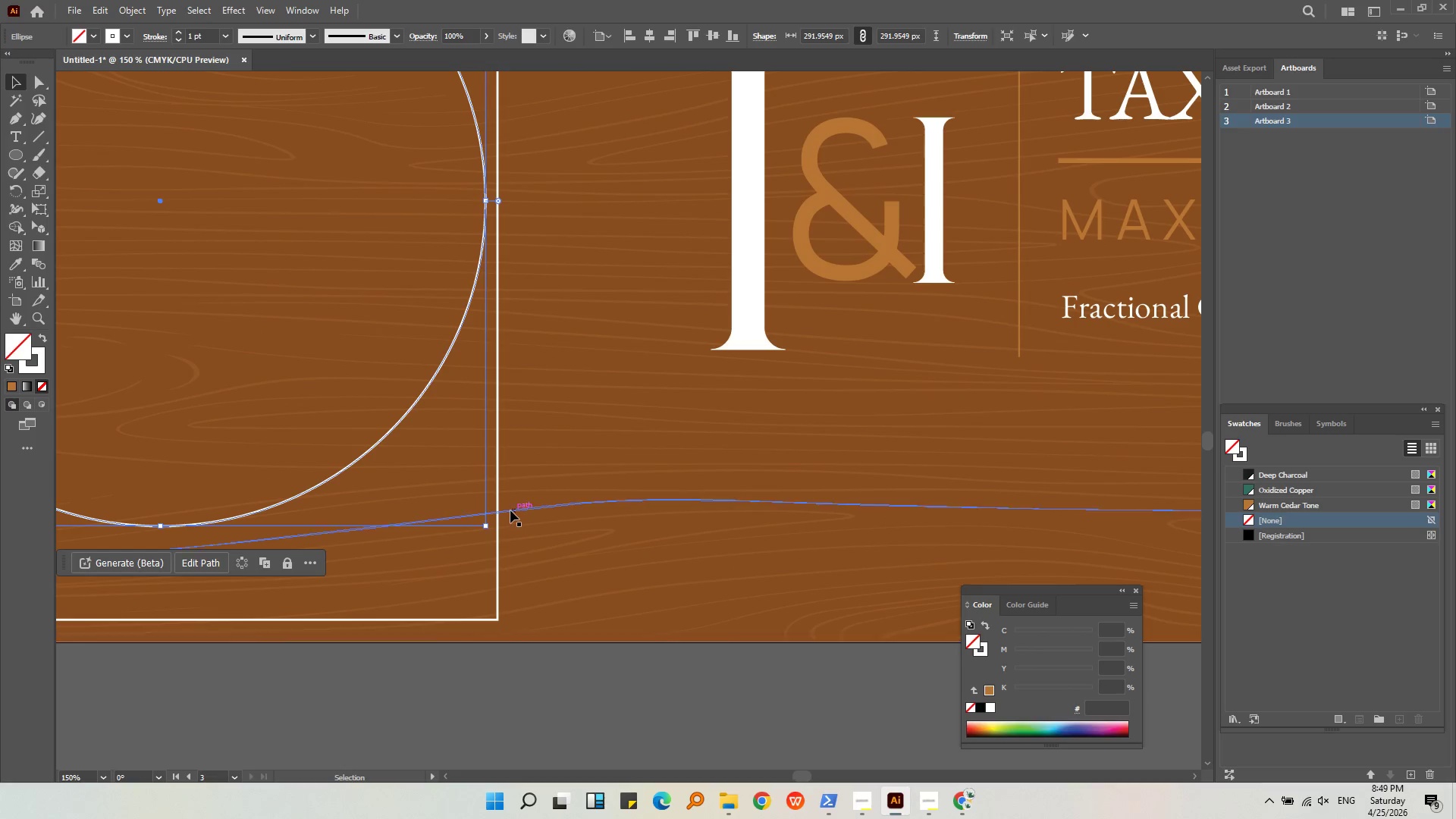 
left_click([497, 501])
 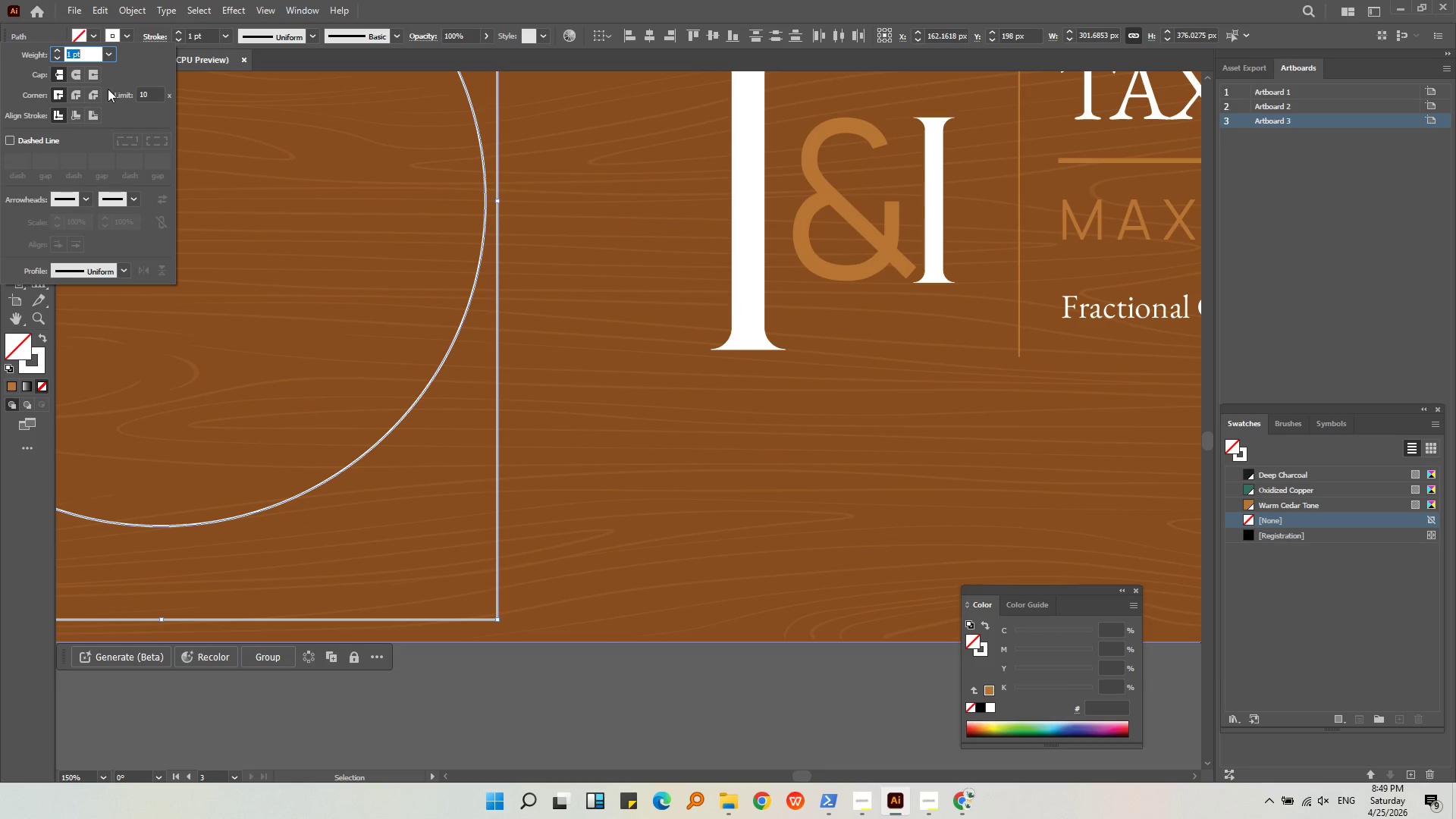 
left_click([27, 136])
 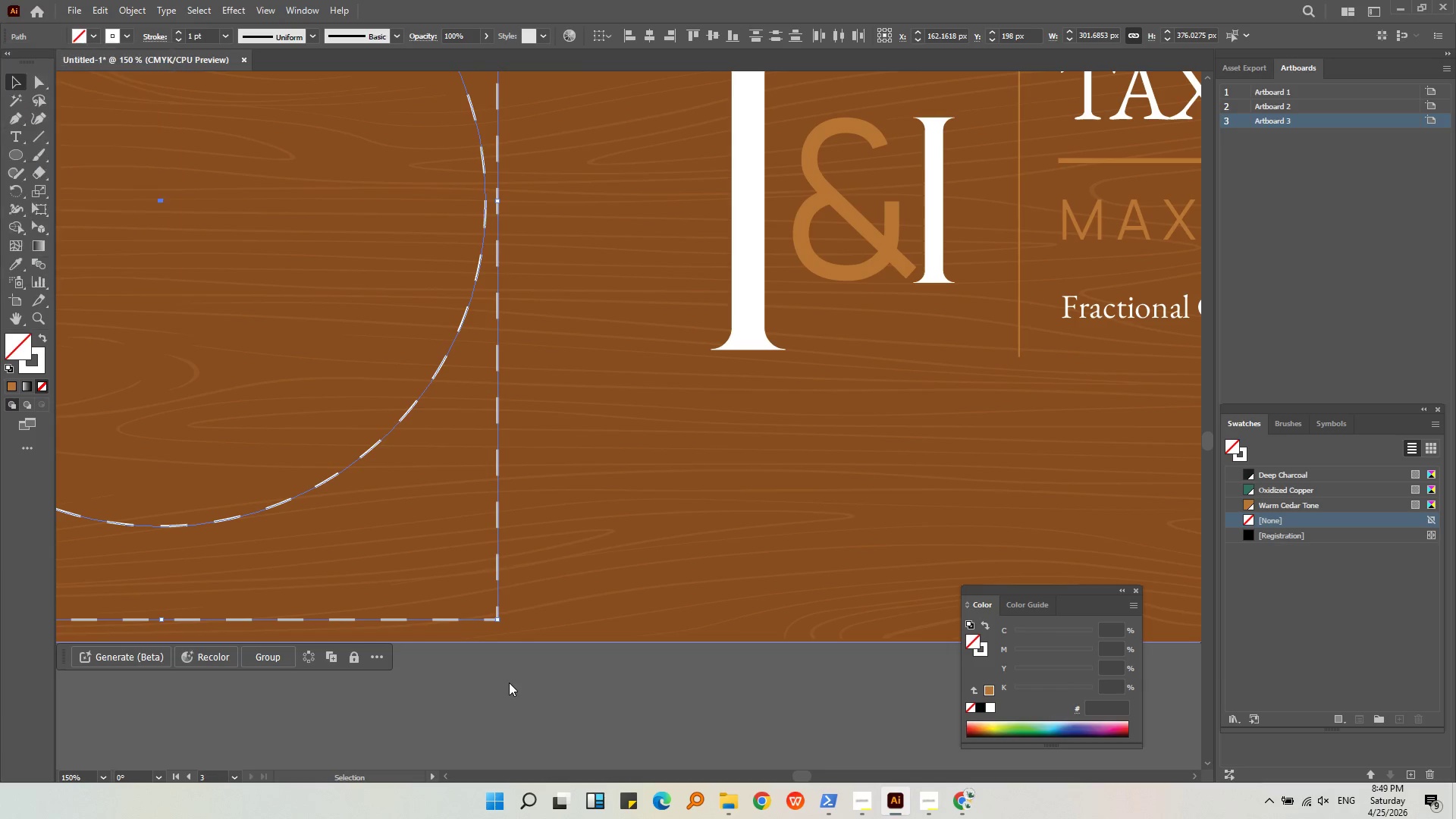 
double_click([509, 682])
 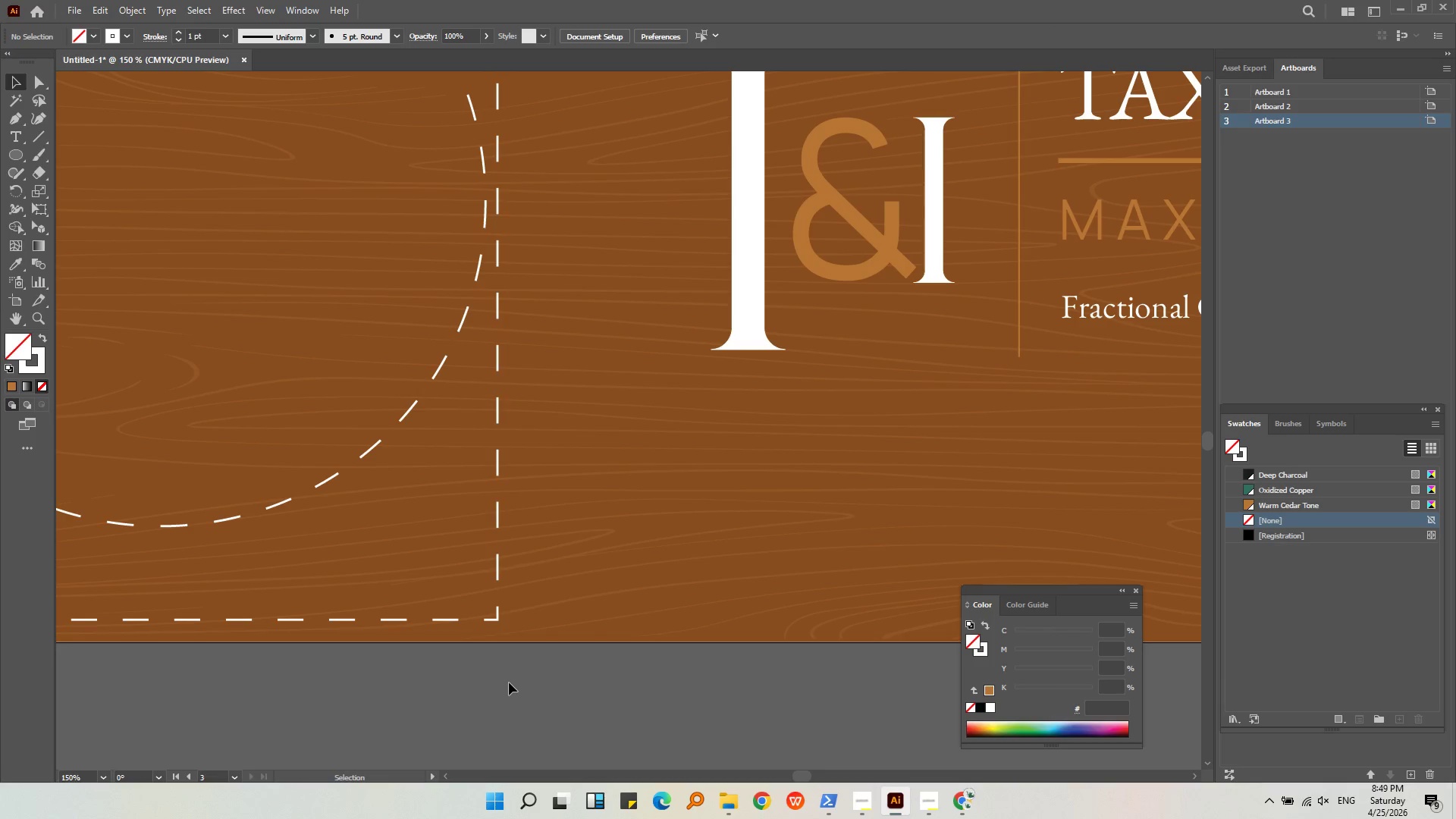 
hold_key(key=AltLeft, duration=0.36)
scroll: coordinate [509, 680], scroll_direction: down, amount: 2.0
 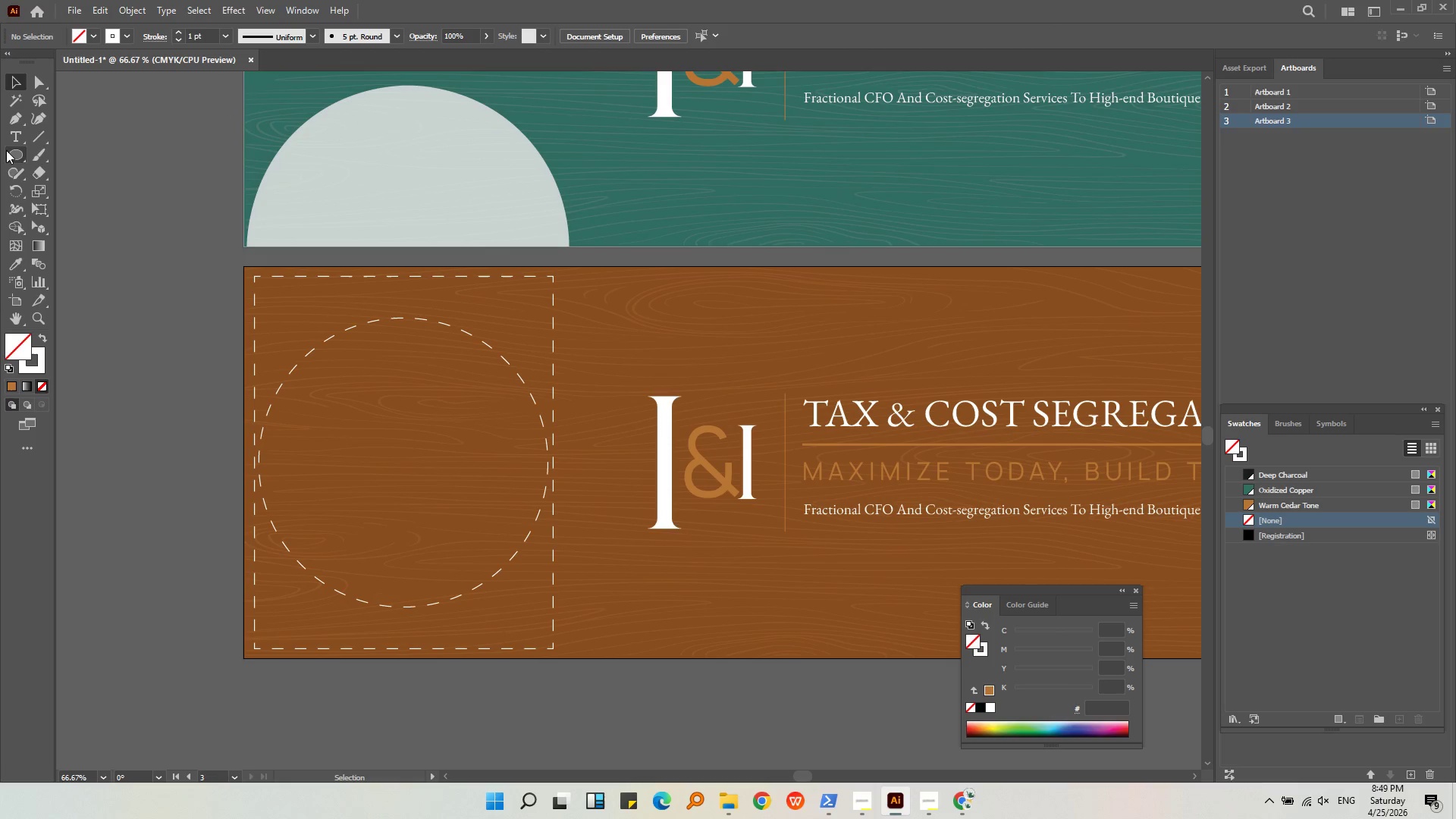 
wait(6.38)
 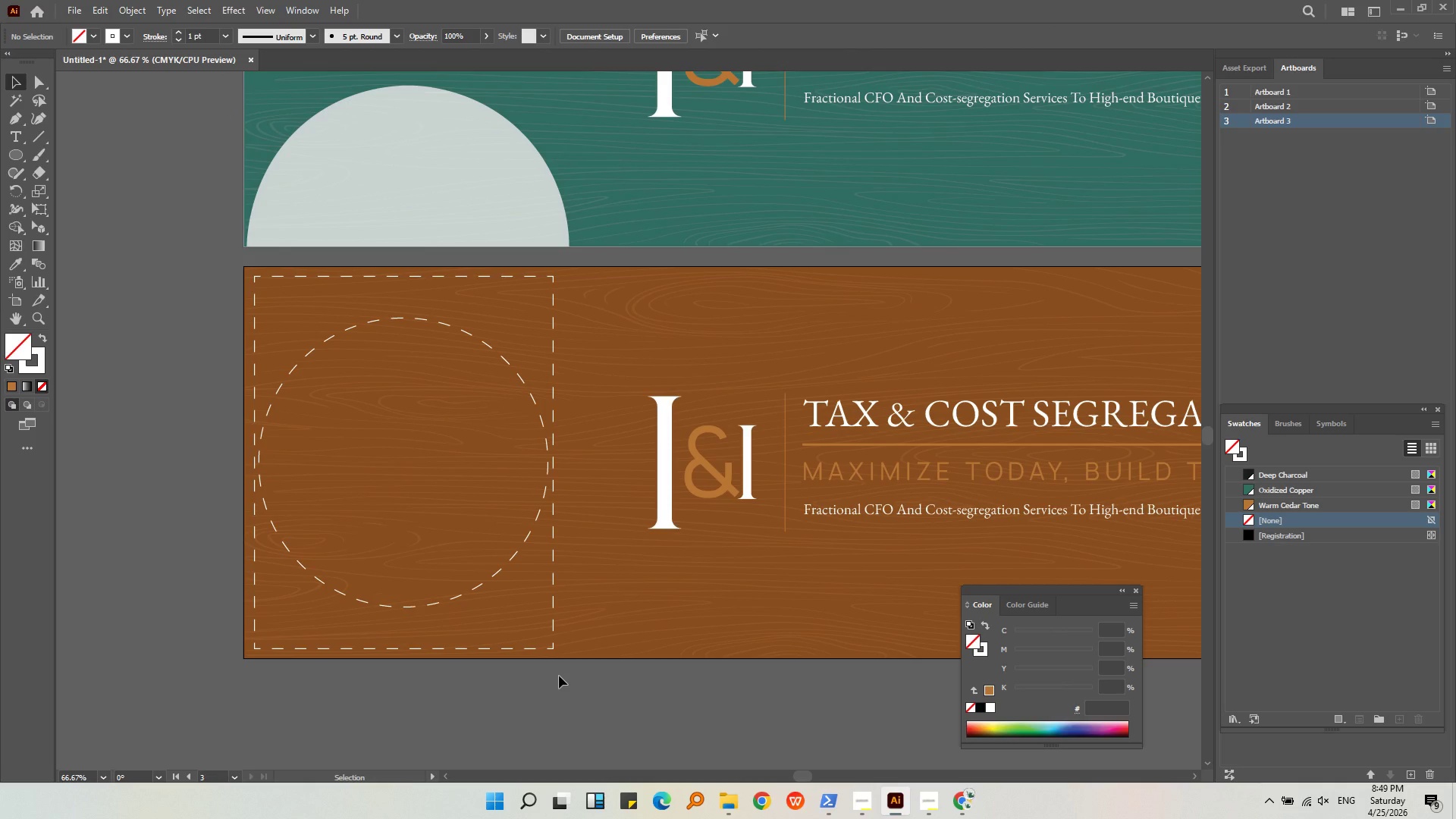 
left_click([472, 334])
 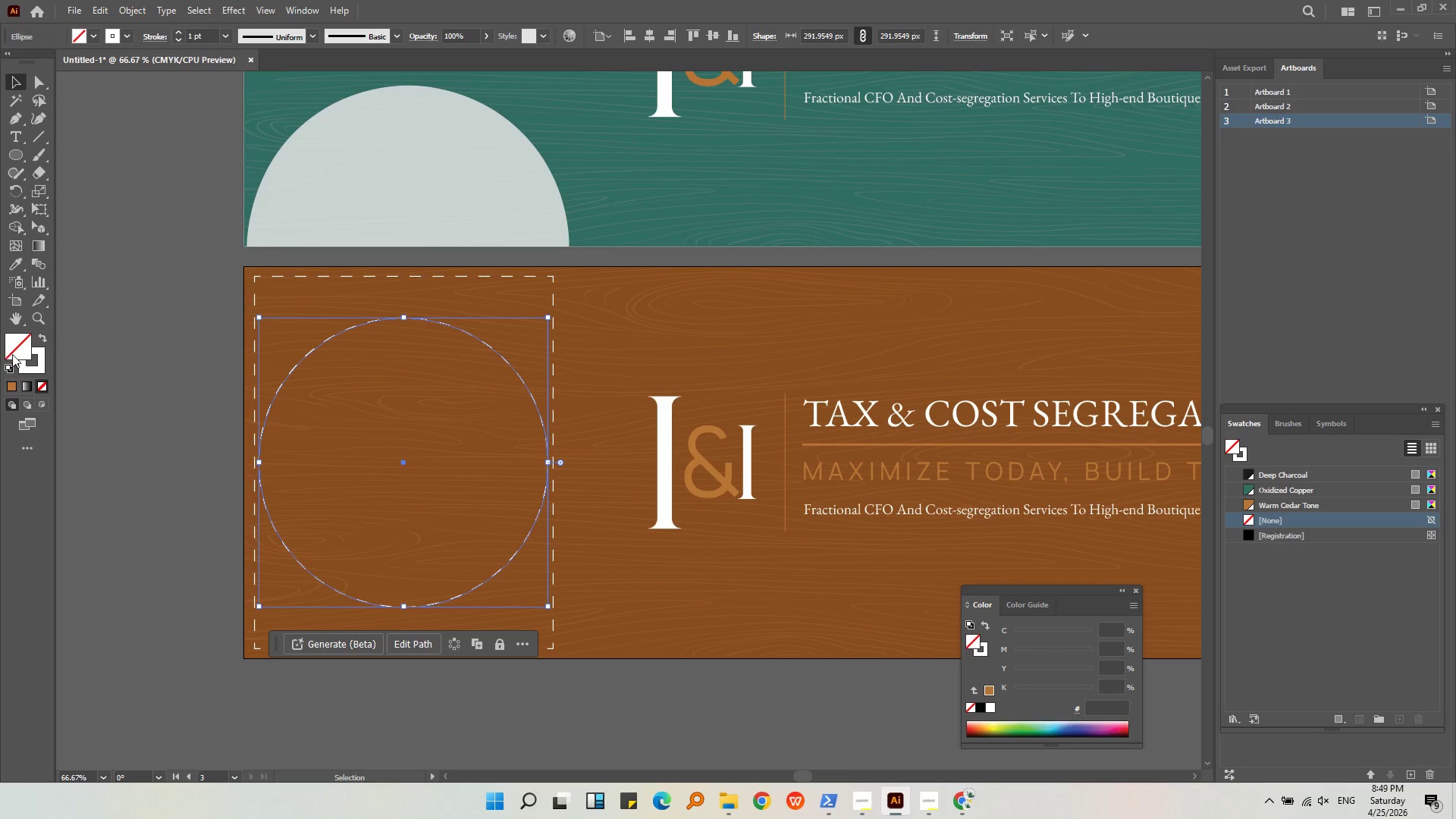 
left_click([12, 354])
 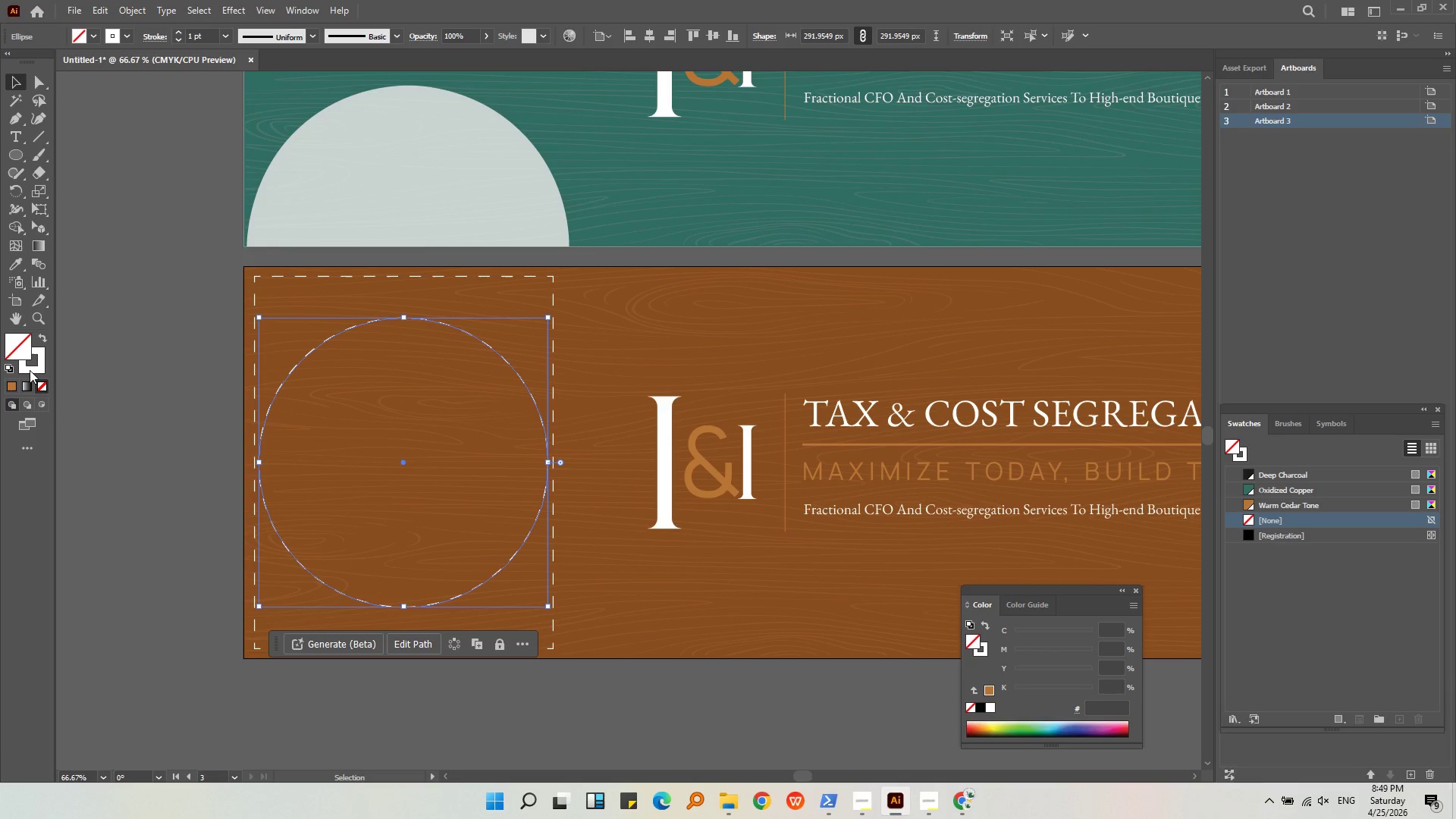 
left_click_drag(start_coordinate=[30, 370], to_coordinate=[19, 366])
 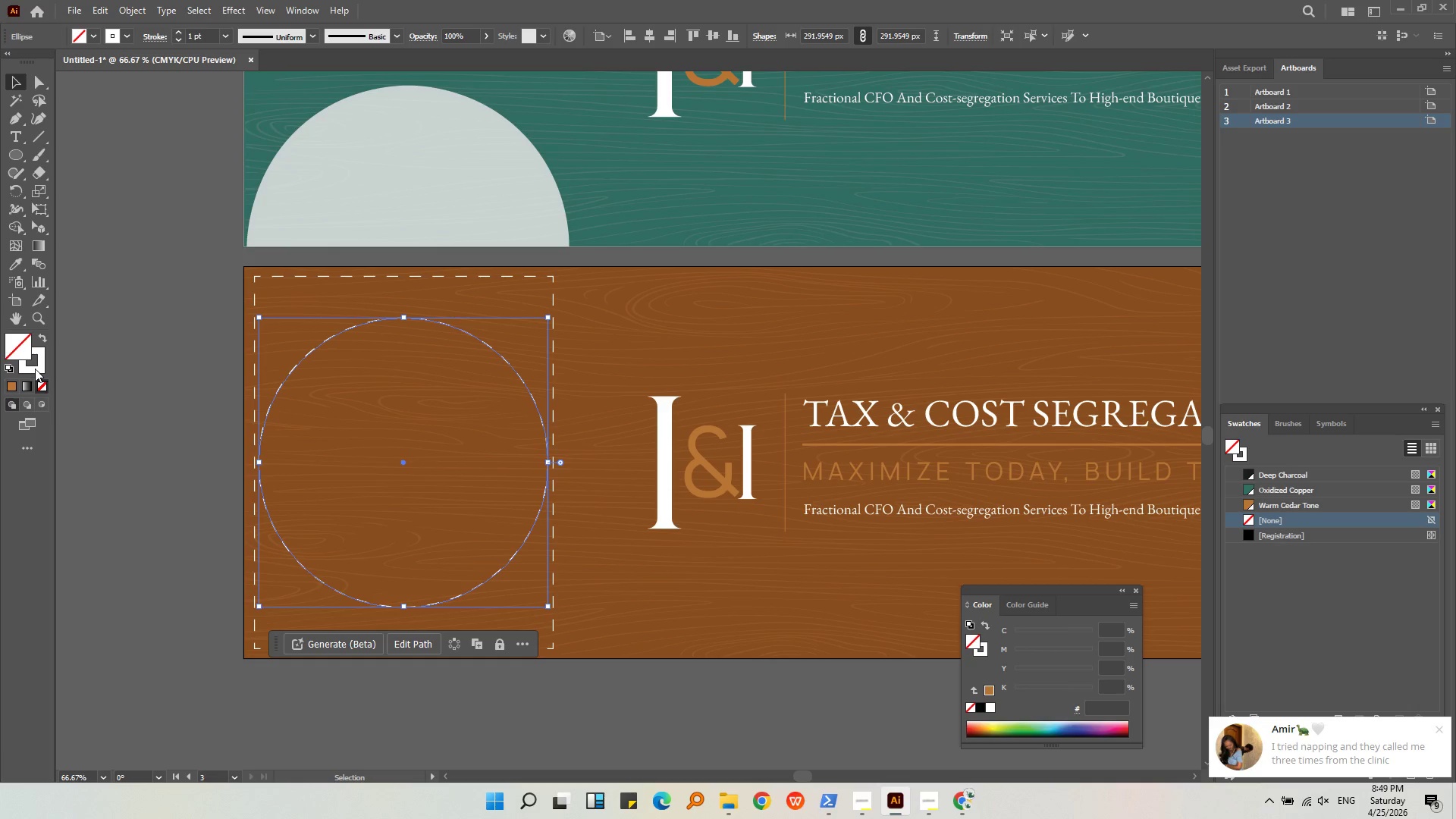 
left_click_drag(start_coordinate=[35, 369], to_coordinate=[28, 358])
 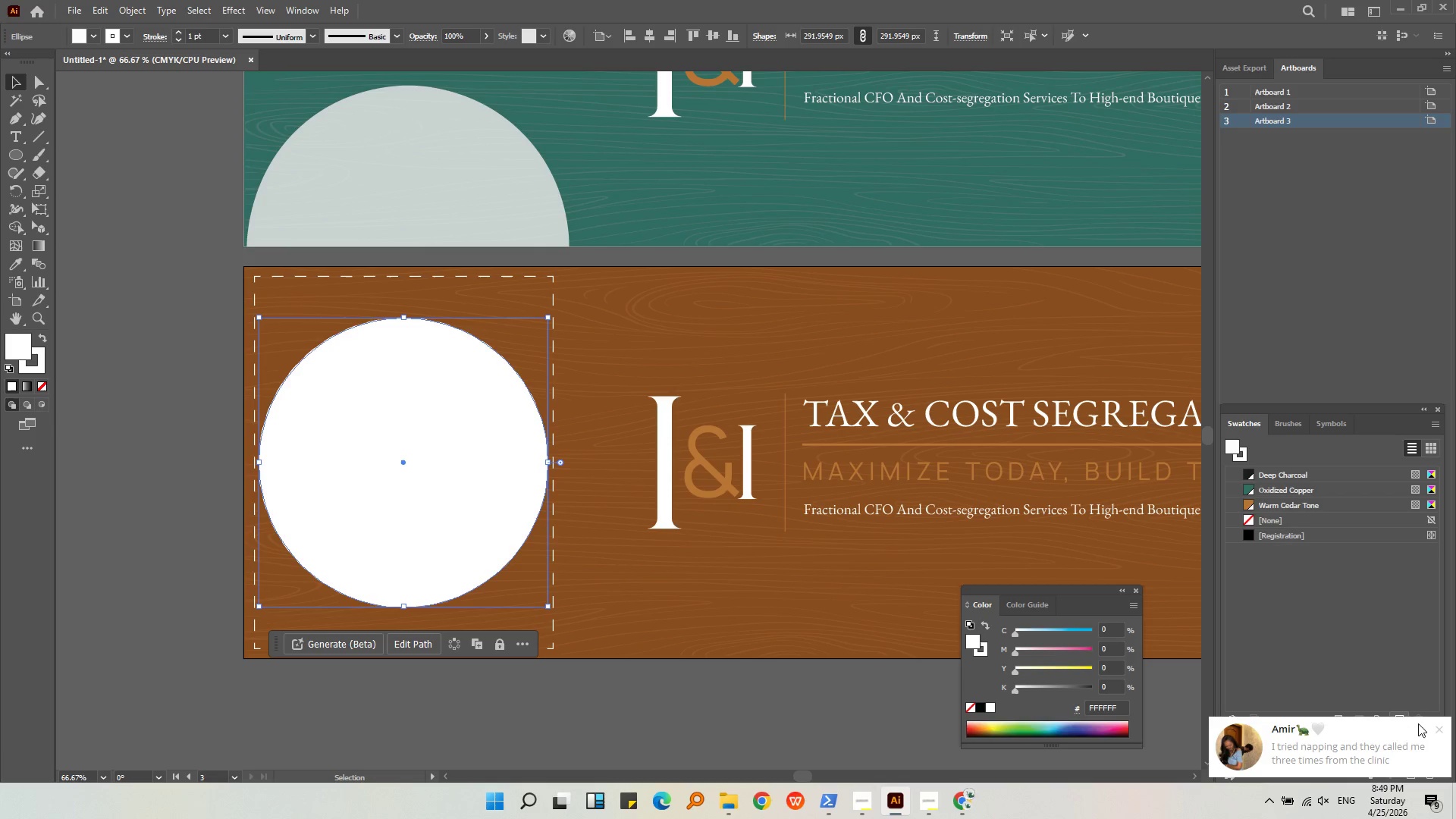 
left_click([1434, 726])
 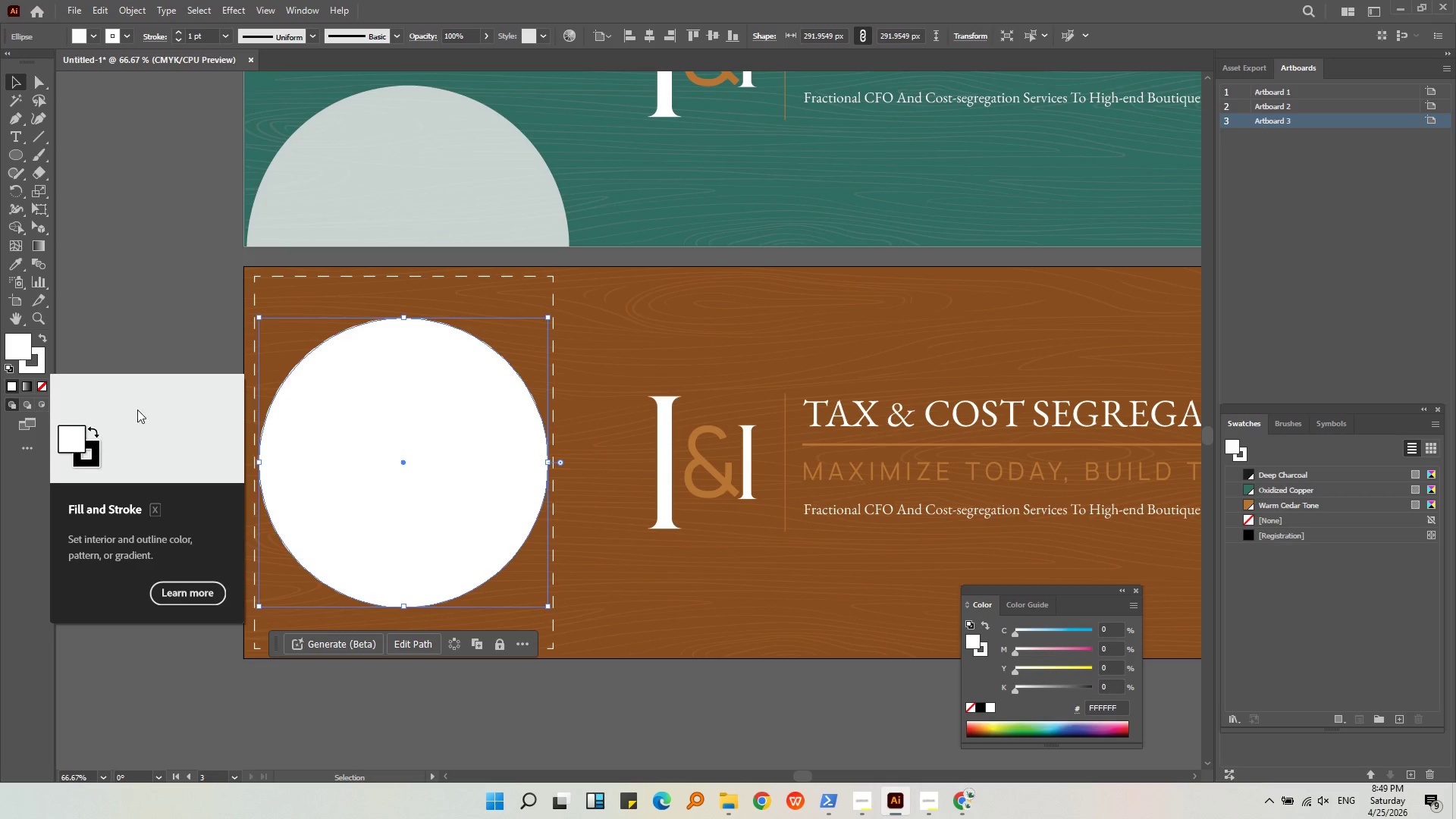 
double_click([124, 305])
 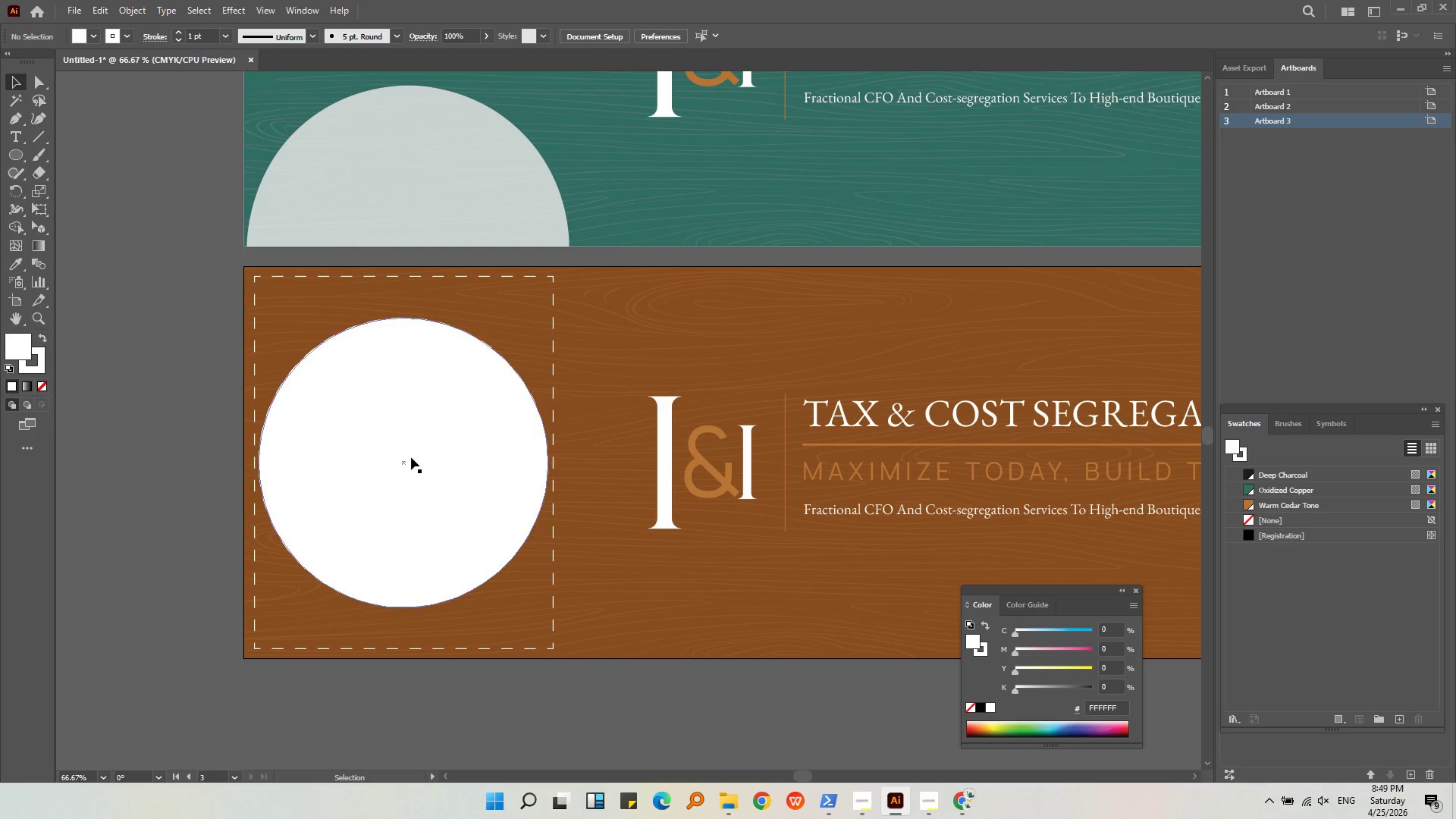 
triple_click([412, 457])
 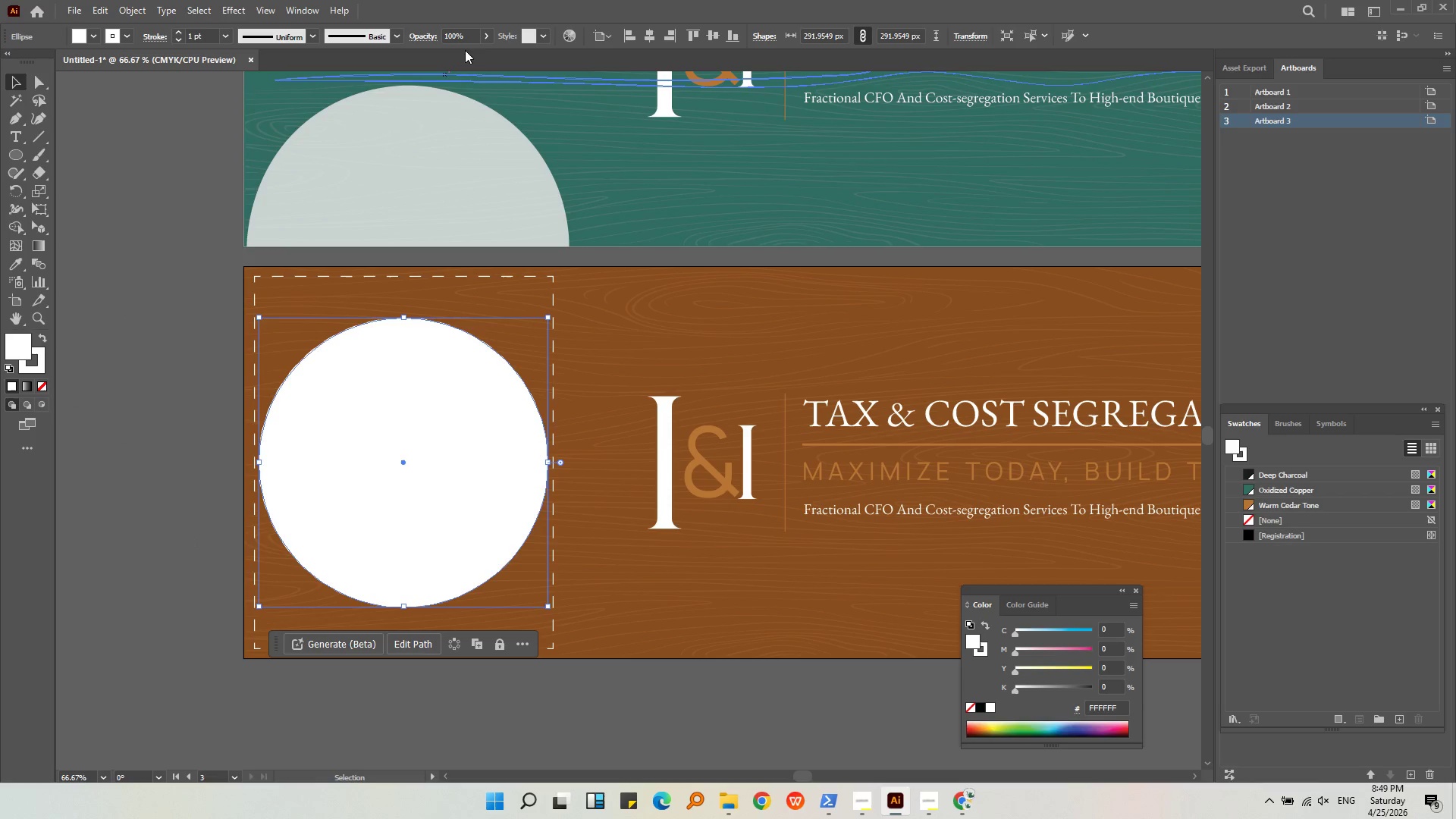 
left_click([488, 39])
 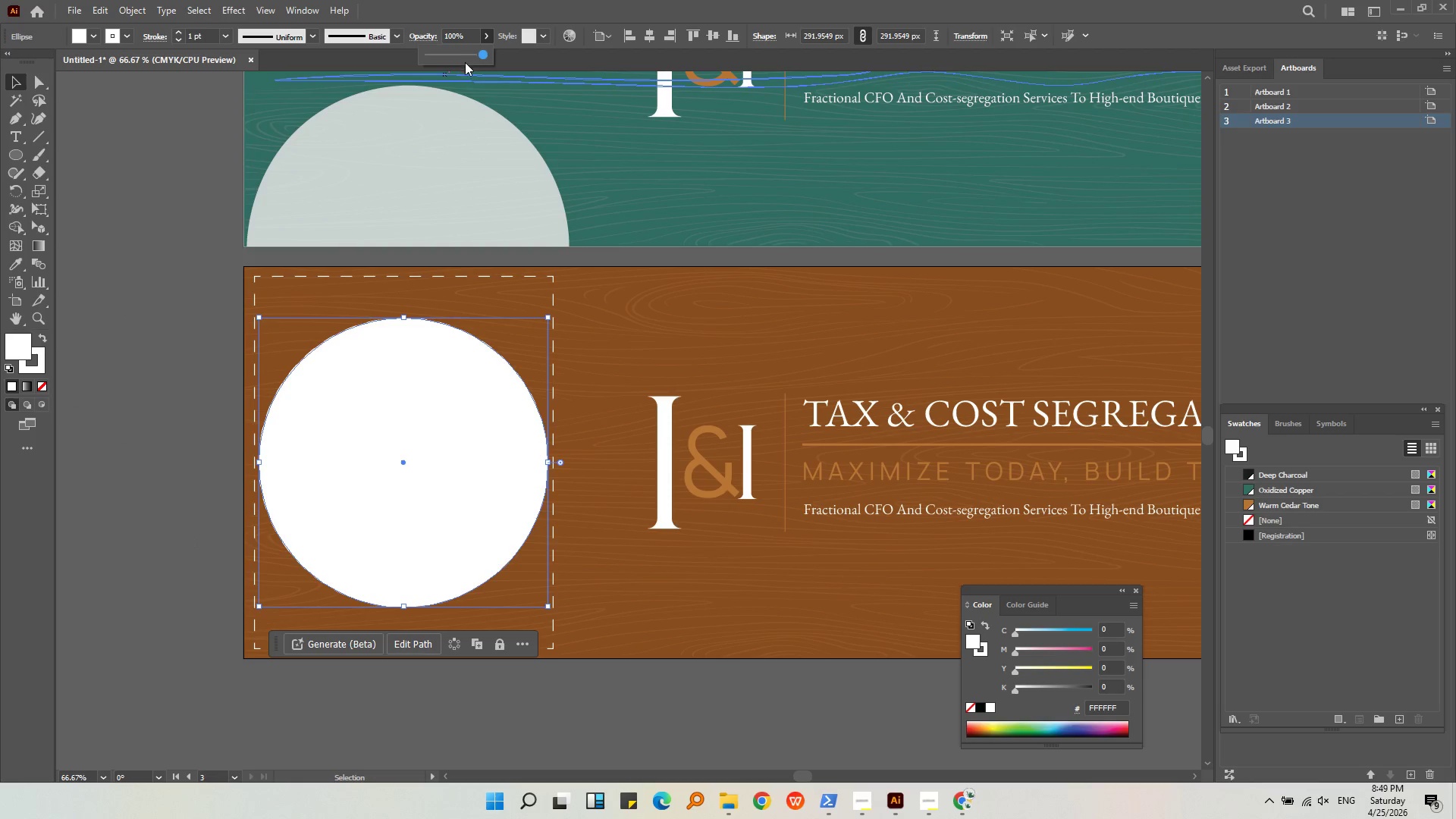 
left_click([467, 58])
 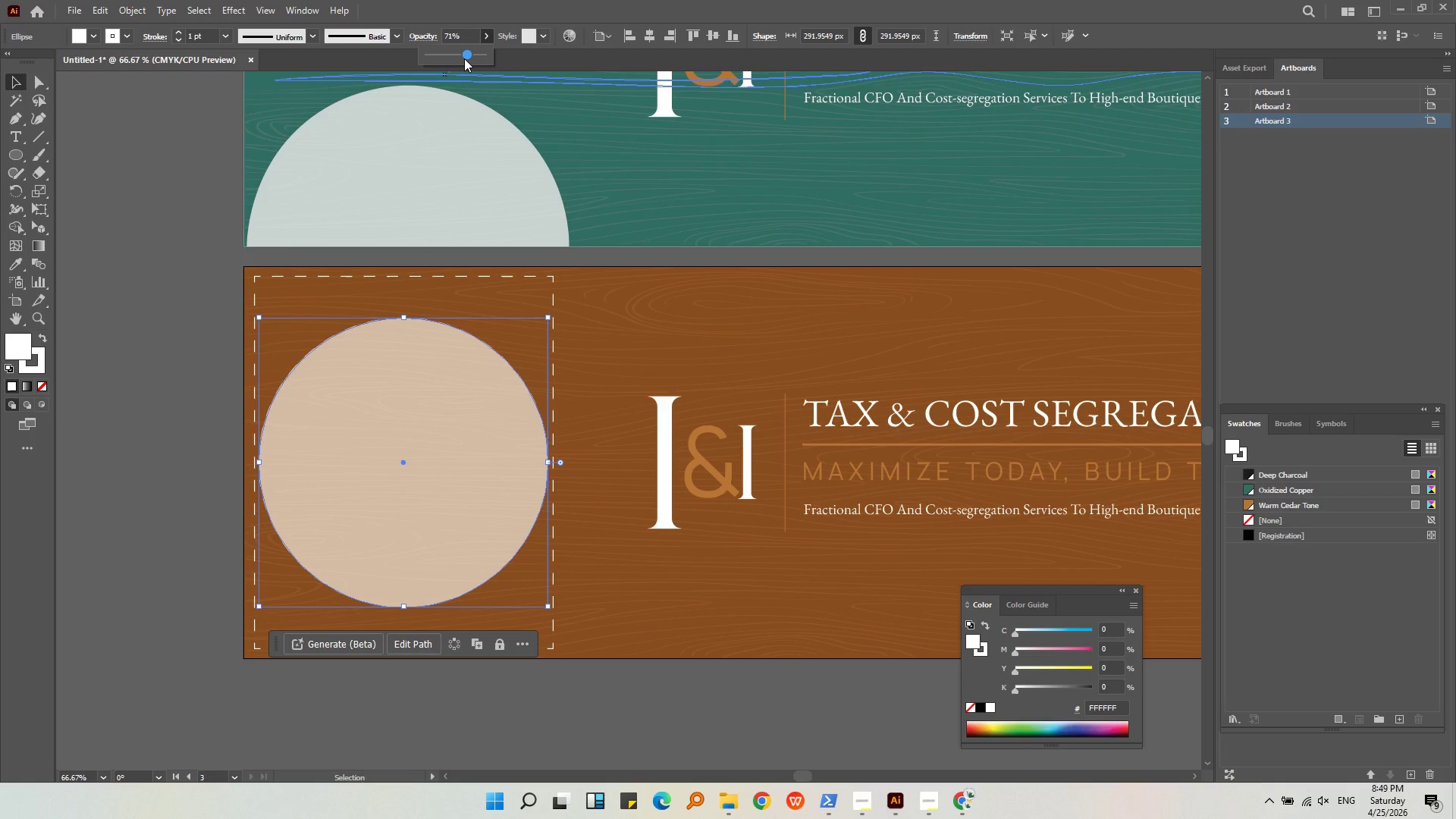 
left_click([464, 58])
 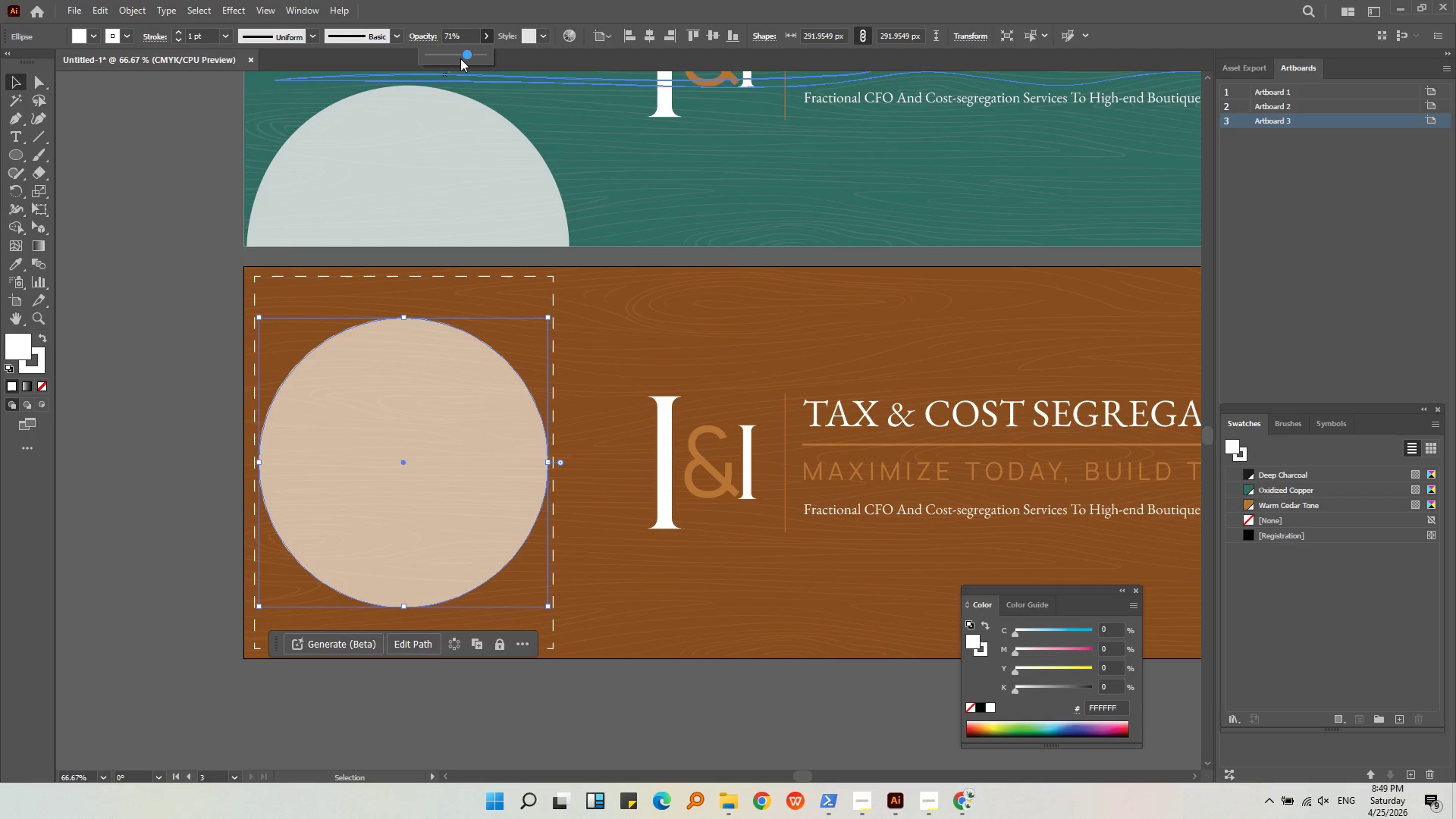 
left_click([460, 58])
 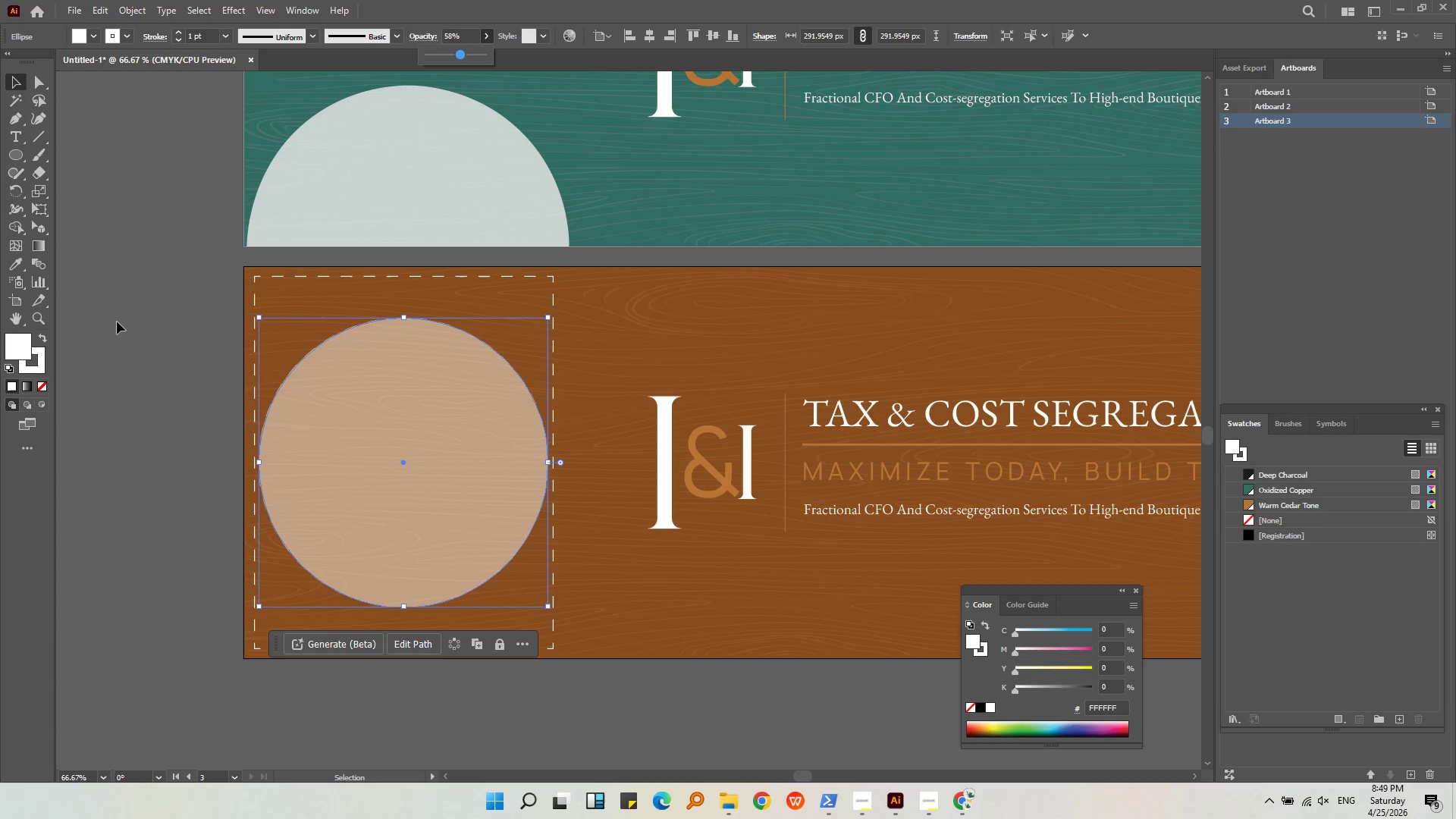 
left_click([115, 316])
 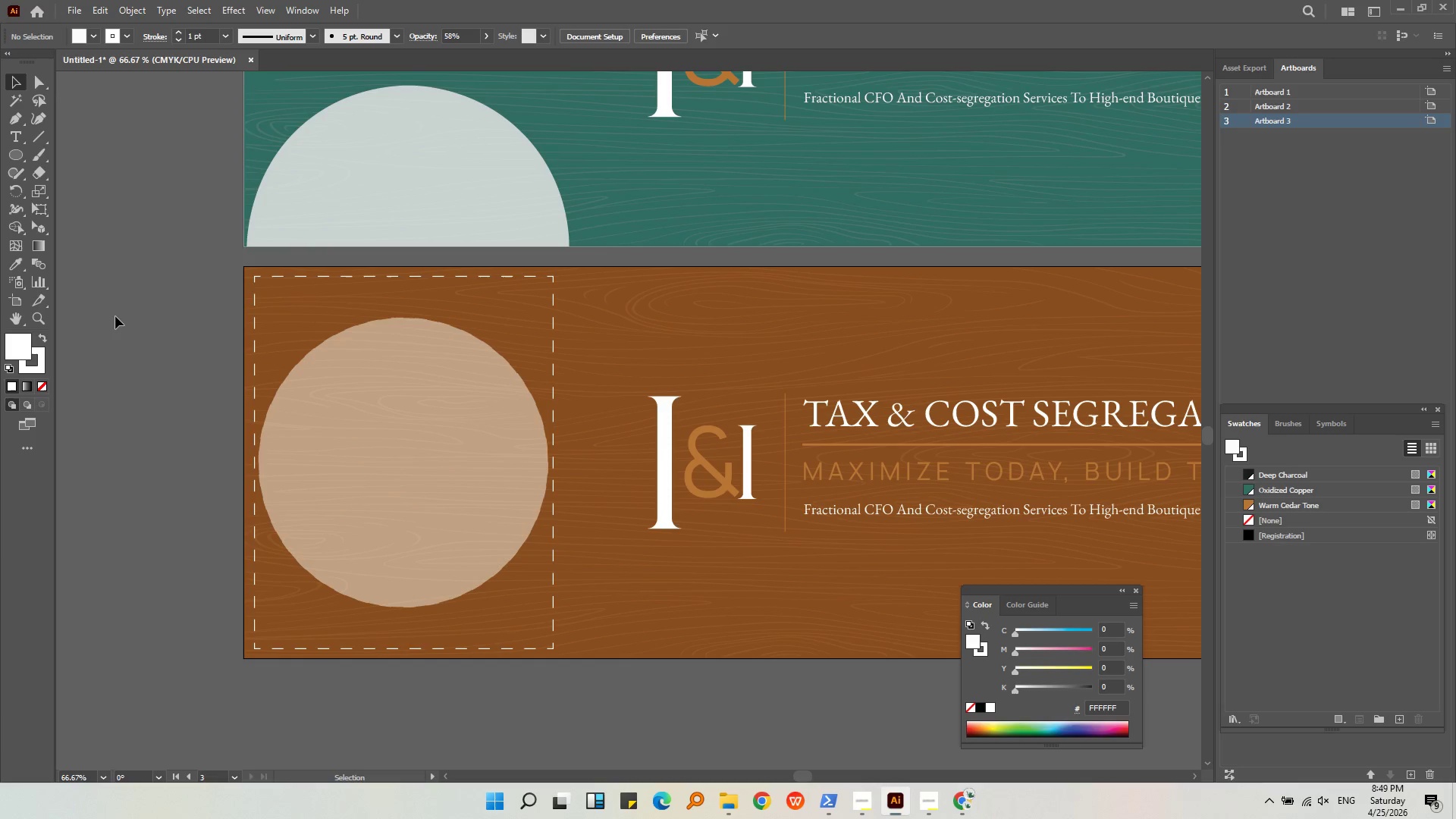 
key(Alt+AltLeft)
 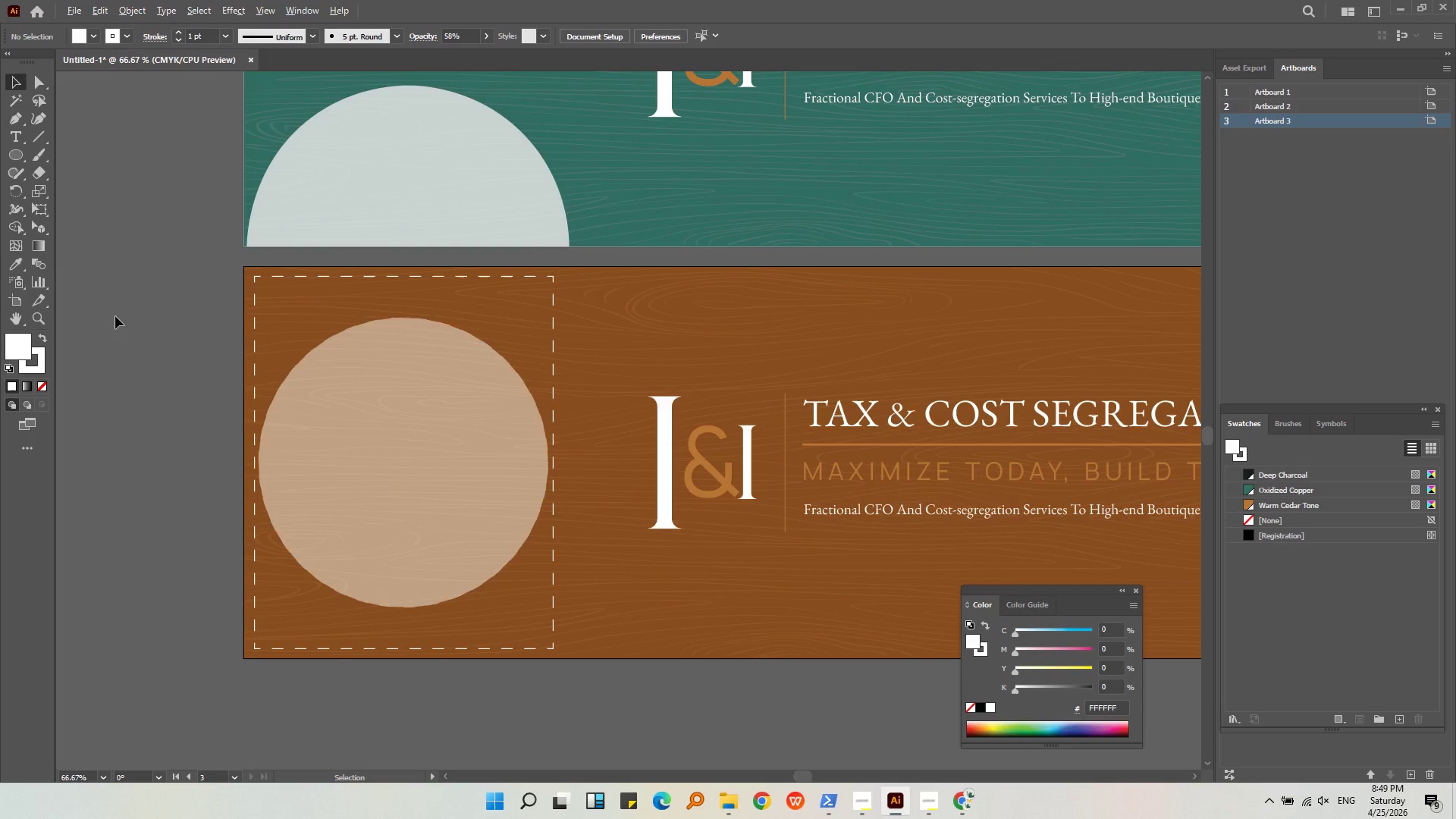 
left_click([372, 539])
 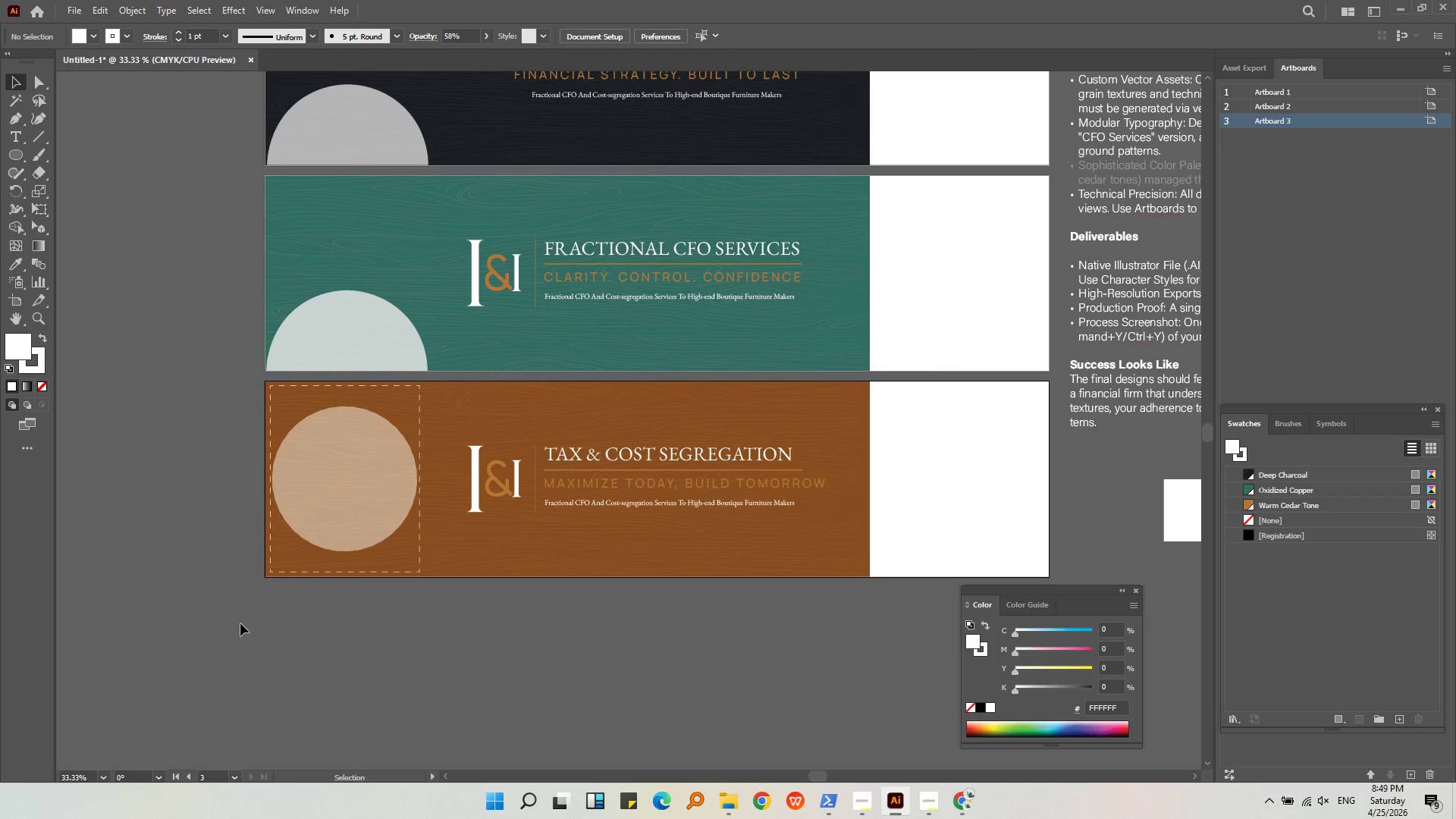 
scroll: coordinate [115, 316], scroll_direction: down, amount: 2.0
 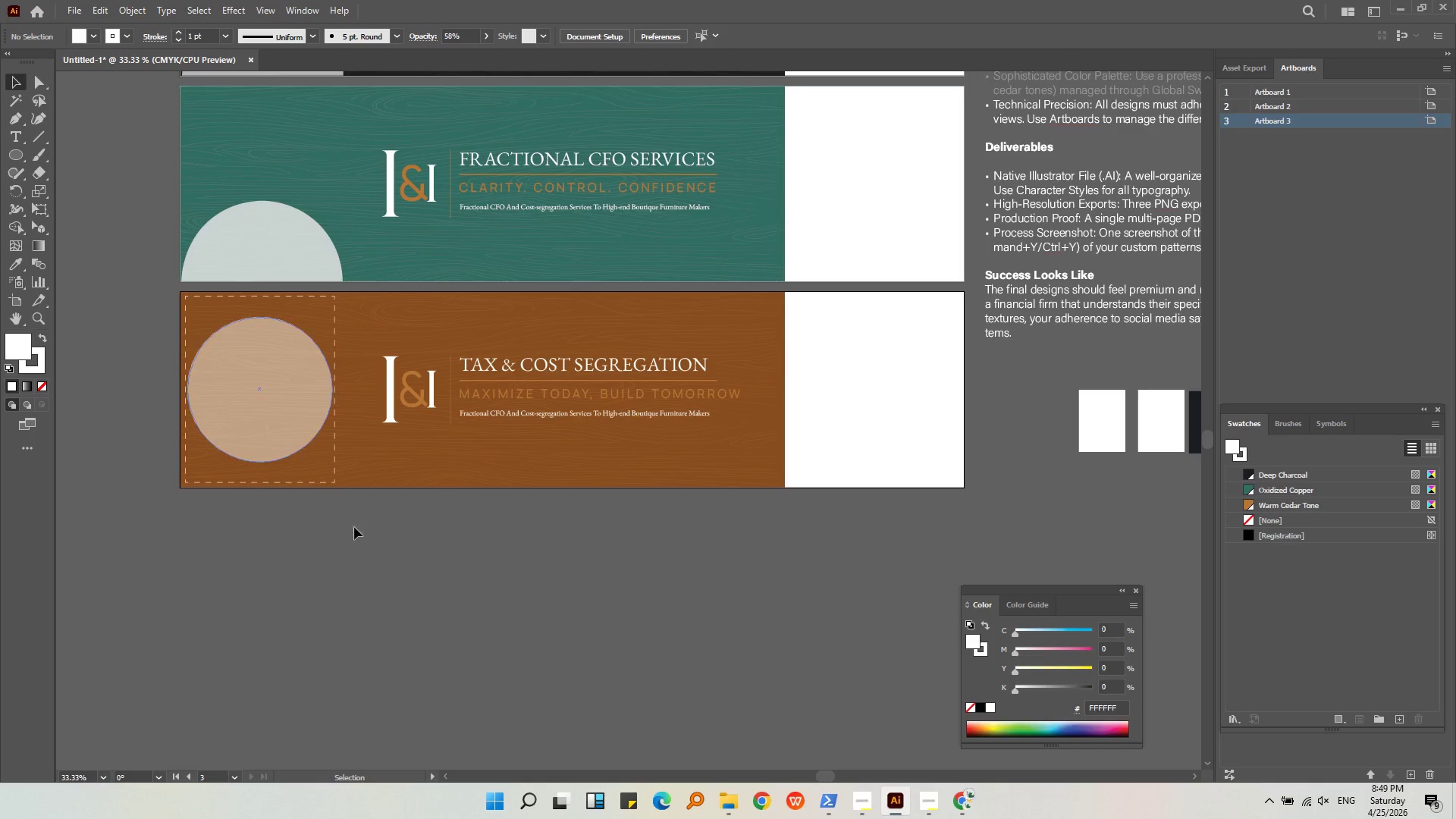 
hold_key(key=AltLeft, duration=0.39)
scroll: coordinate [265, 582], scroll_direction: up, amount: 2.0
 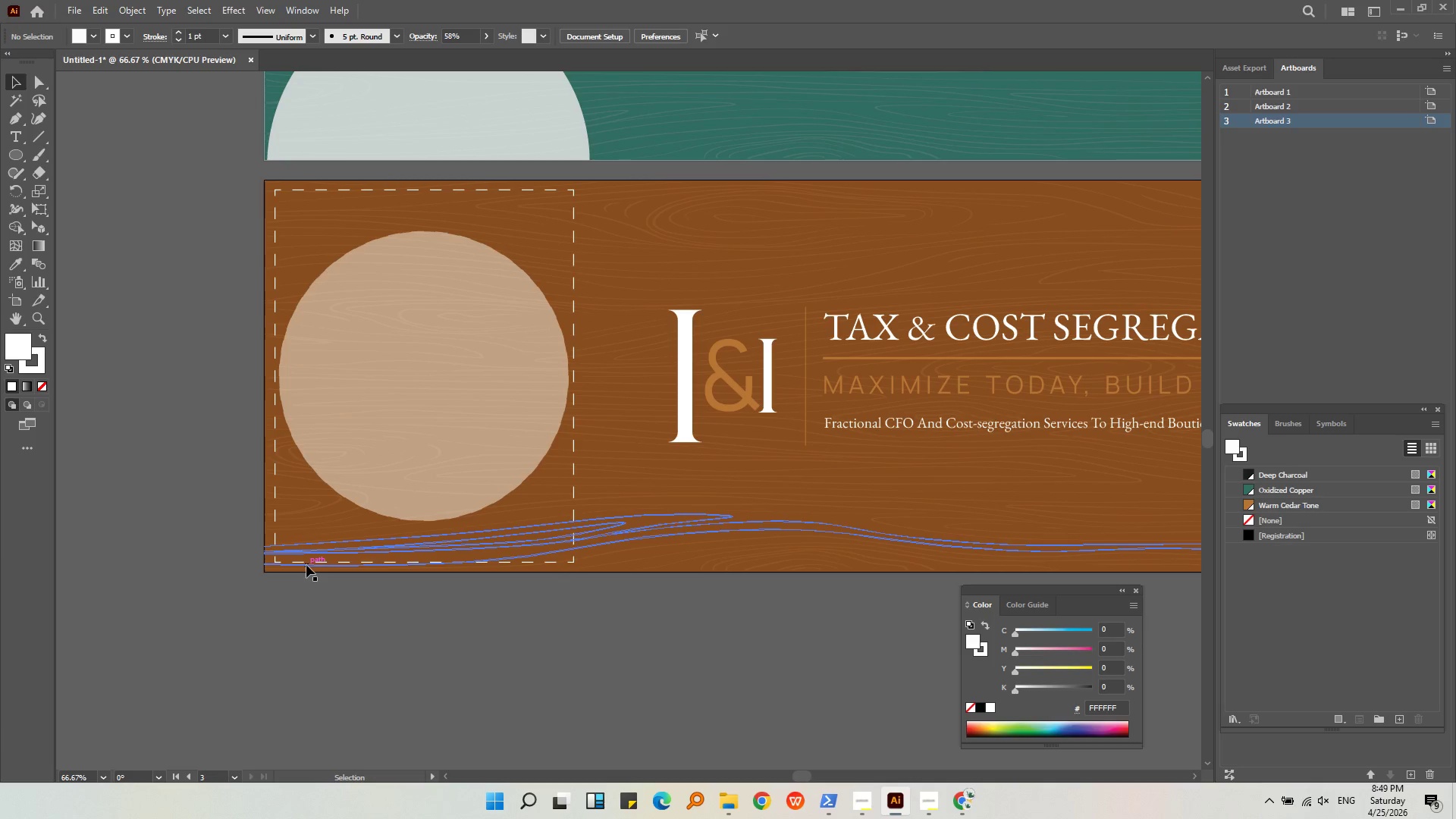 
double_click([318, 629])
 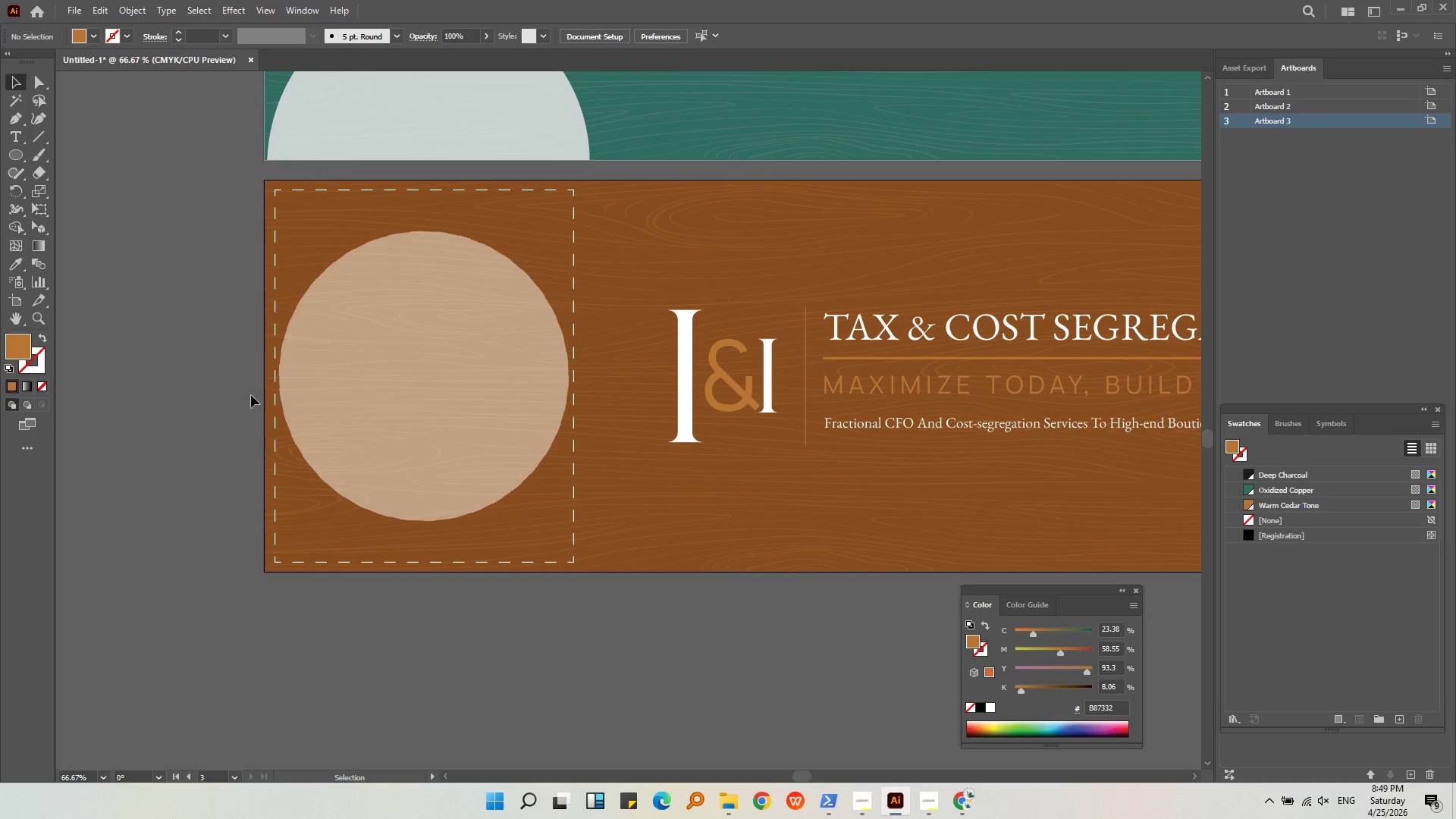 
key(Alt+AltLeft)
 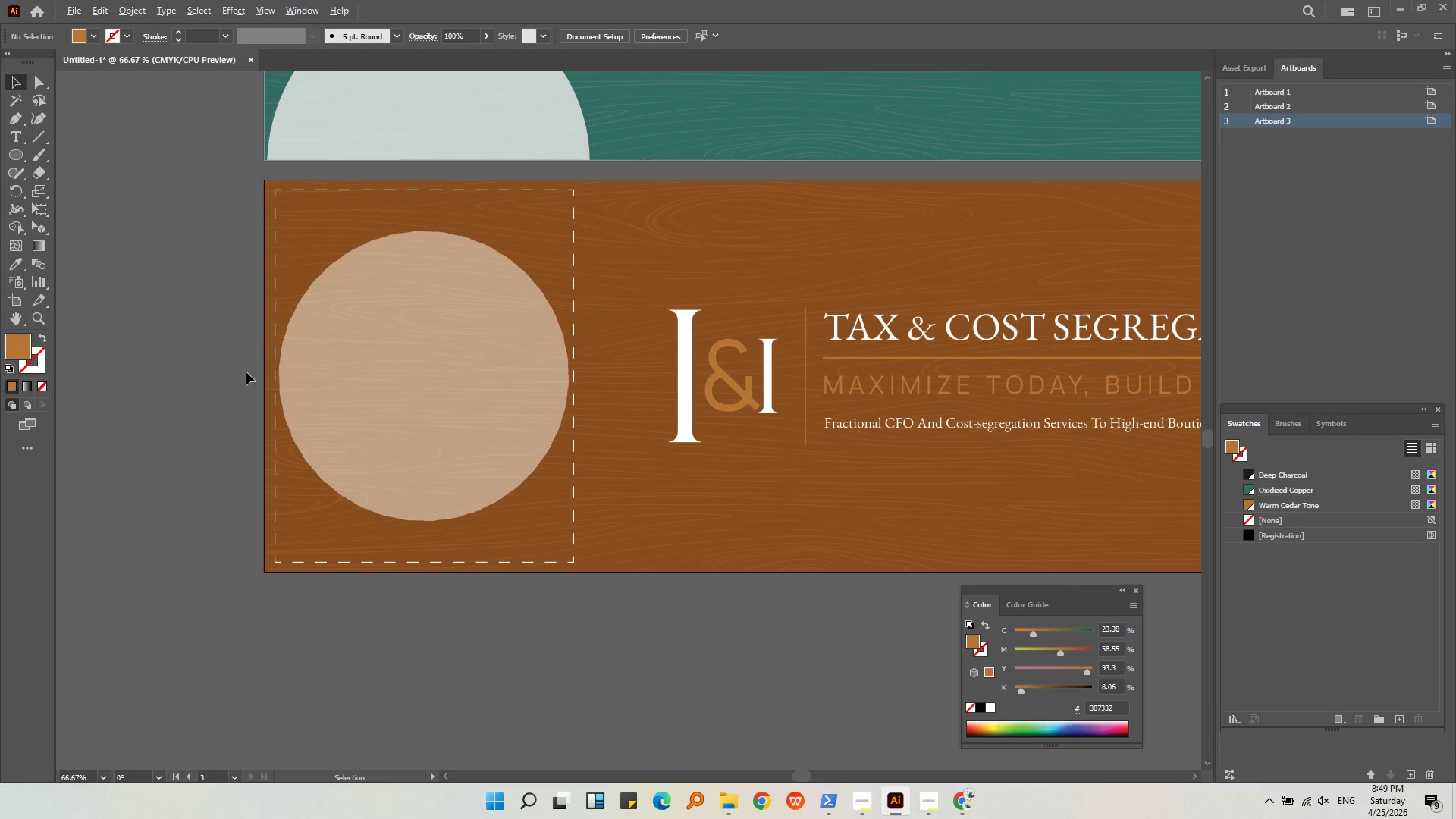 
scroll: coordinate [246, 369], scroll_direction: up, amount: 2.0
 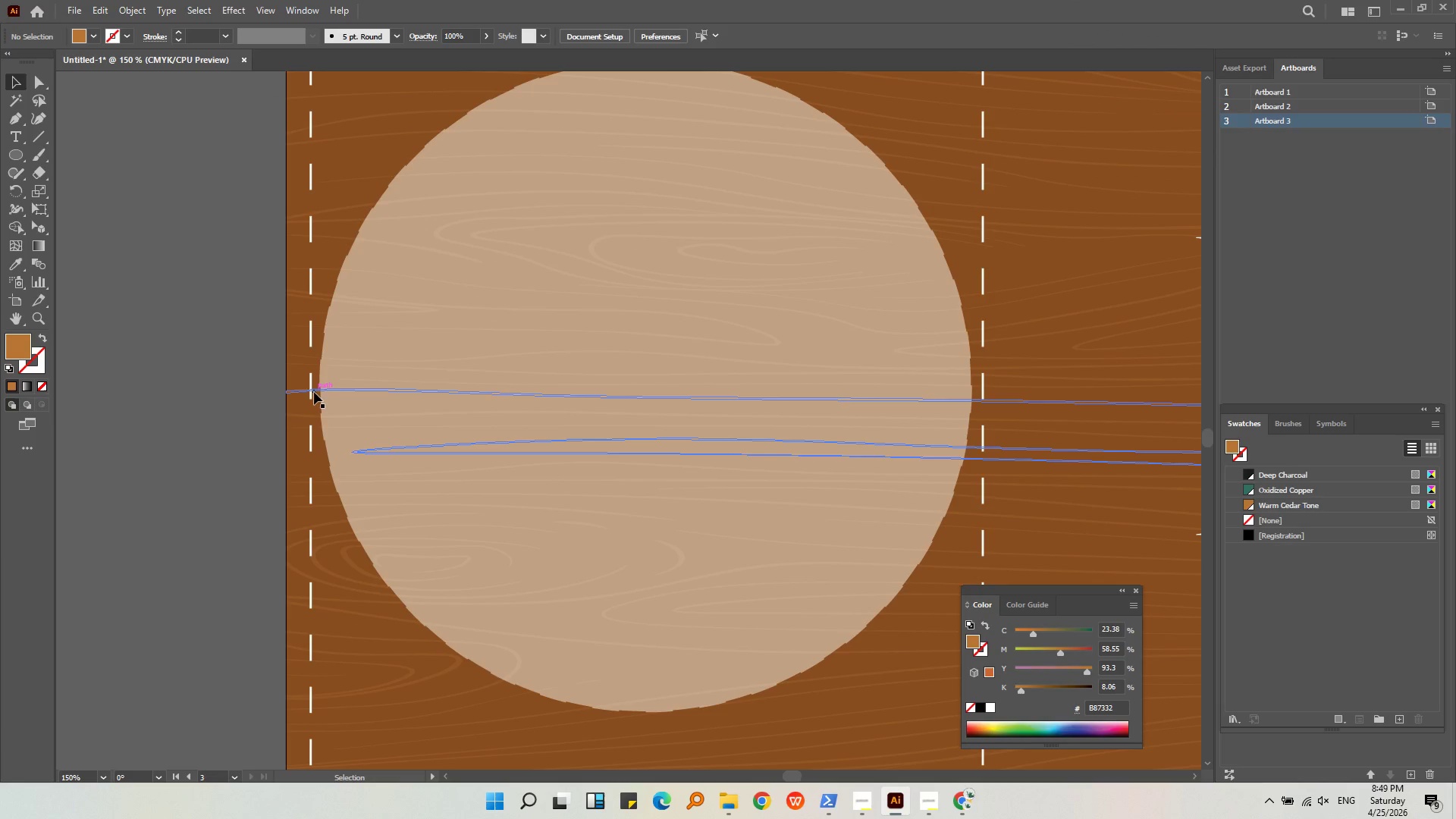 
left_click([314, 392])
 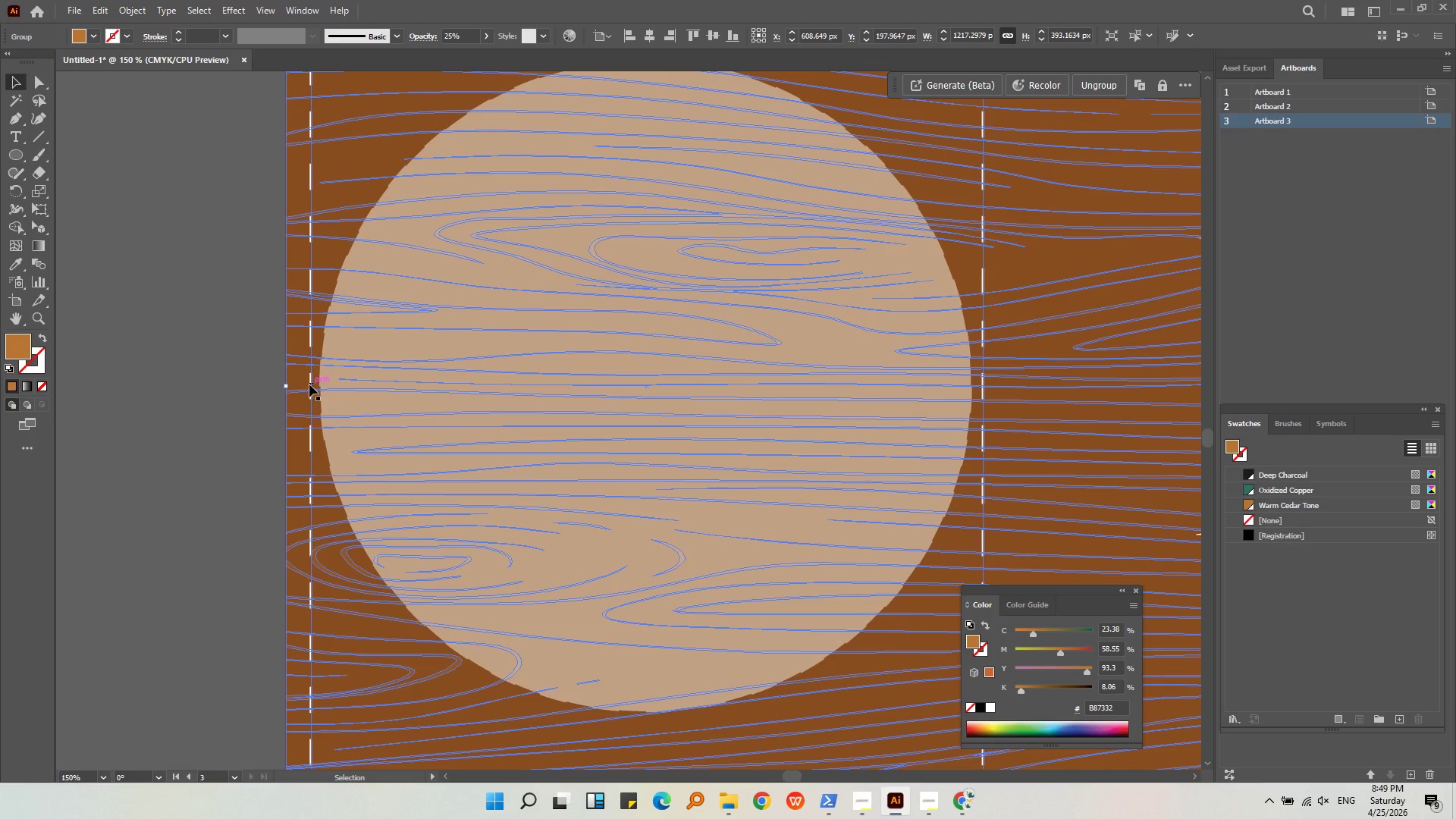 
left_click([309, 384])
 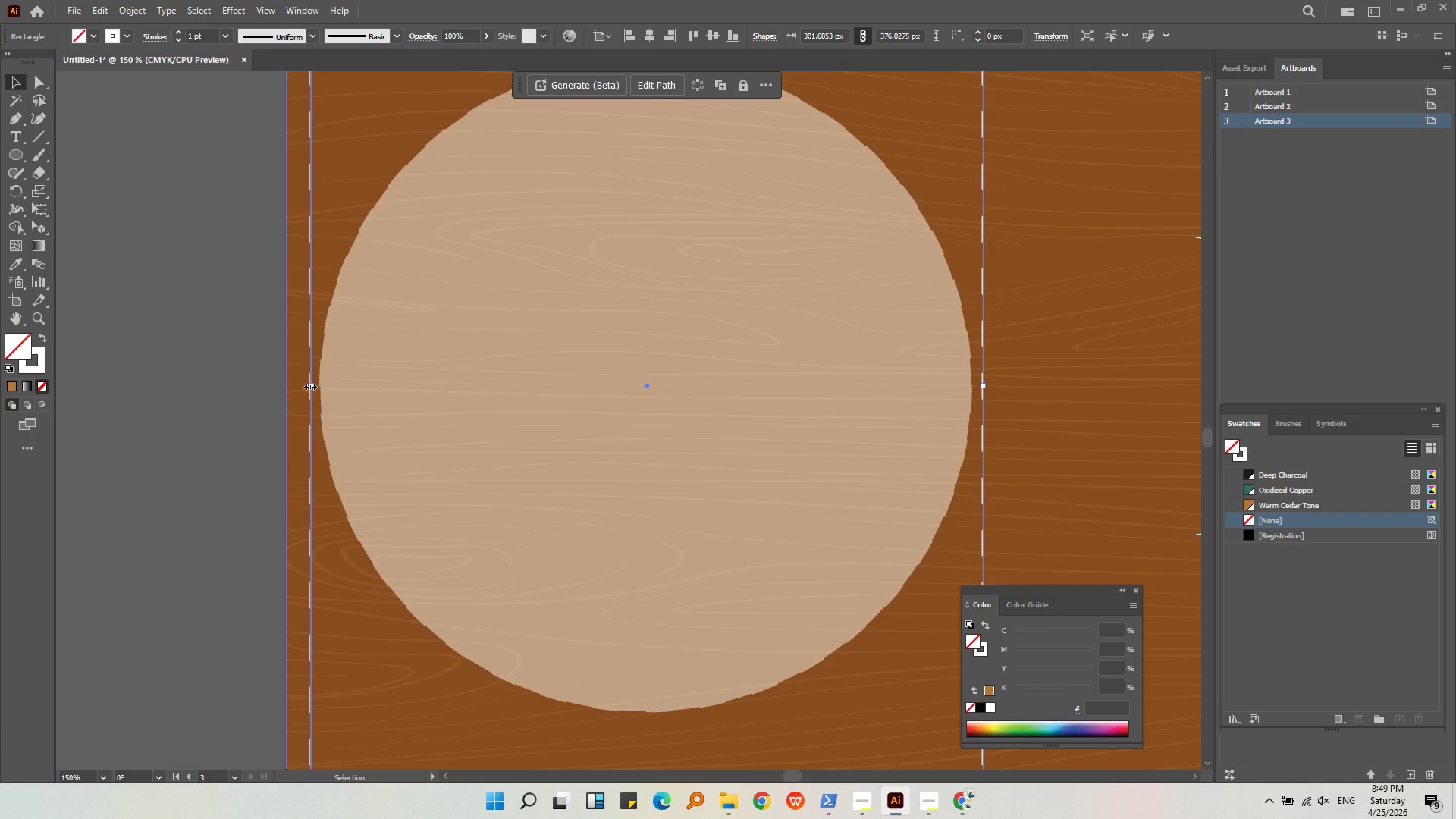 
left_click_drag(start_coordinate=[309, 385], to_coordinate=[319, 386])
 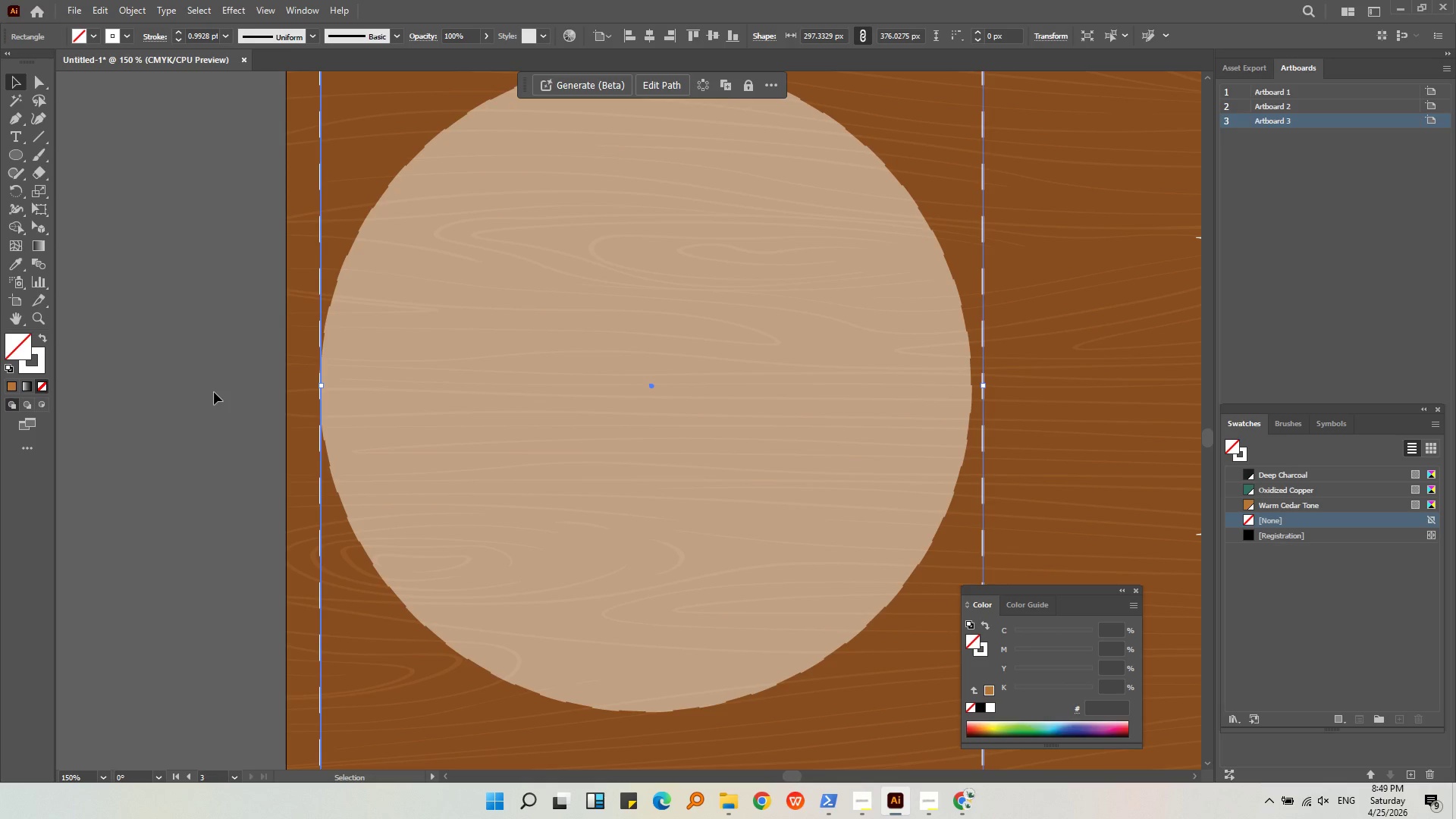 
left_click([214, 392])
 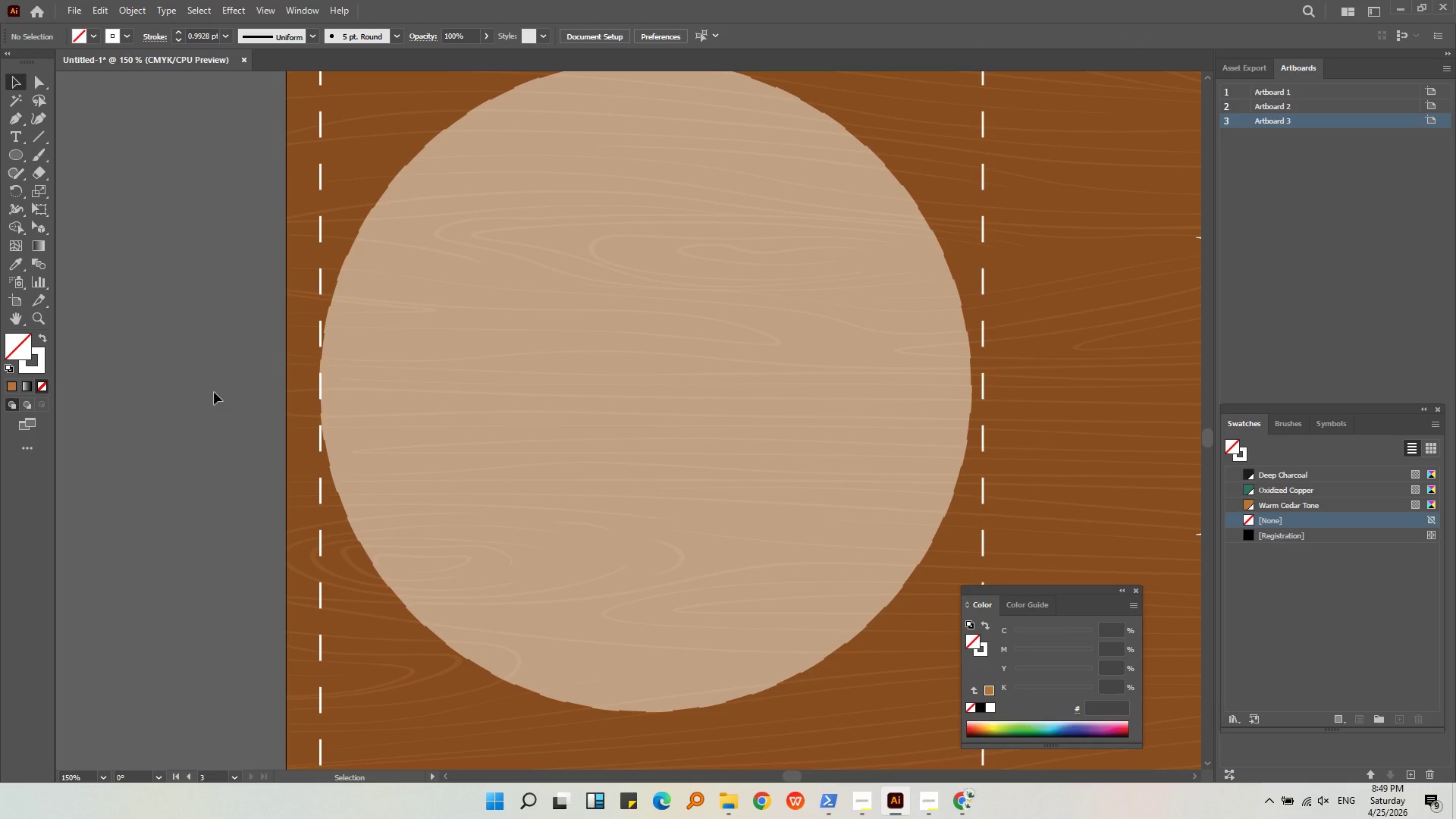 
key(Alt+AltLeft)
 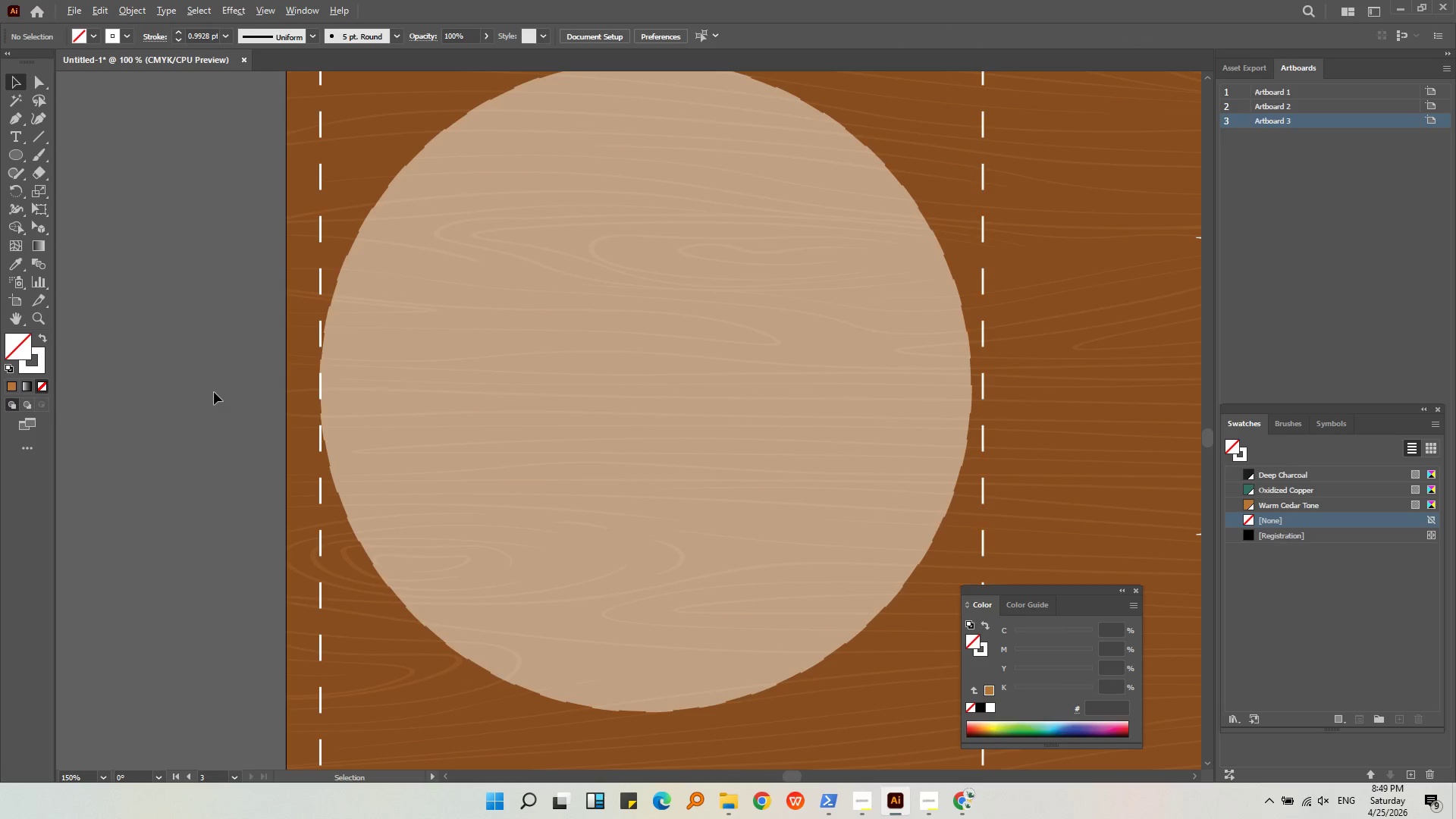 
left_click([536, 391])
 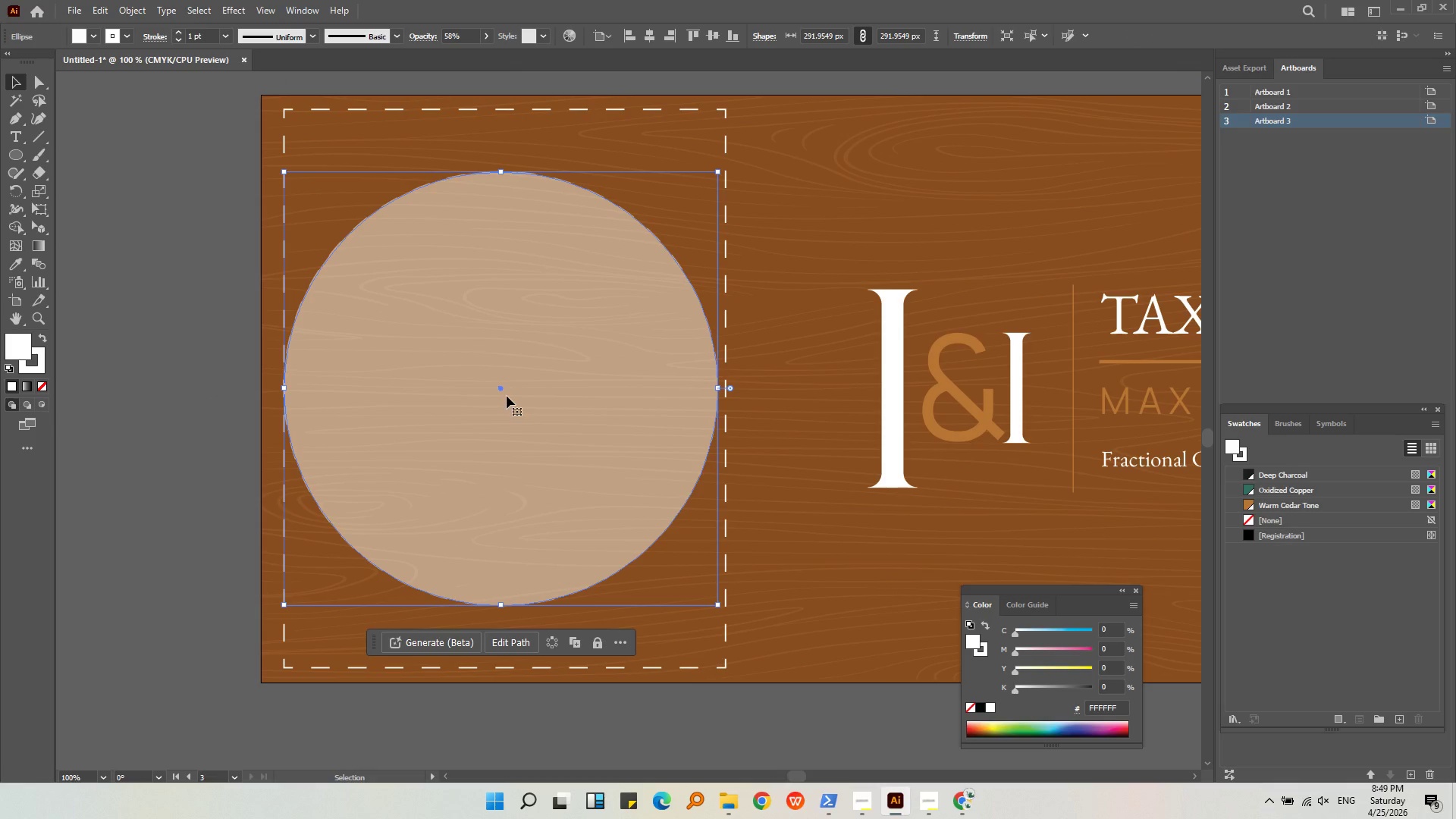 
scroll: coordinate [214, 392], scroll_direction: down, amount: 1.0
 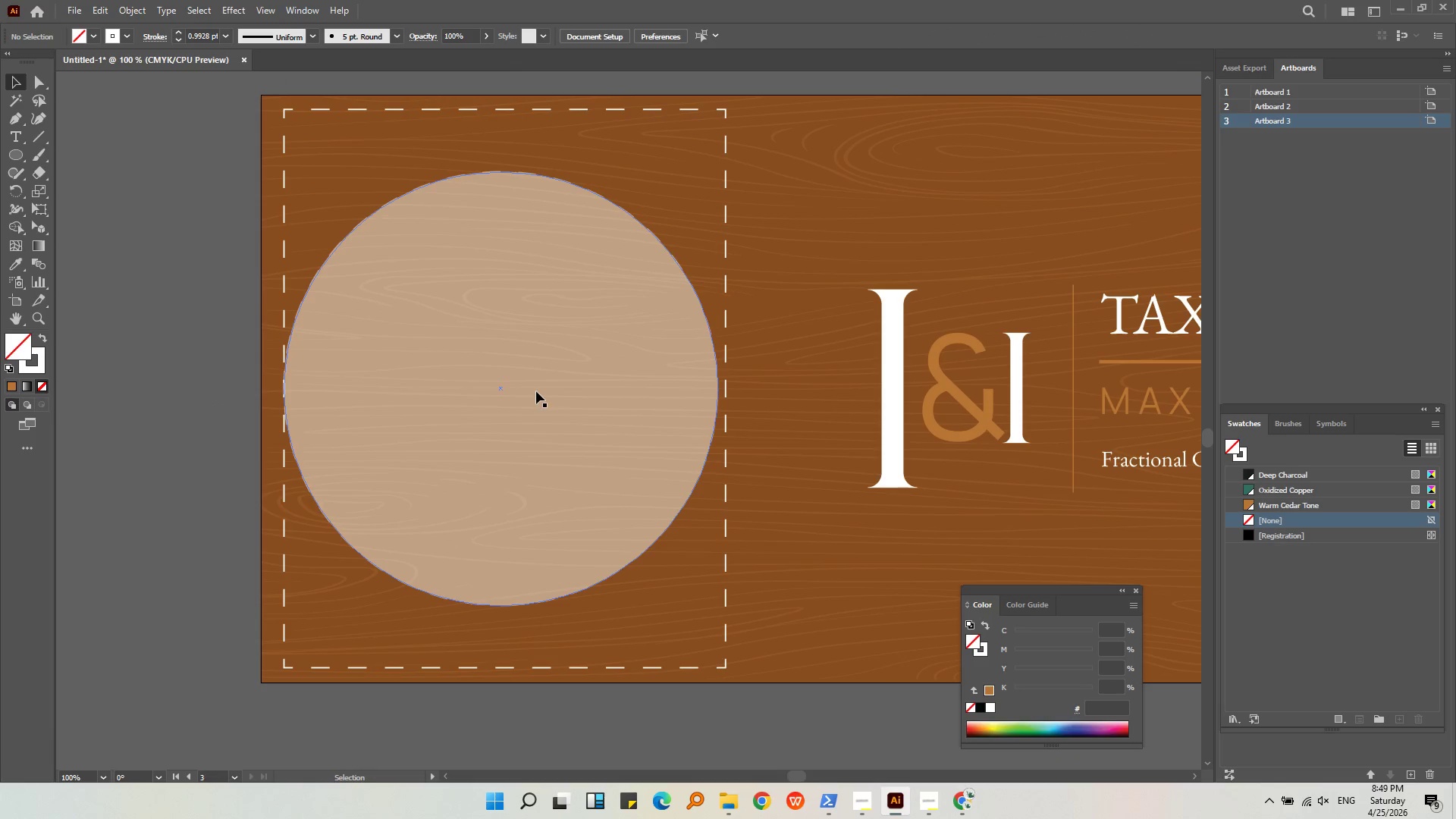 
left_click_drag(start_coordinate=[507, 396], to_coordinate=[510, 396])
 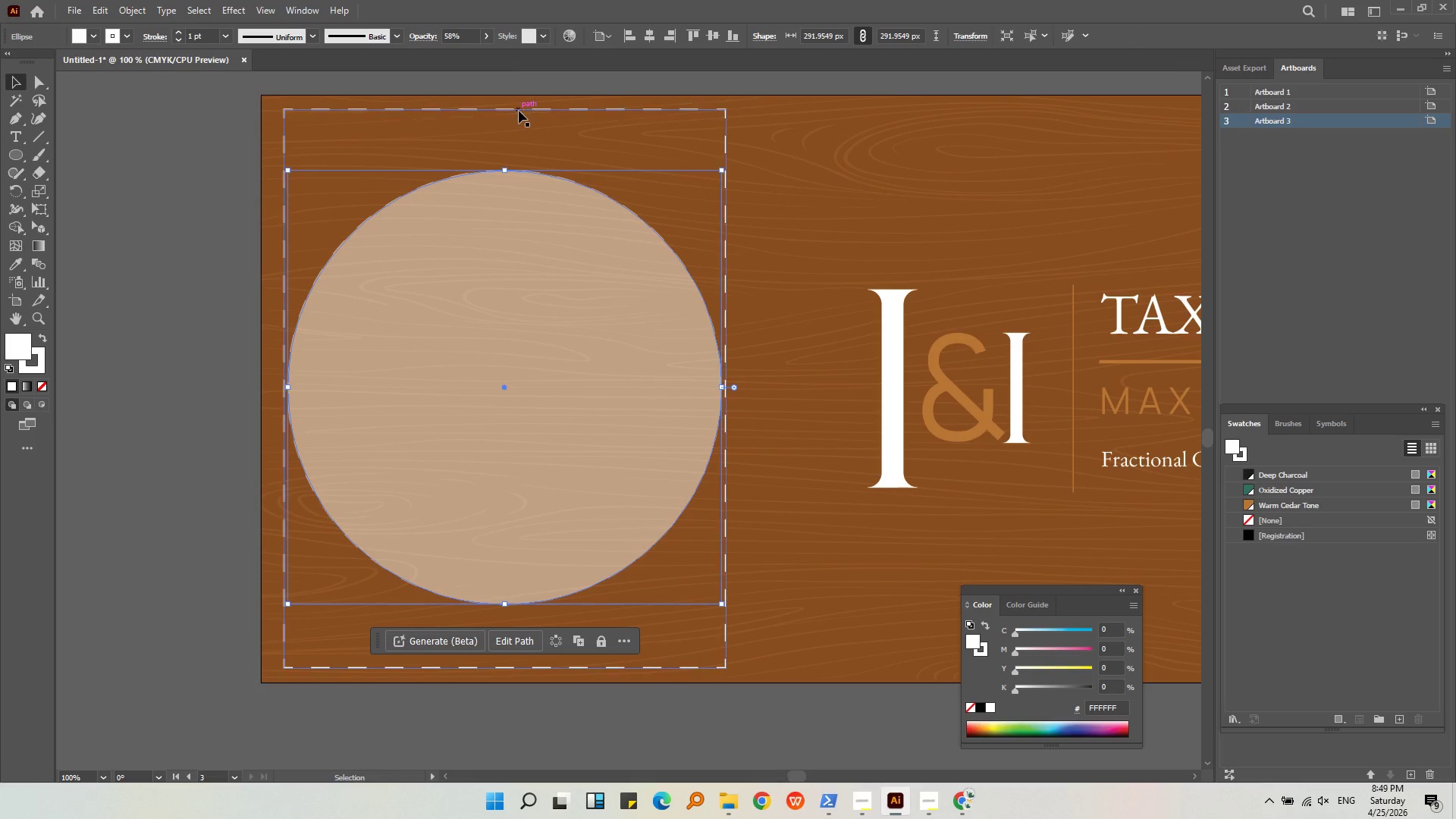 
left_click([519, 111])
 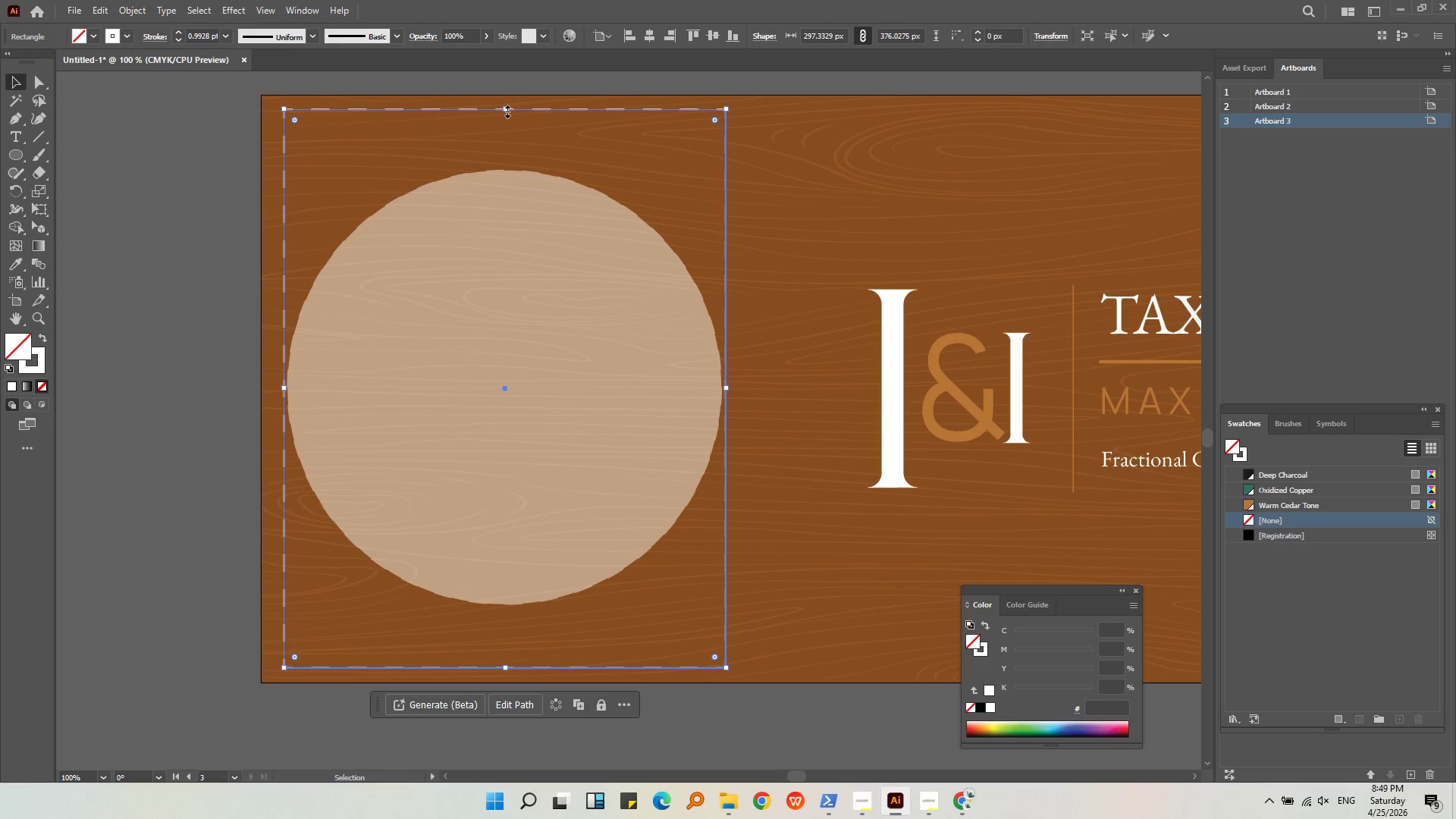 
left_click_drag(start_coordinate=[506, 110], to_coordinate=[506, 122])
 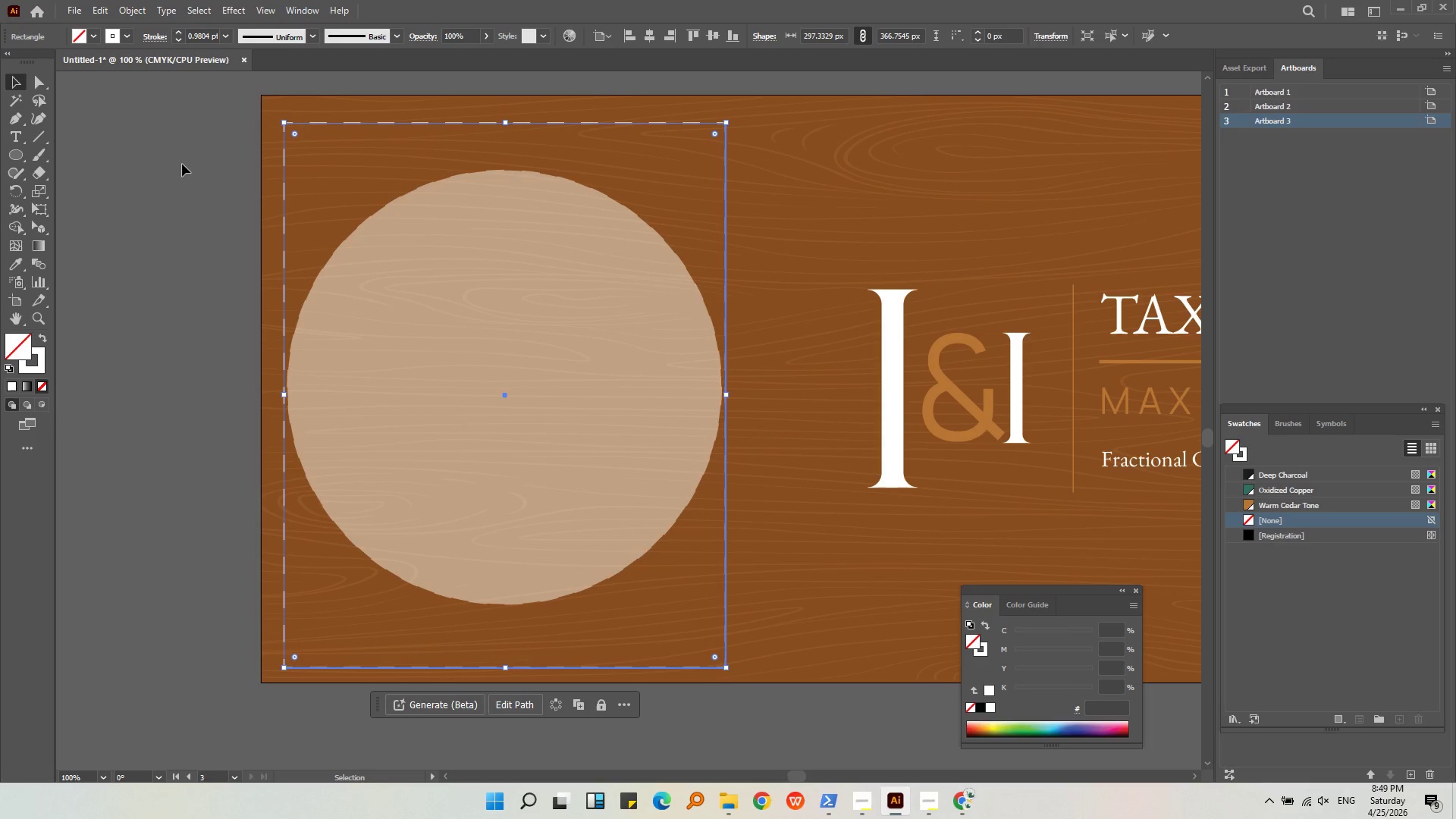 
left_click([182, 164])
 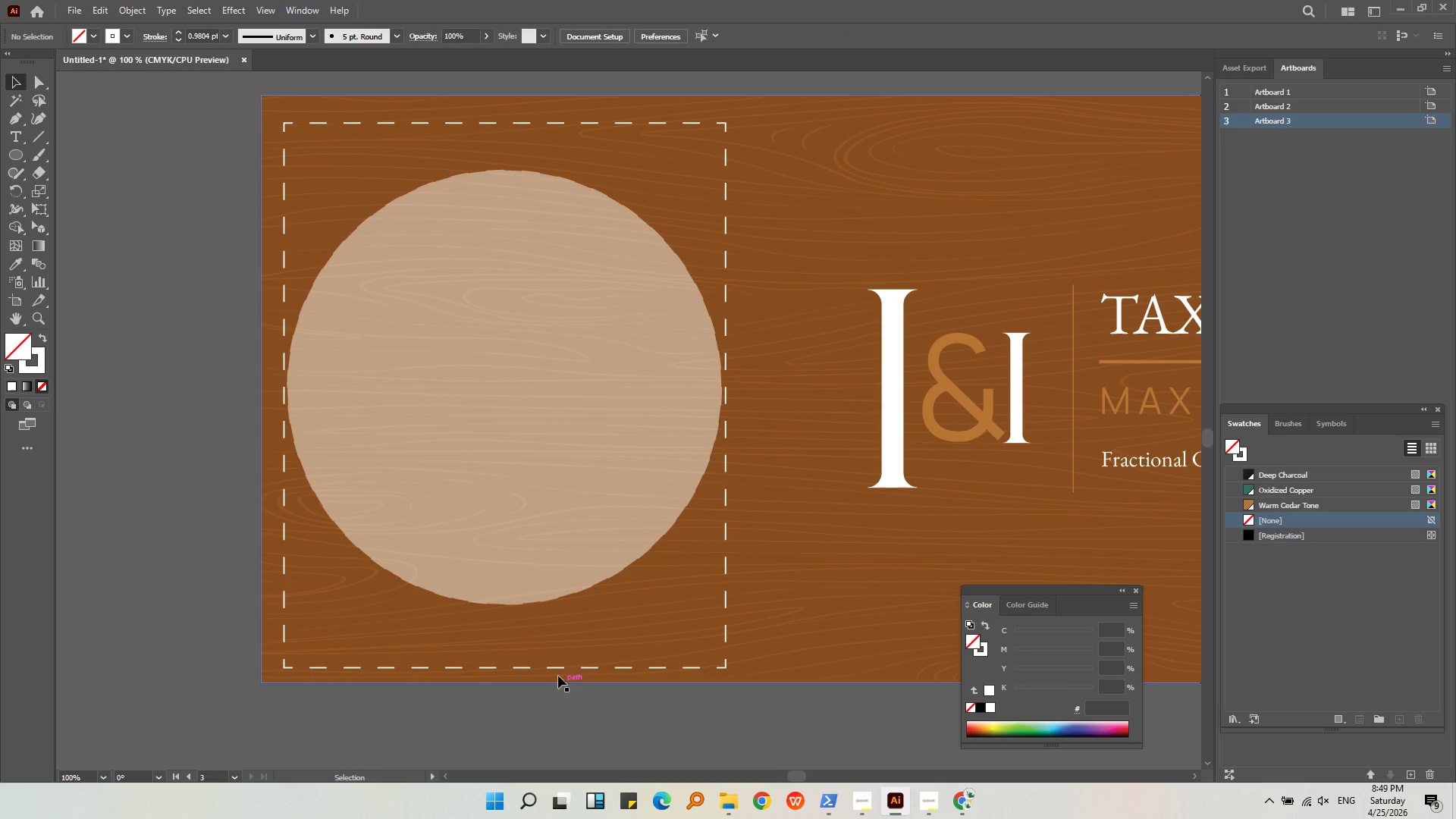 
left_click([544, 668])
 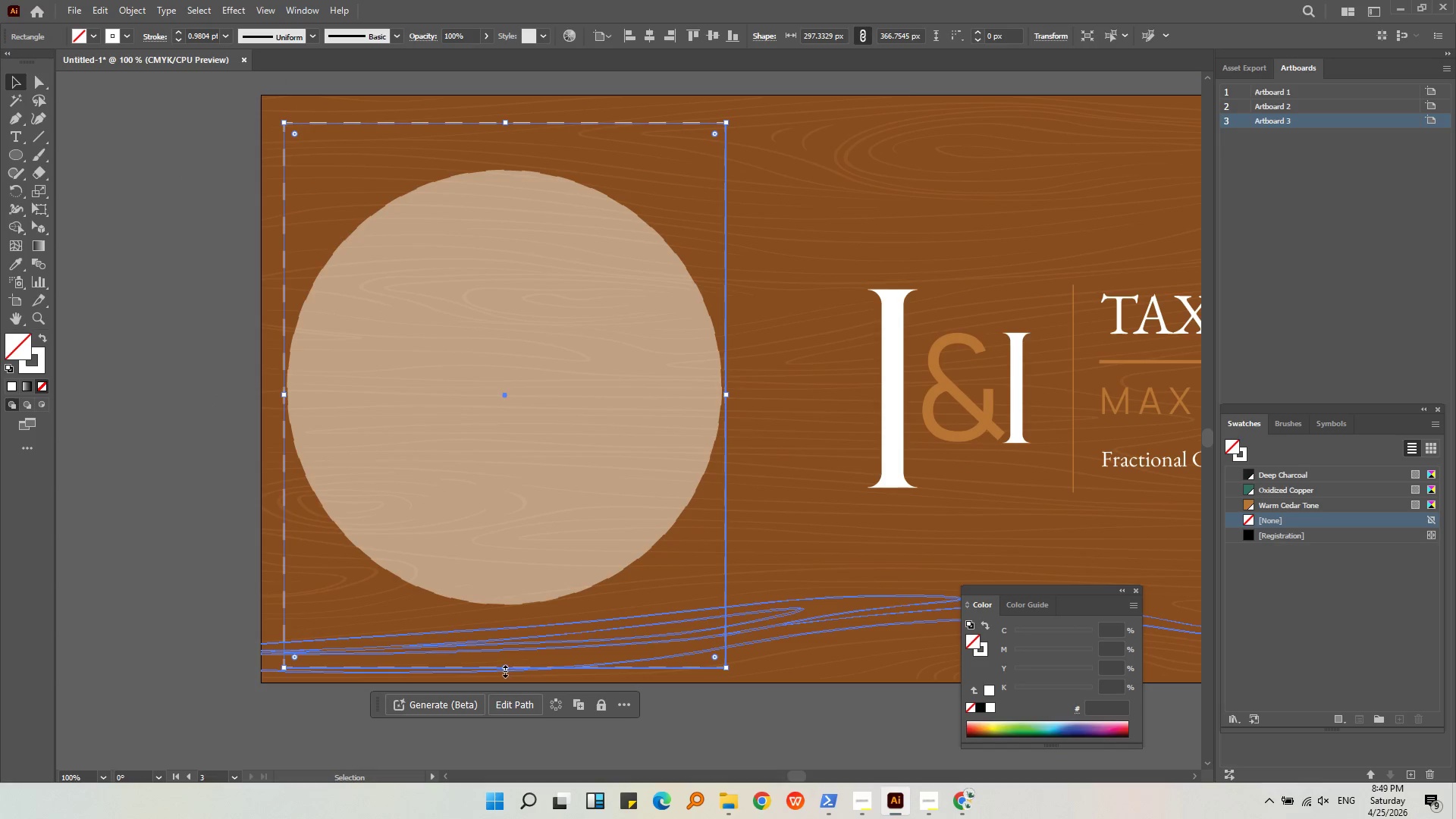 
left_click_drag(start_coordinate=[504, 670], to_coordinate=[504, 663])
 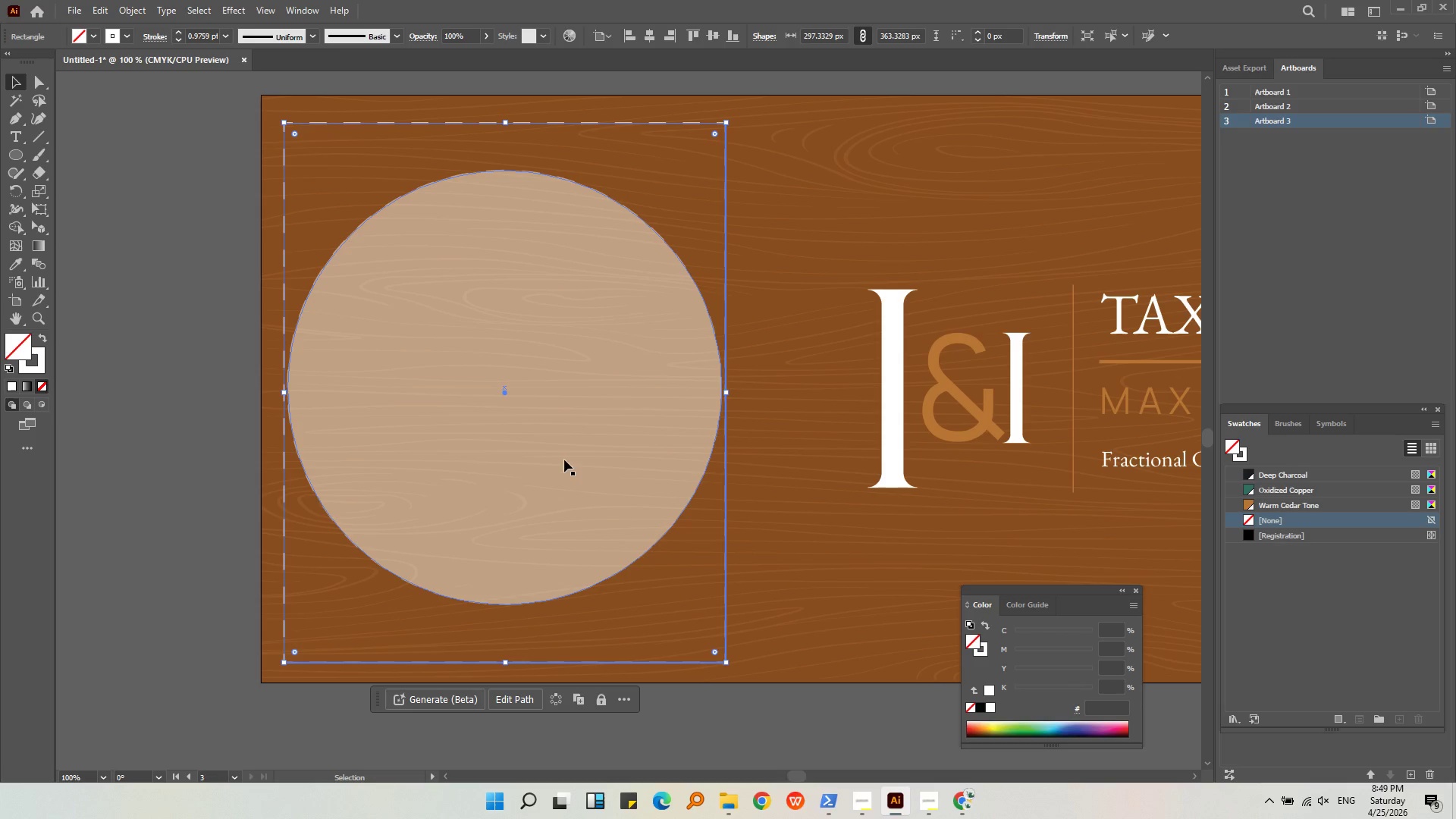 
wait(5.58)
 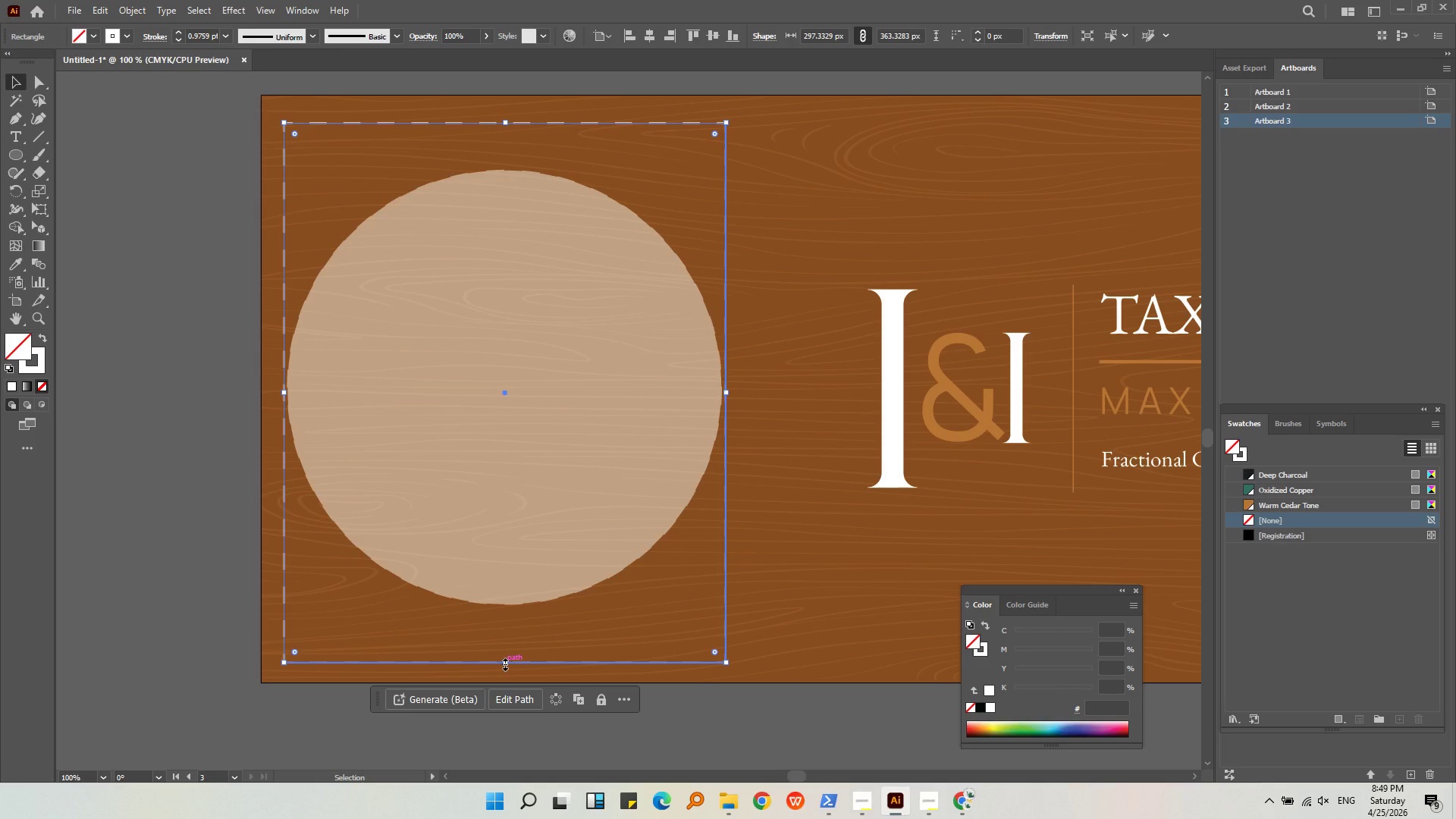 
left_click([651, 36])
 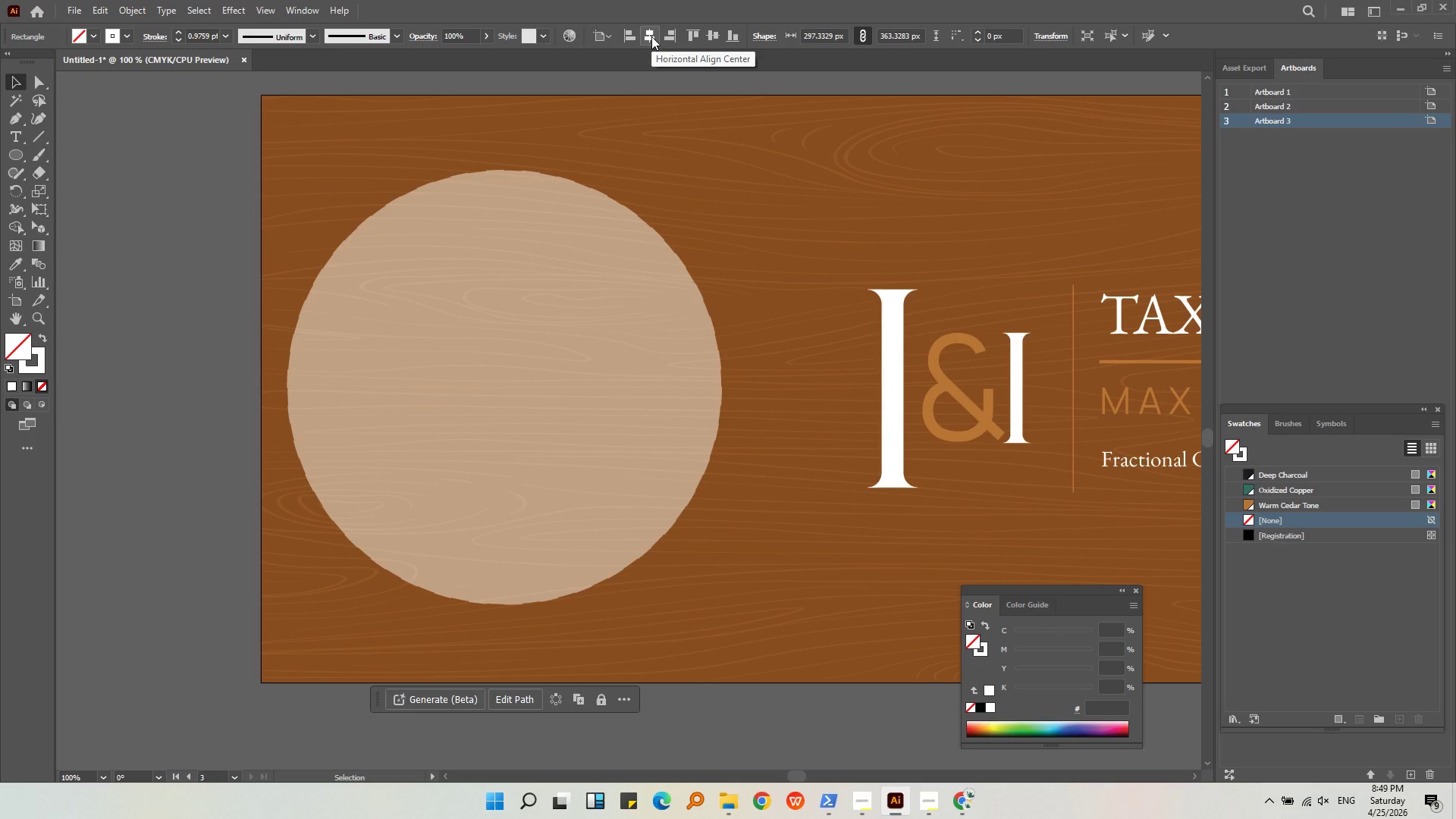 
key(Control+ControlLeft)
 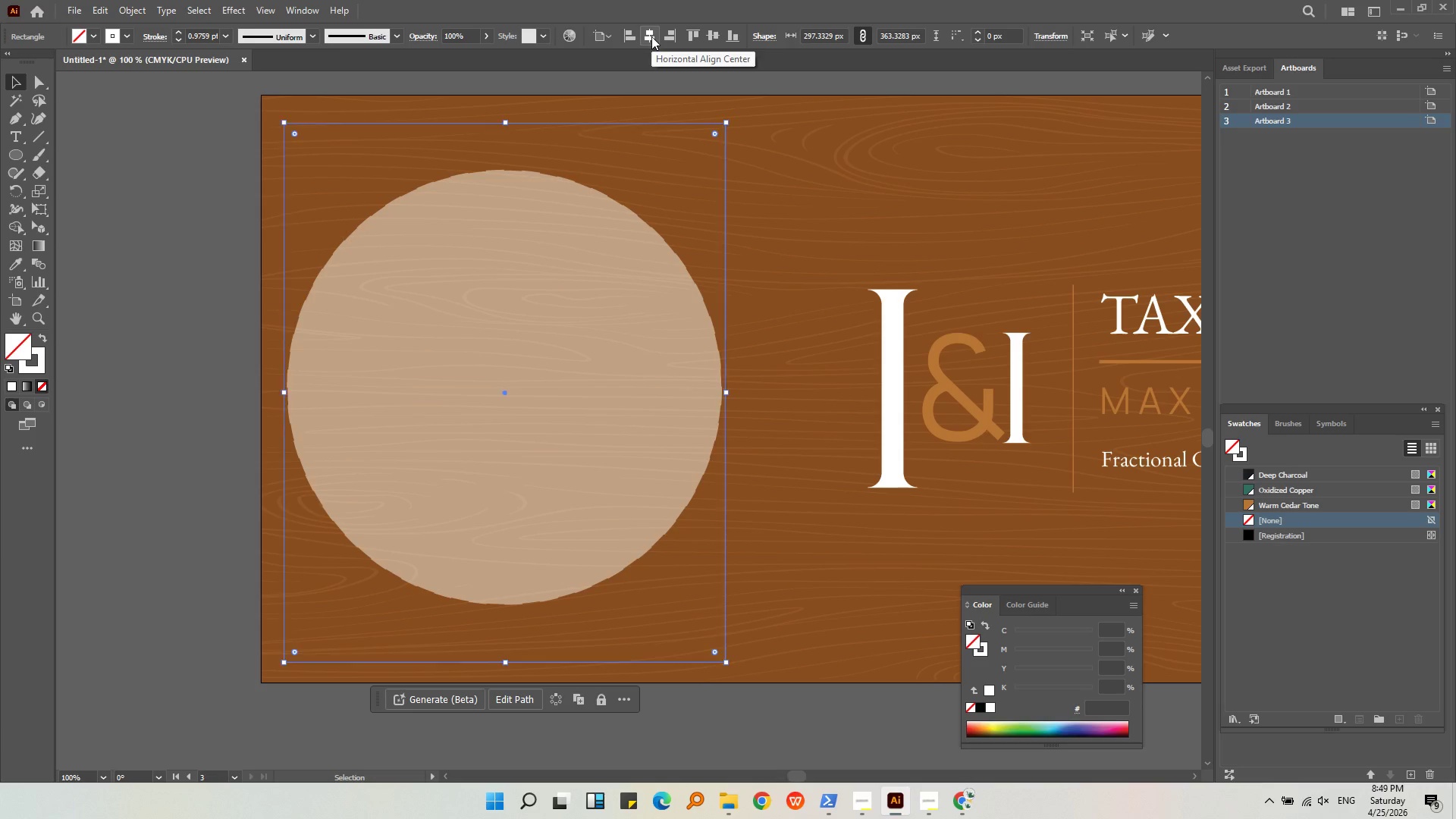 
key(Control+Z)
 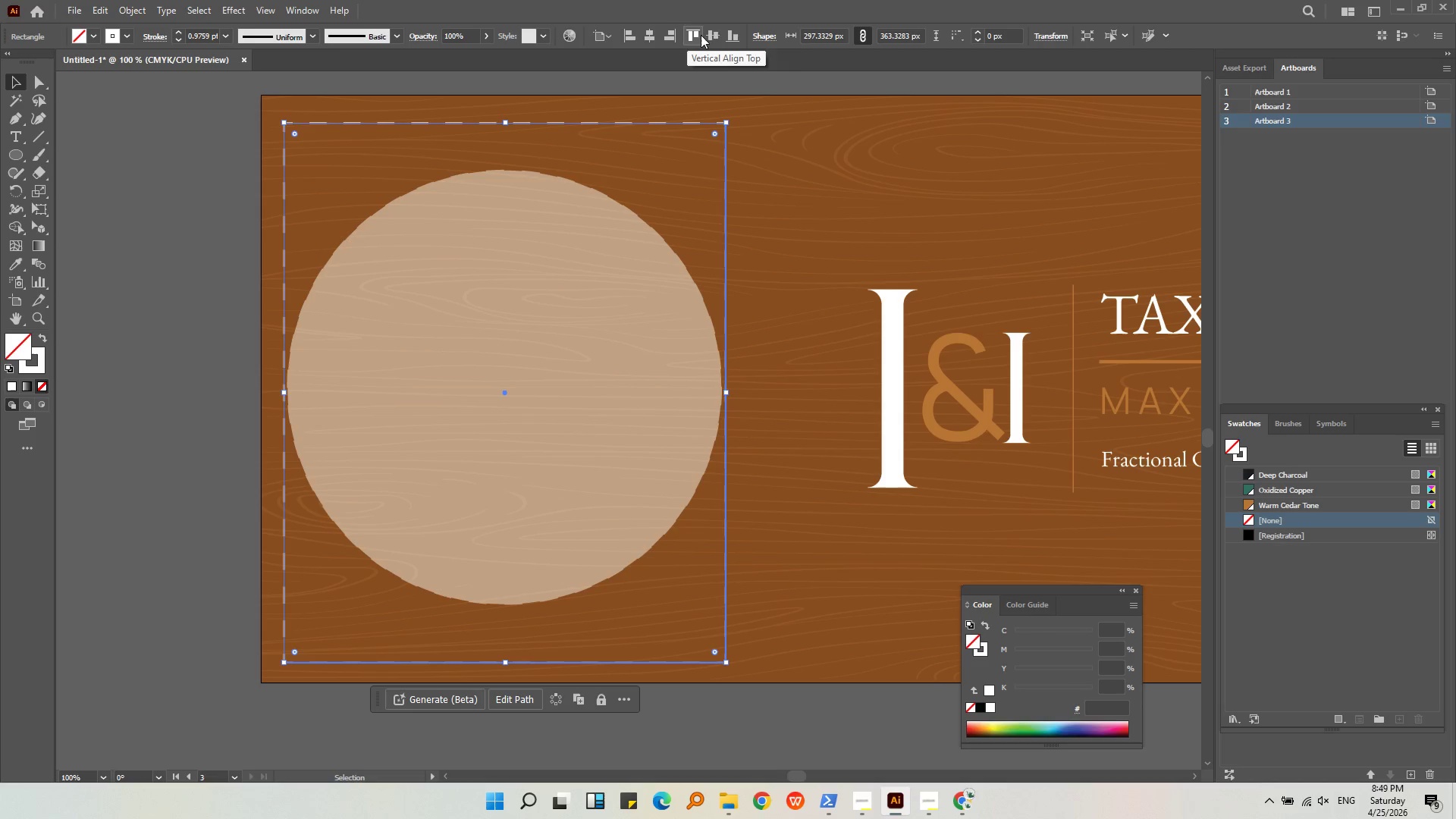 
left_click([711, 34])
 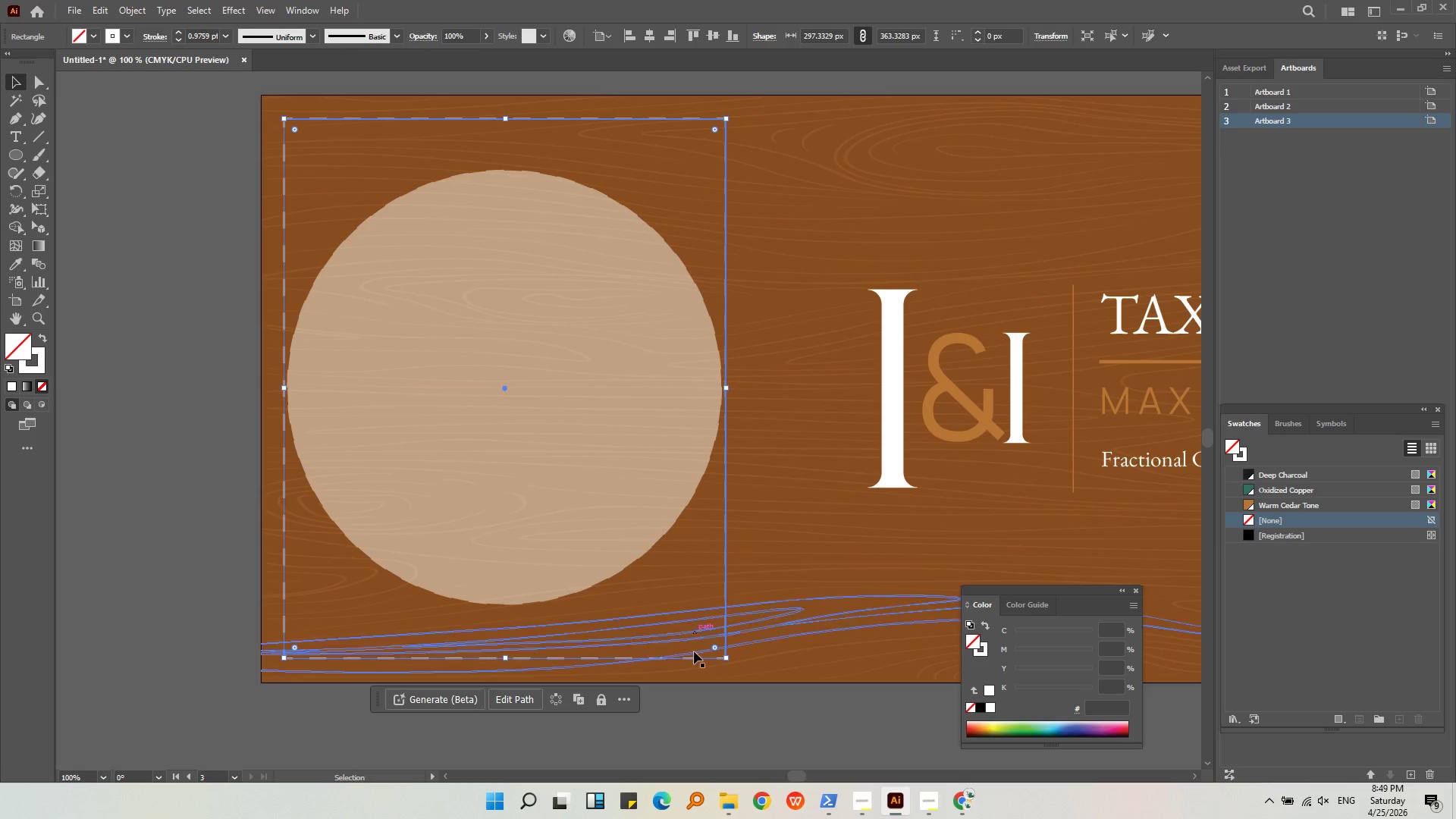 
left_click([711, 715])
 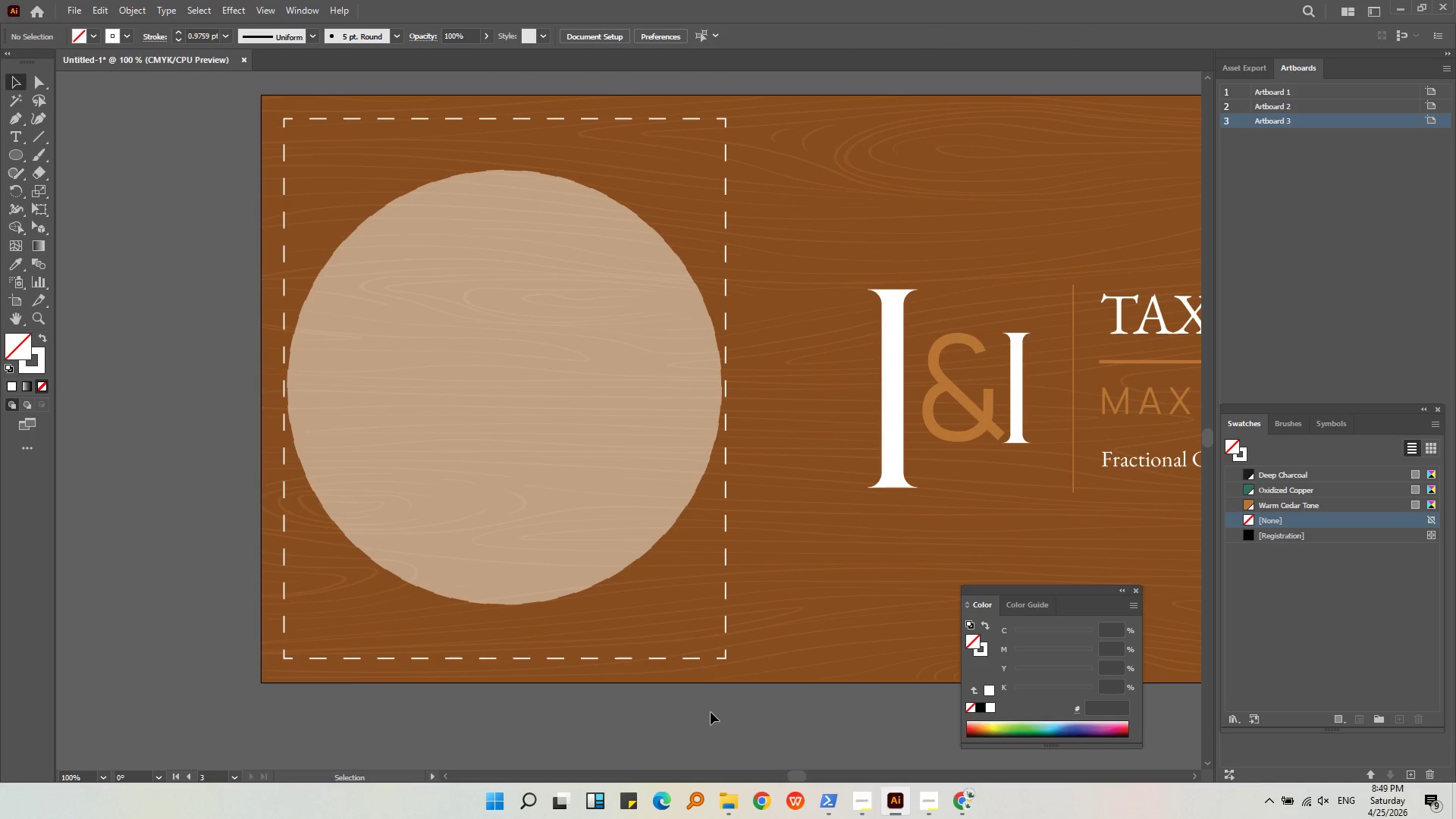 
hold_key(key=AltLeft, duration=0.44)
 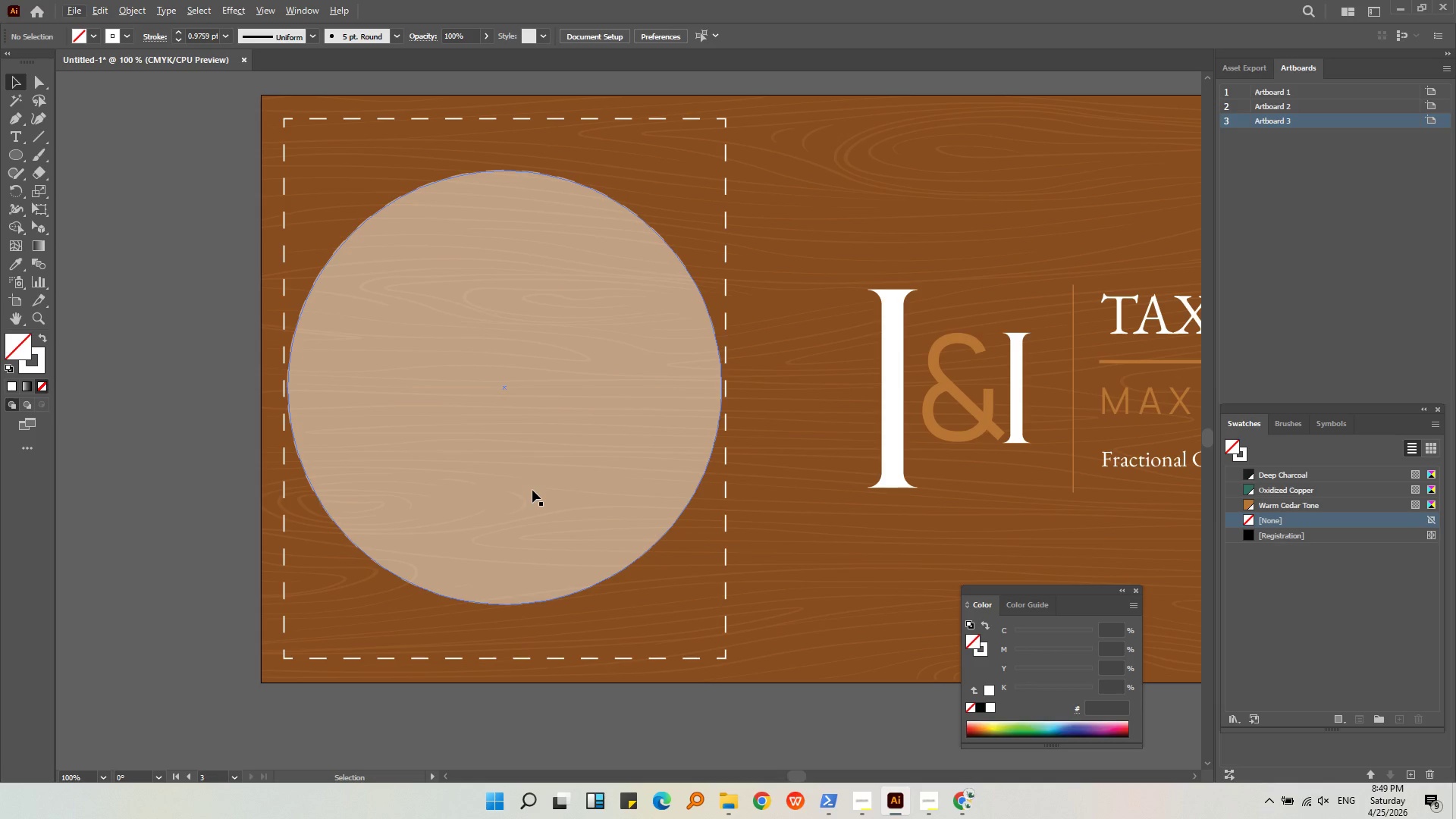 
key(Alt+AltLeft)
 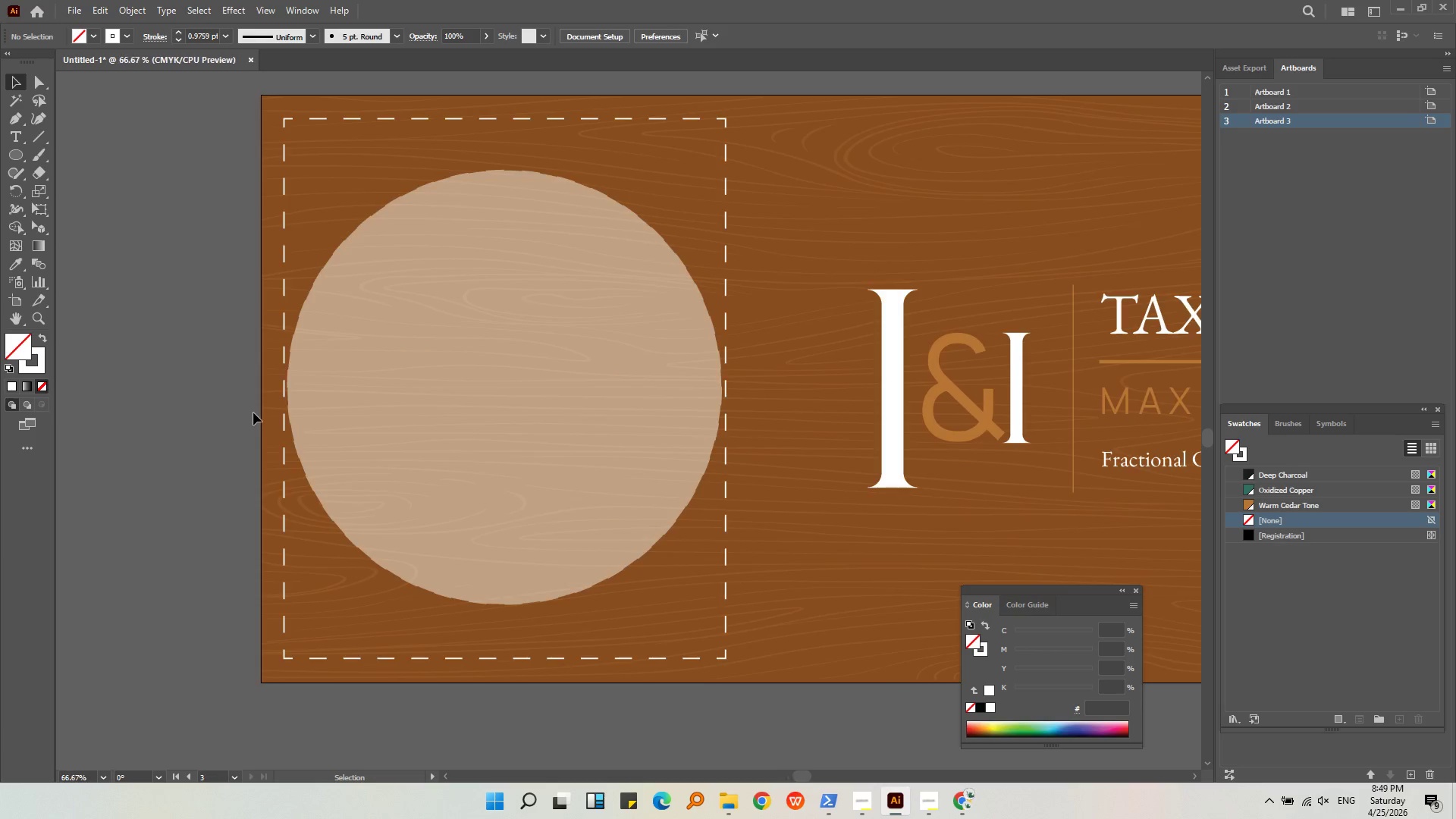 
scroll: coordinate [253, 413], scroll_direction: down, amount: 2.0
 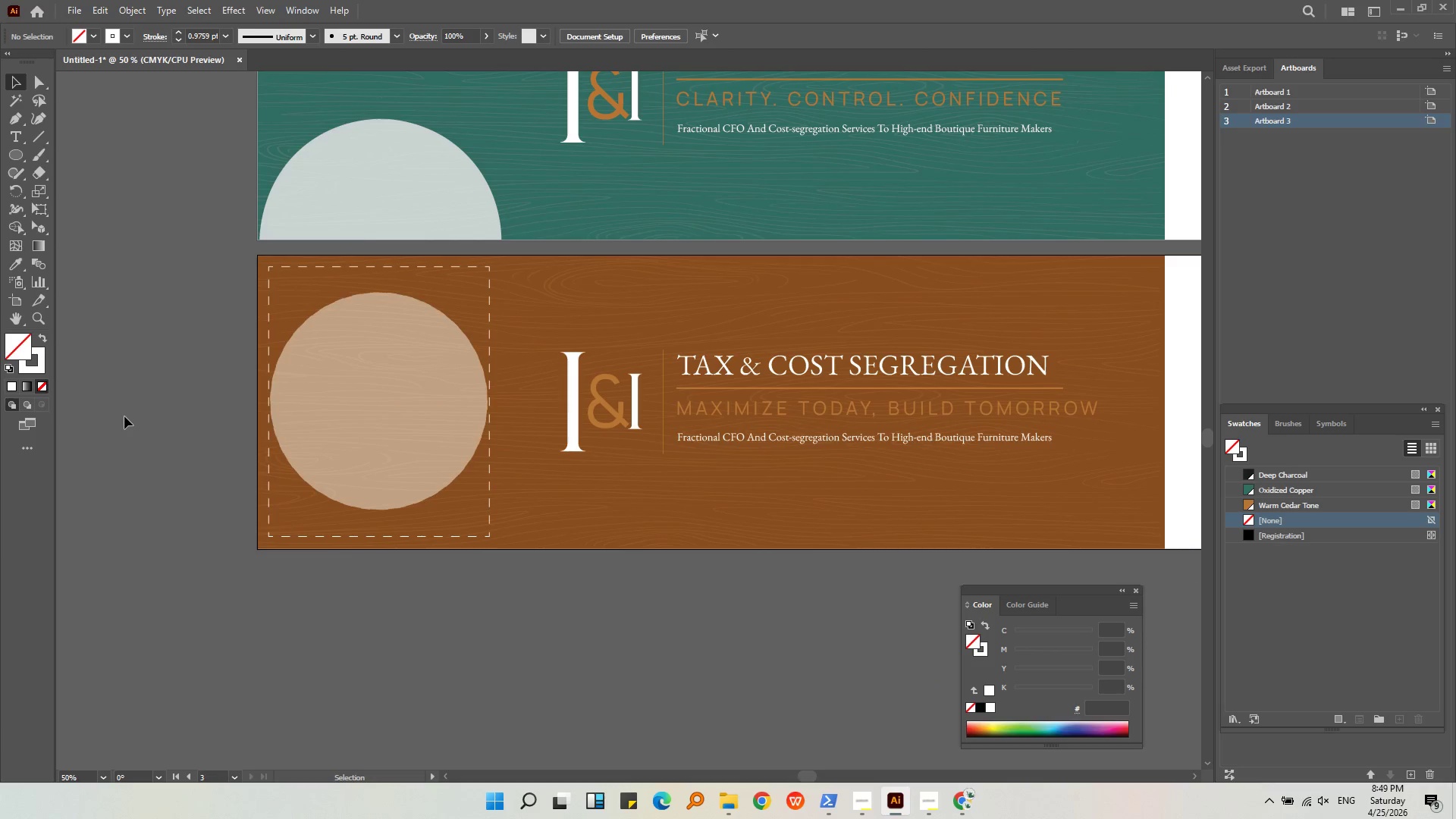 
left_click([124, 416])
 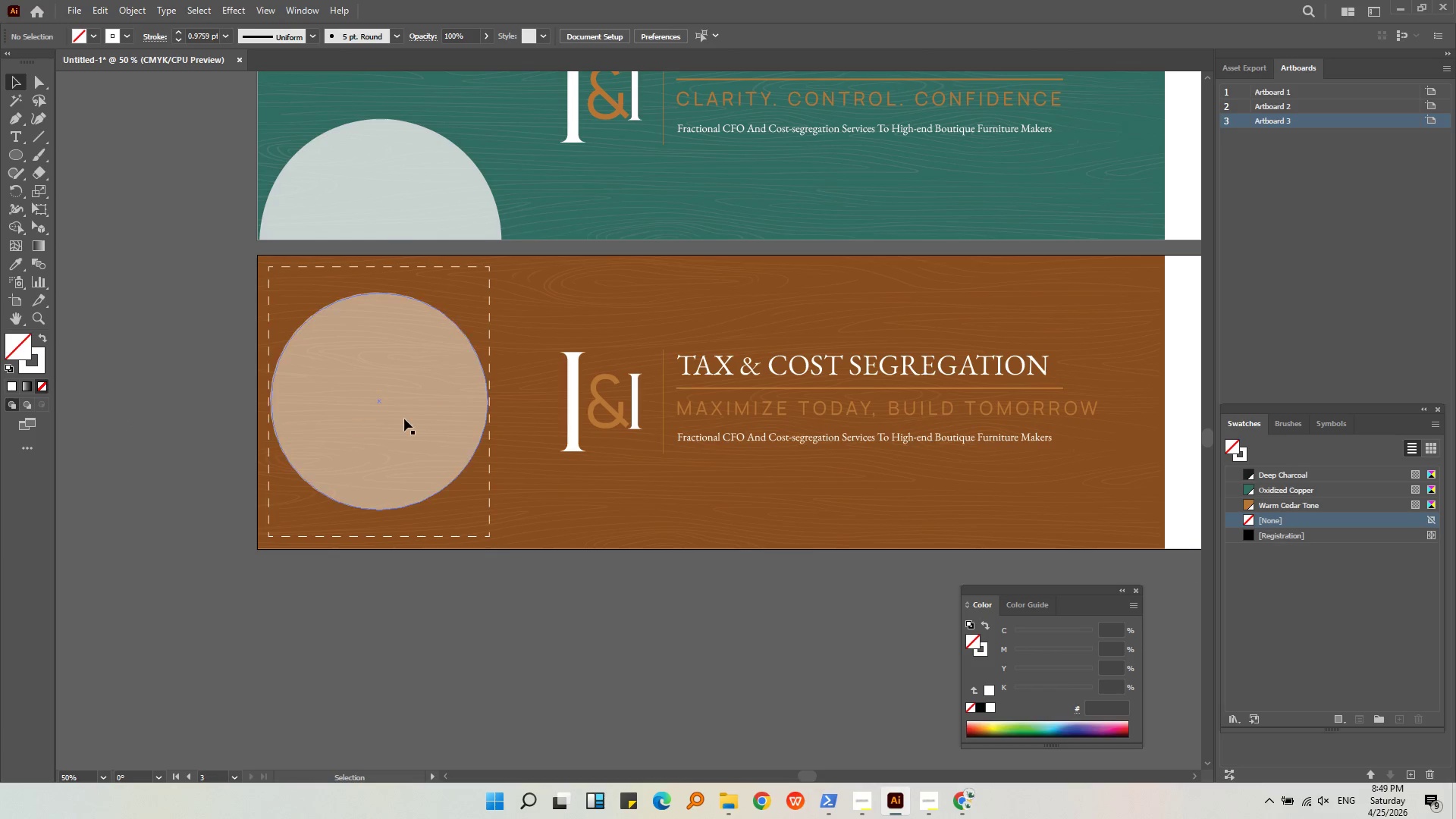 
left_click([404, 419])
 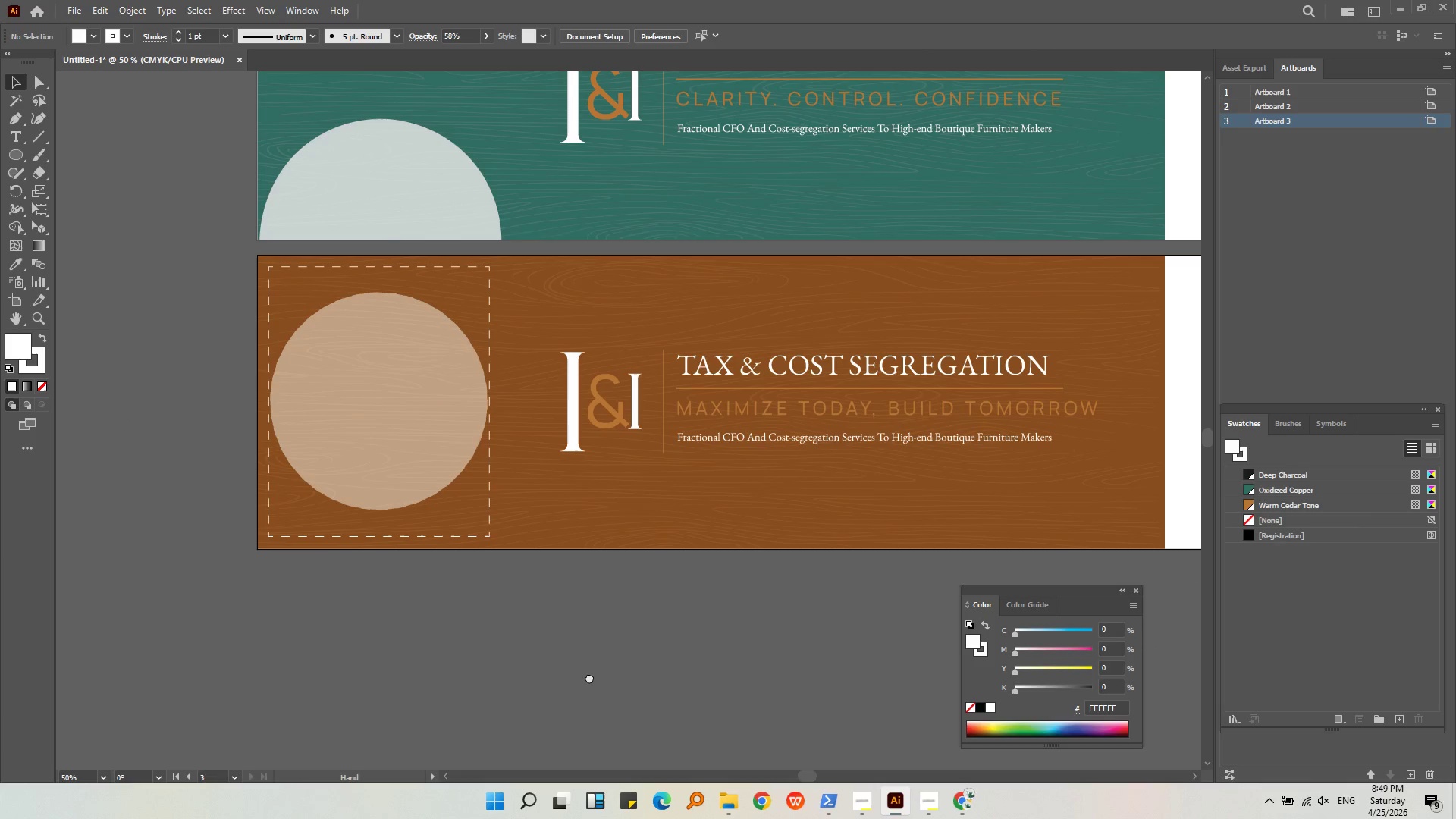 
key(Alt+AltLeft)
 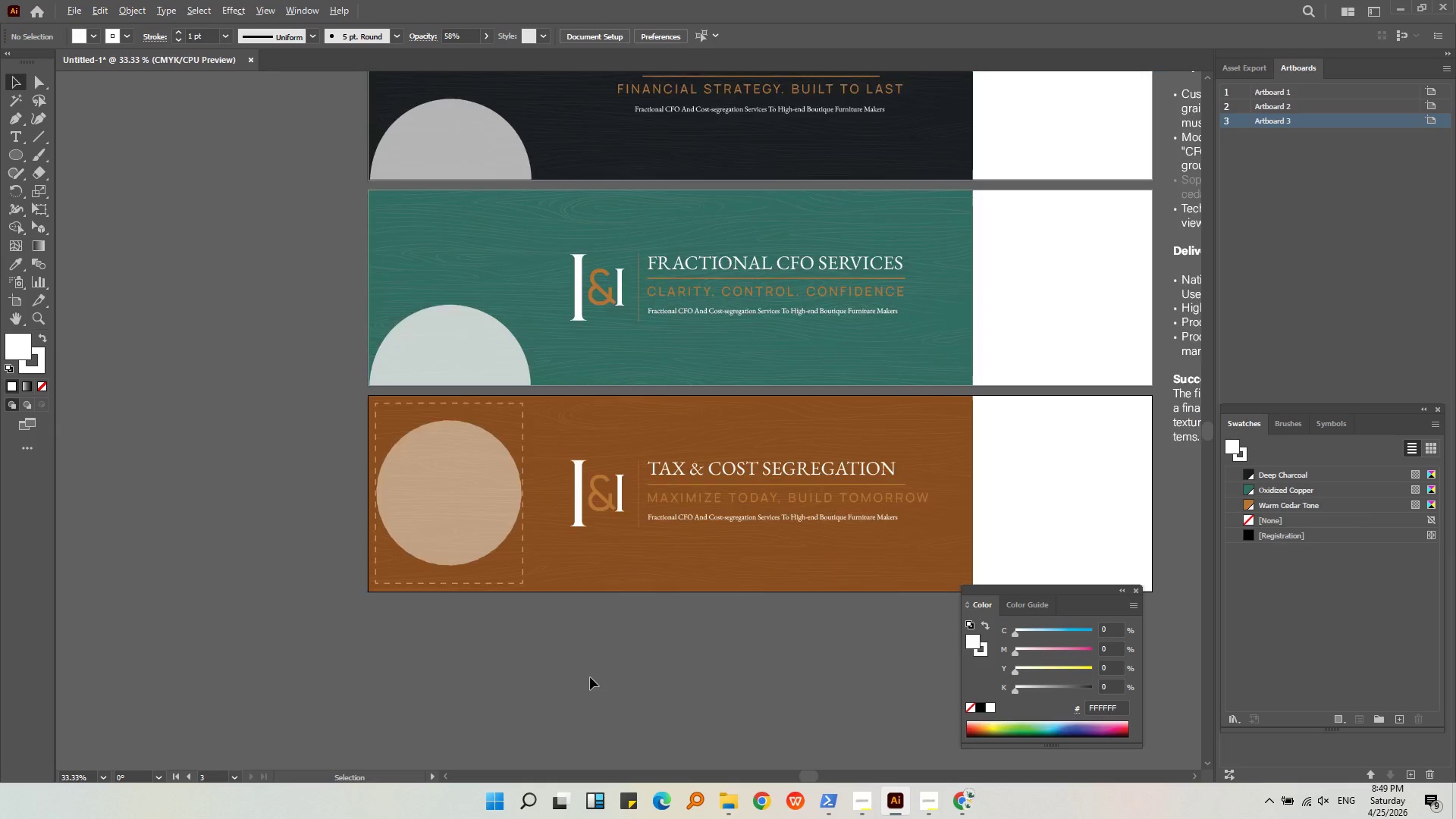 
scroll: coordinate [590, 677], scroll_direction: down, amount: 1.0
 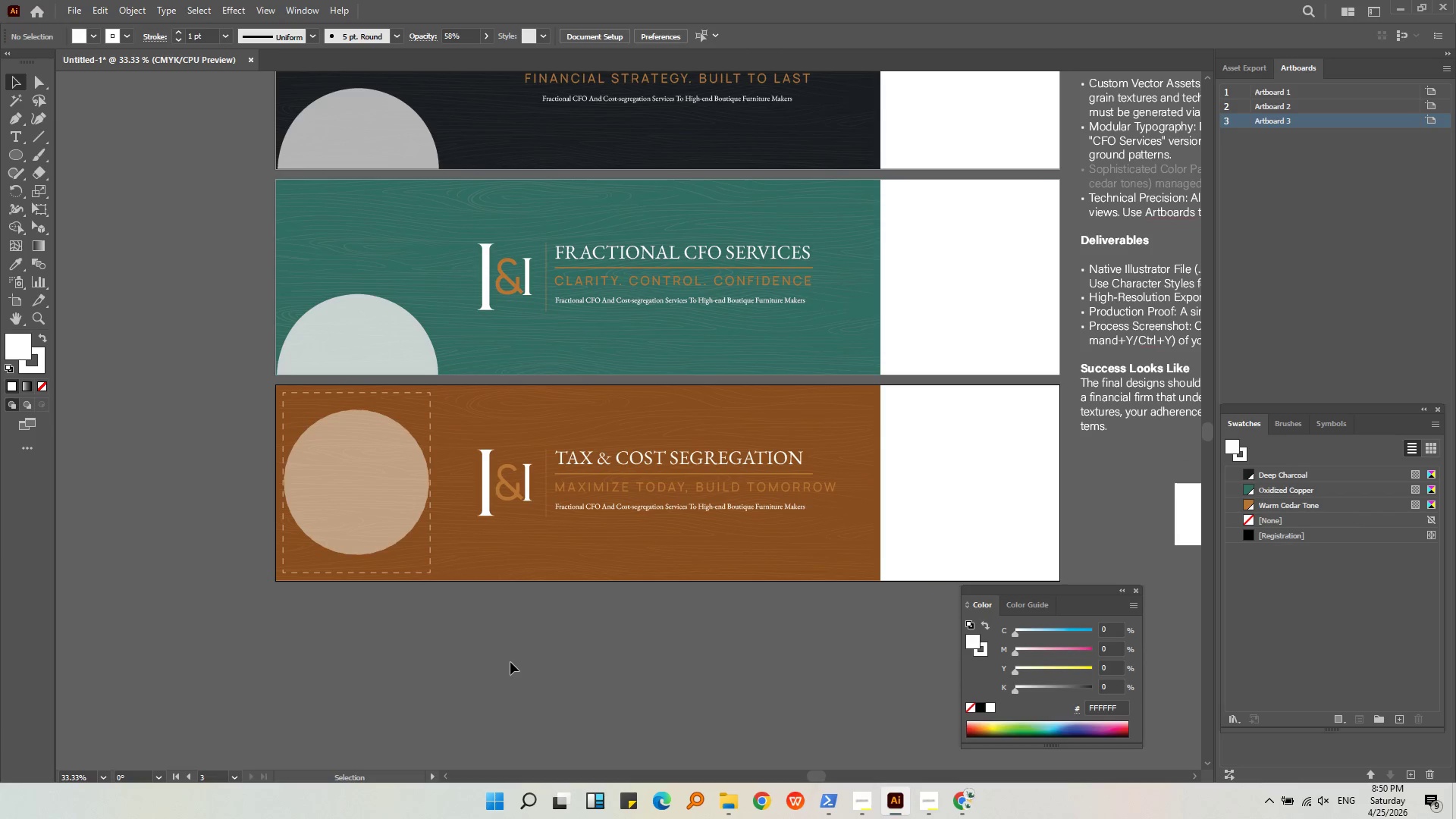 
left_click([479, 547])
 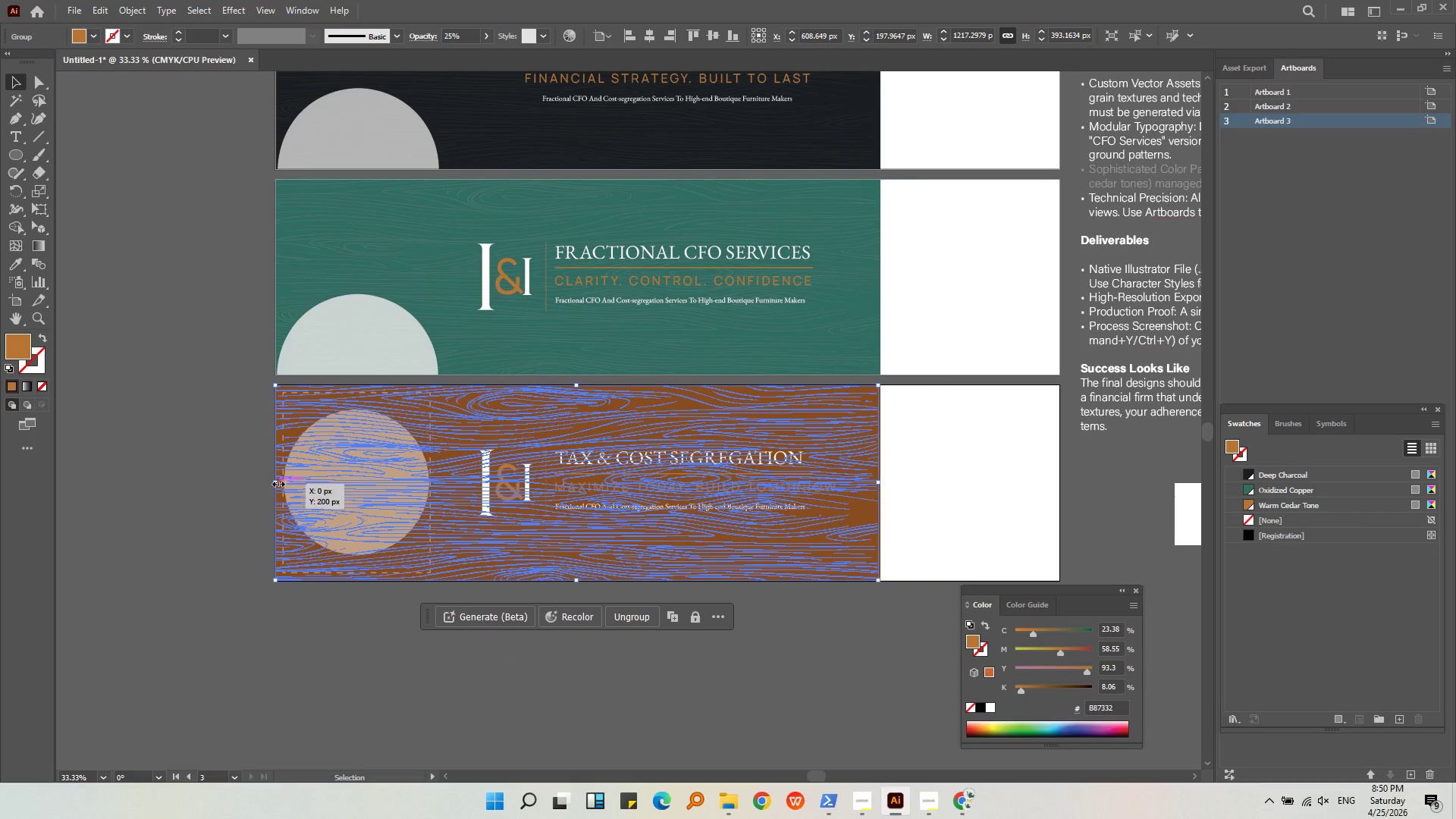 
left_click_drag(start_coordinate=[275, 482], to_coordinate=[432, 489])
 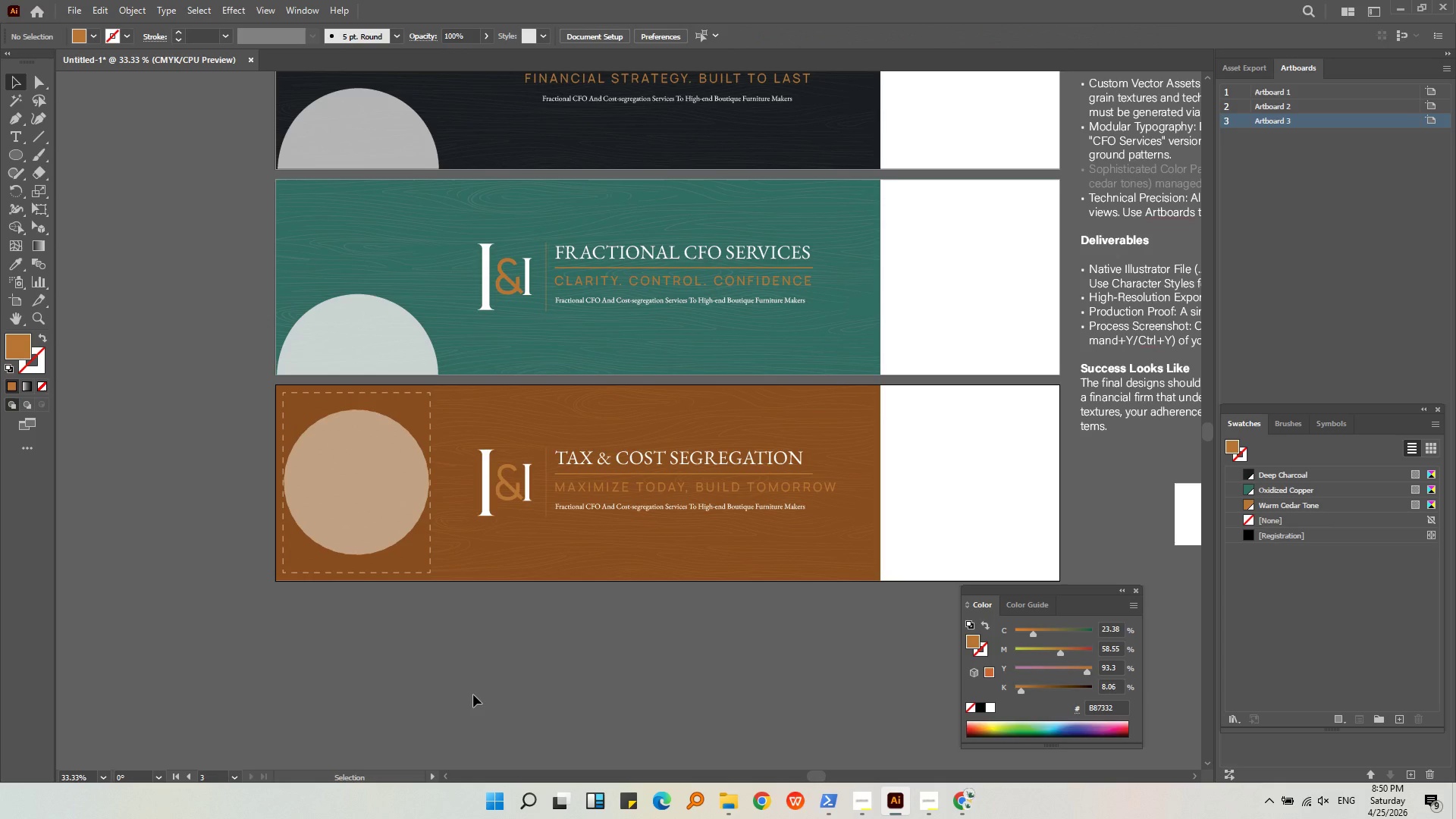 
middle_click([473, 695])
 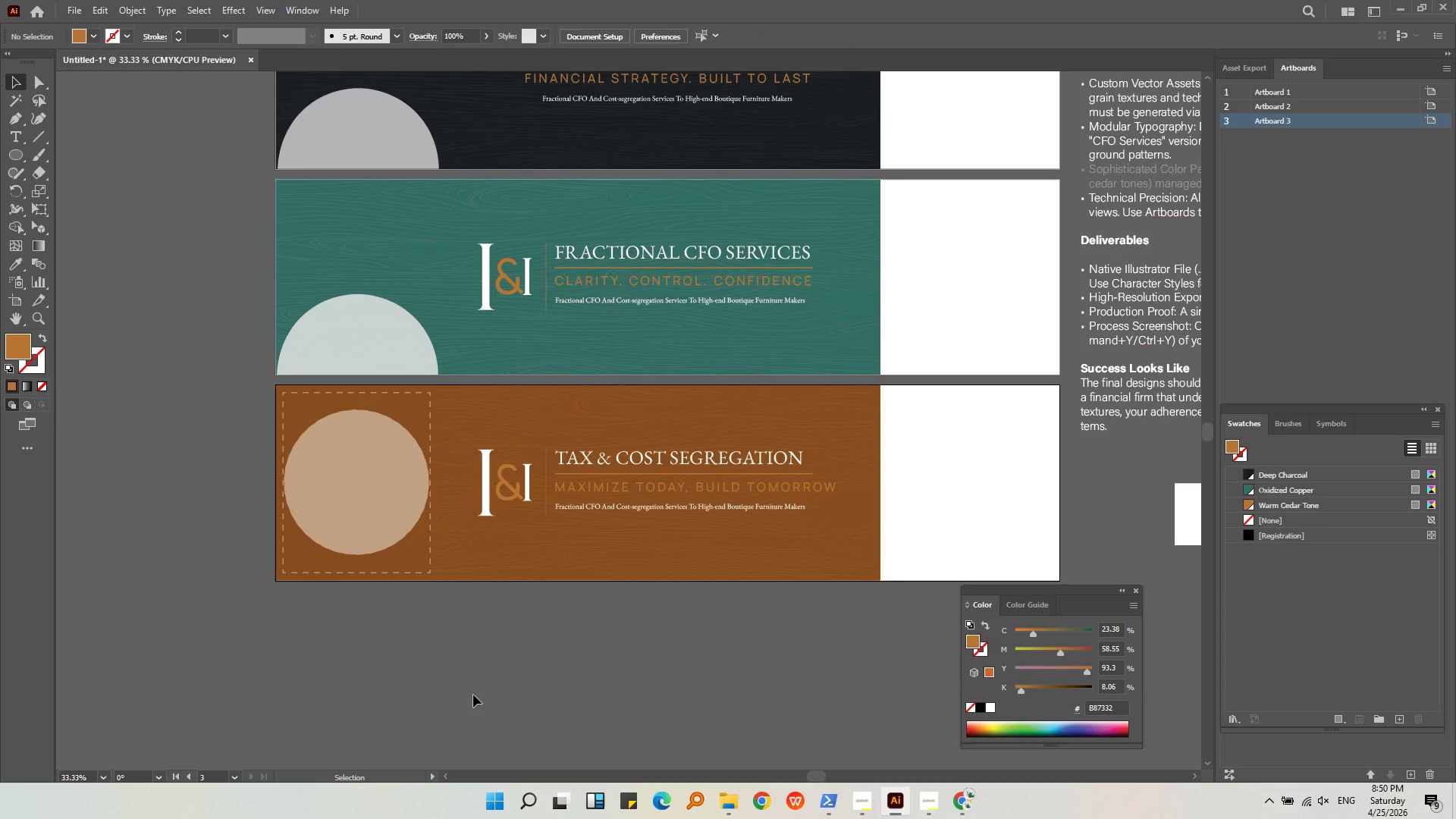 
key(Control+Z)
 